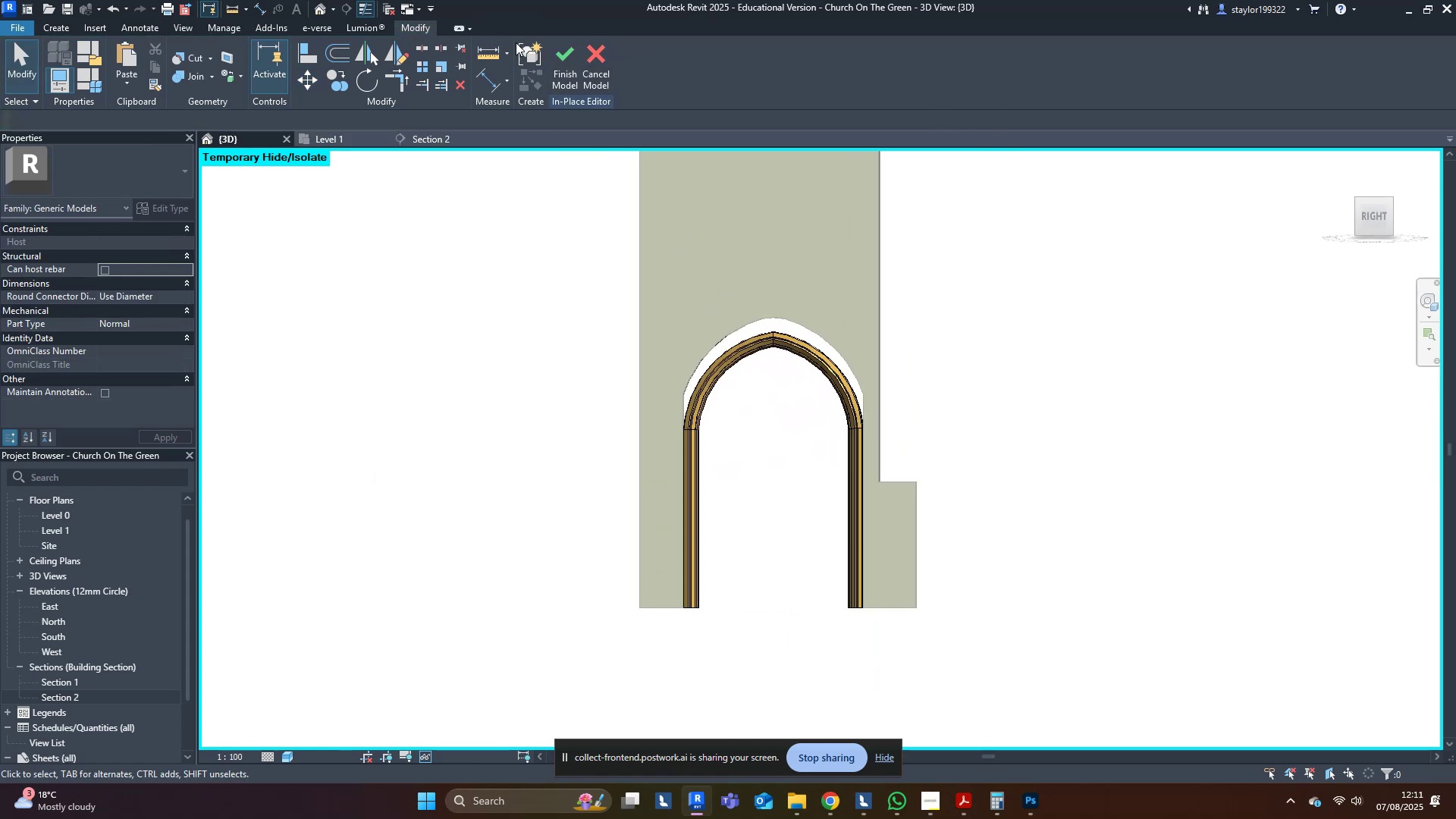 
left_click([568, 62])
 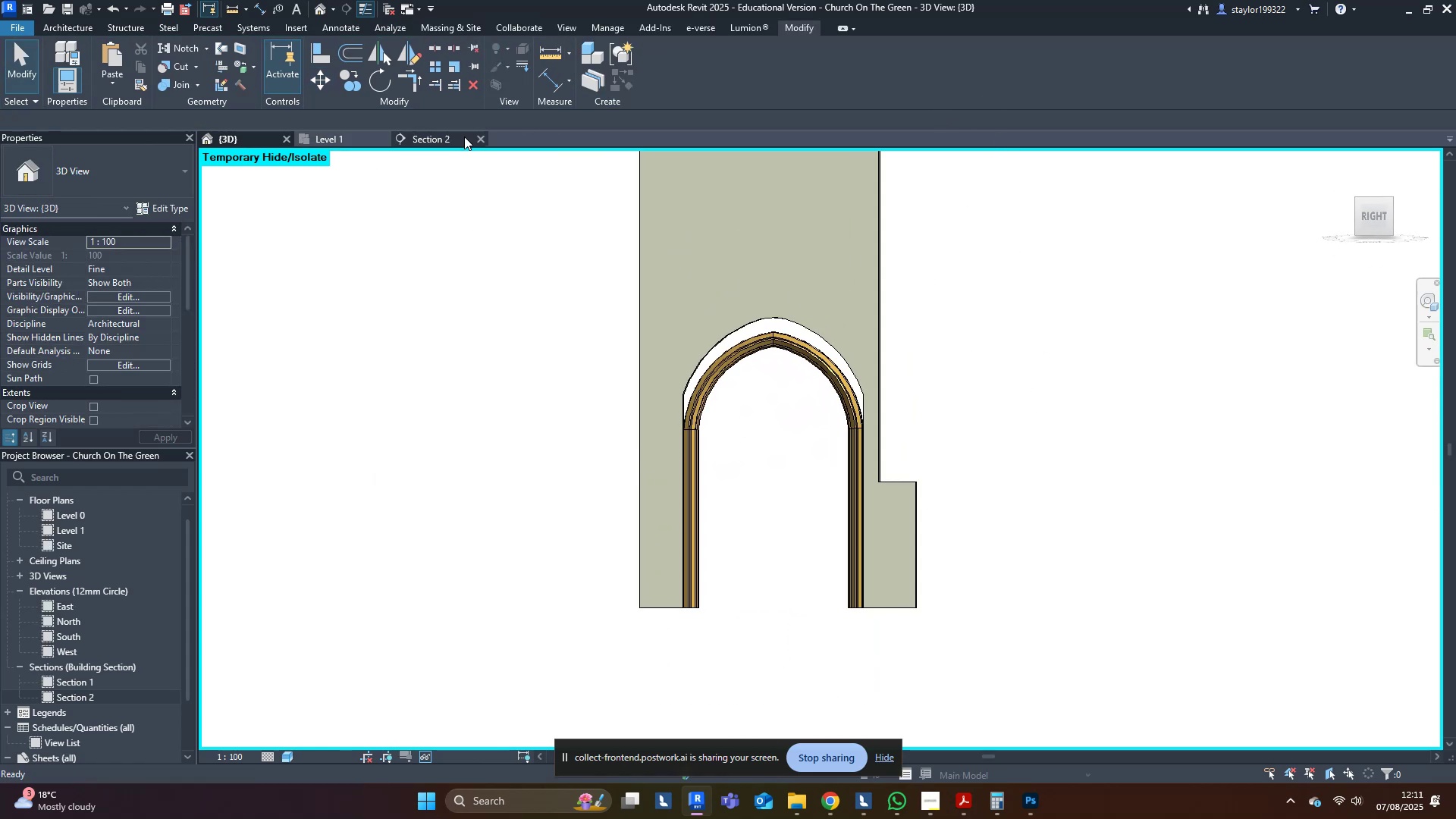 
left_click([459, 136])
 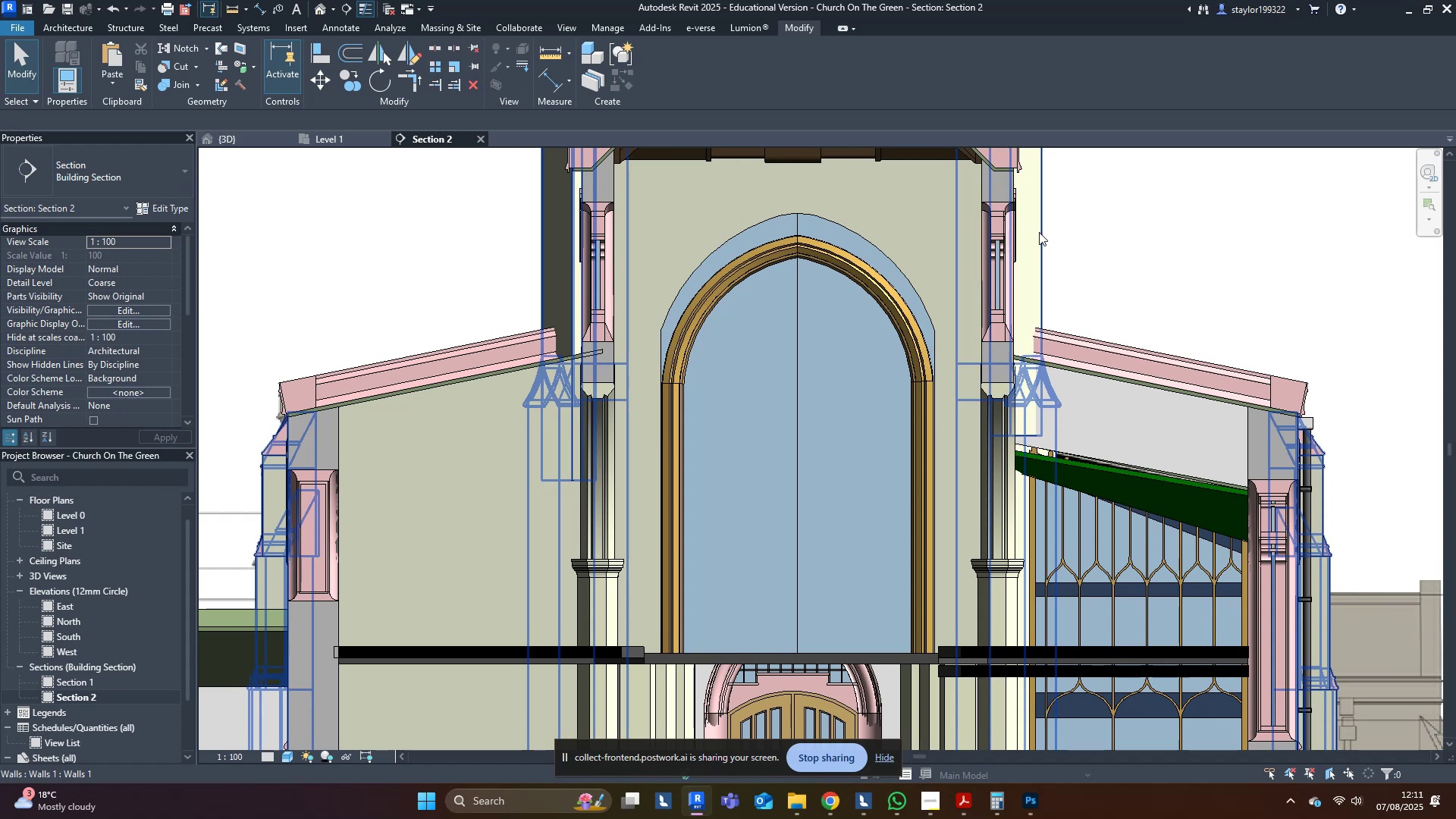 
type(wfsdwfsdwfsd)
 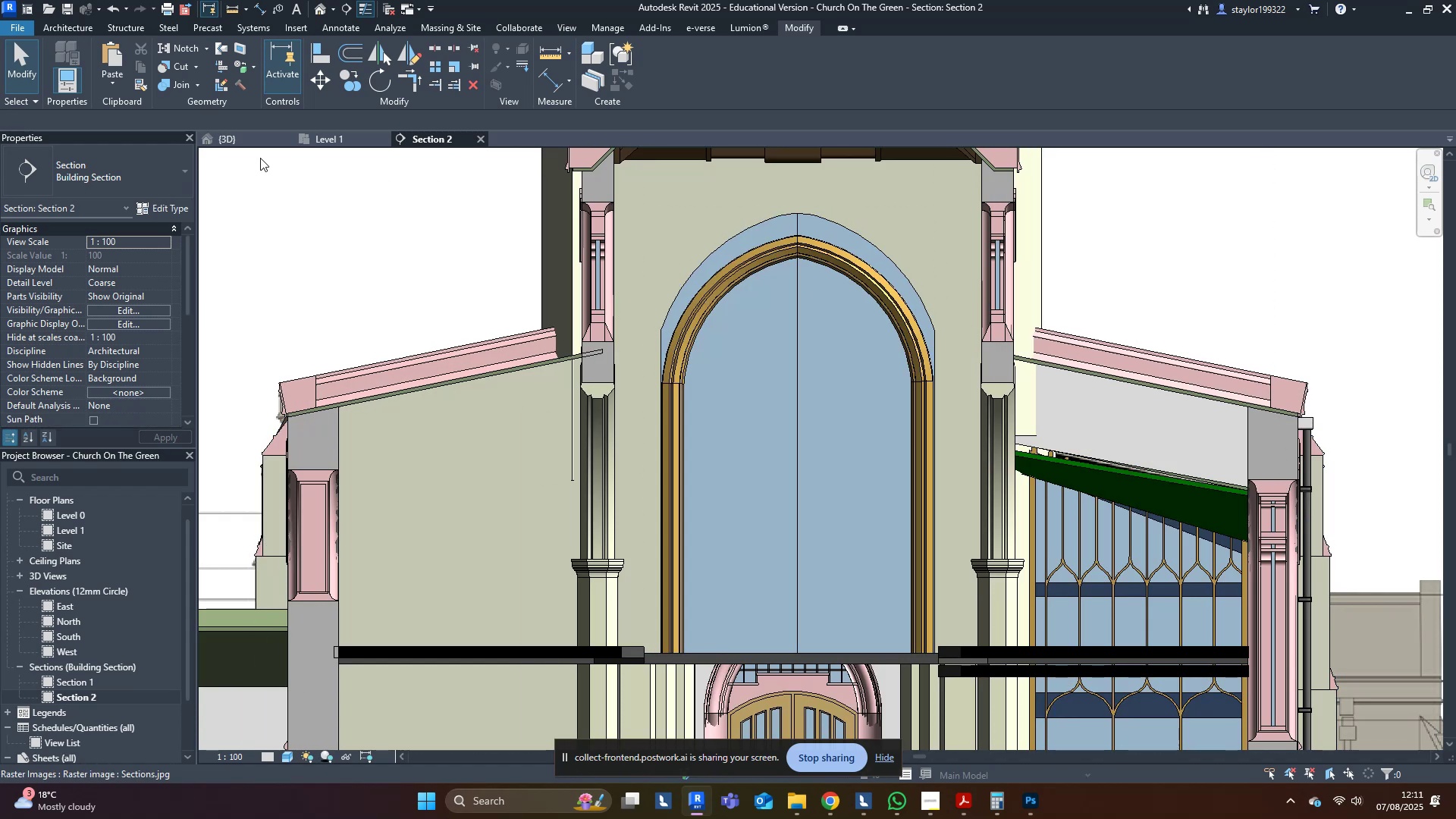 
left_click([215, 135])
 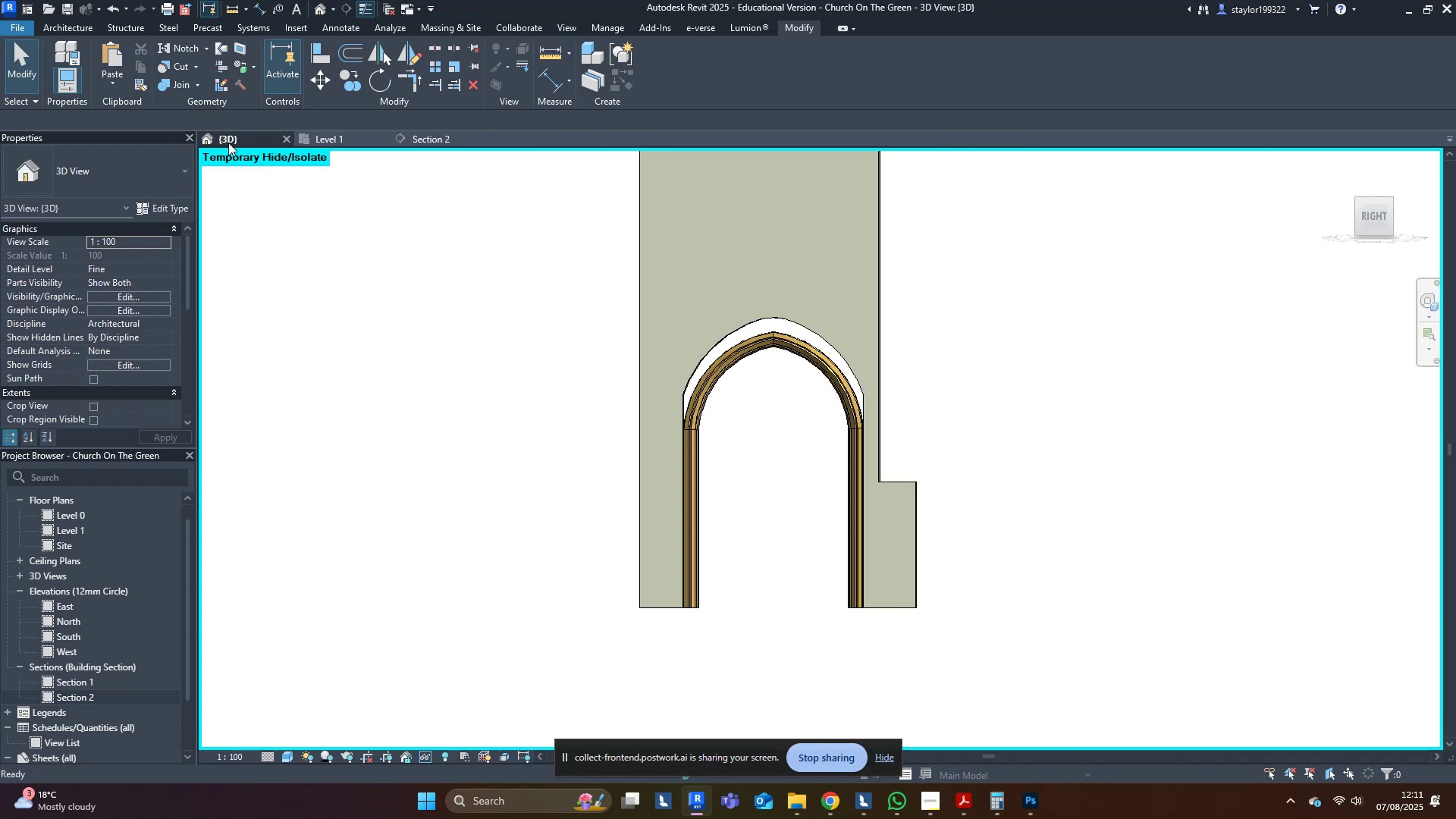 
scroll: coordinate [742, 359], scroll_direction: up, amount: 8.0
 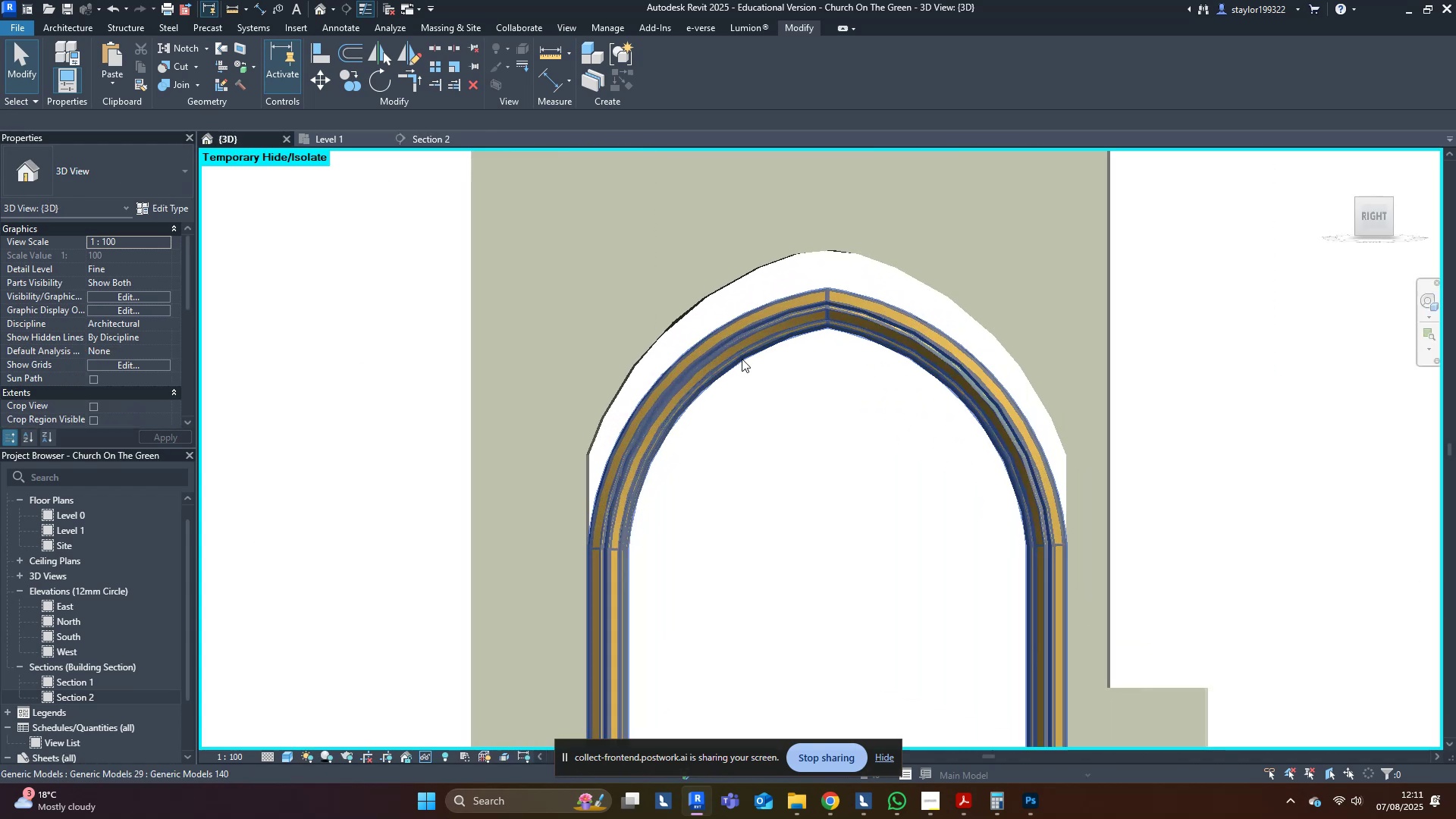 
hold_key(key=ShiftLeft, duration=0.51)
 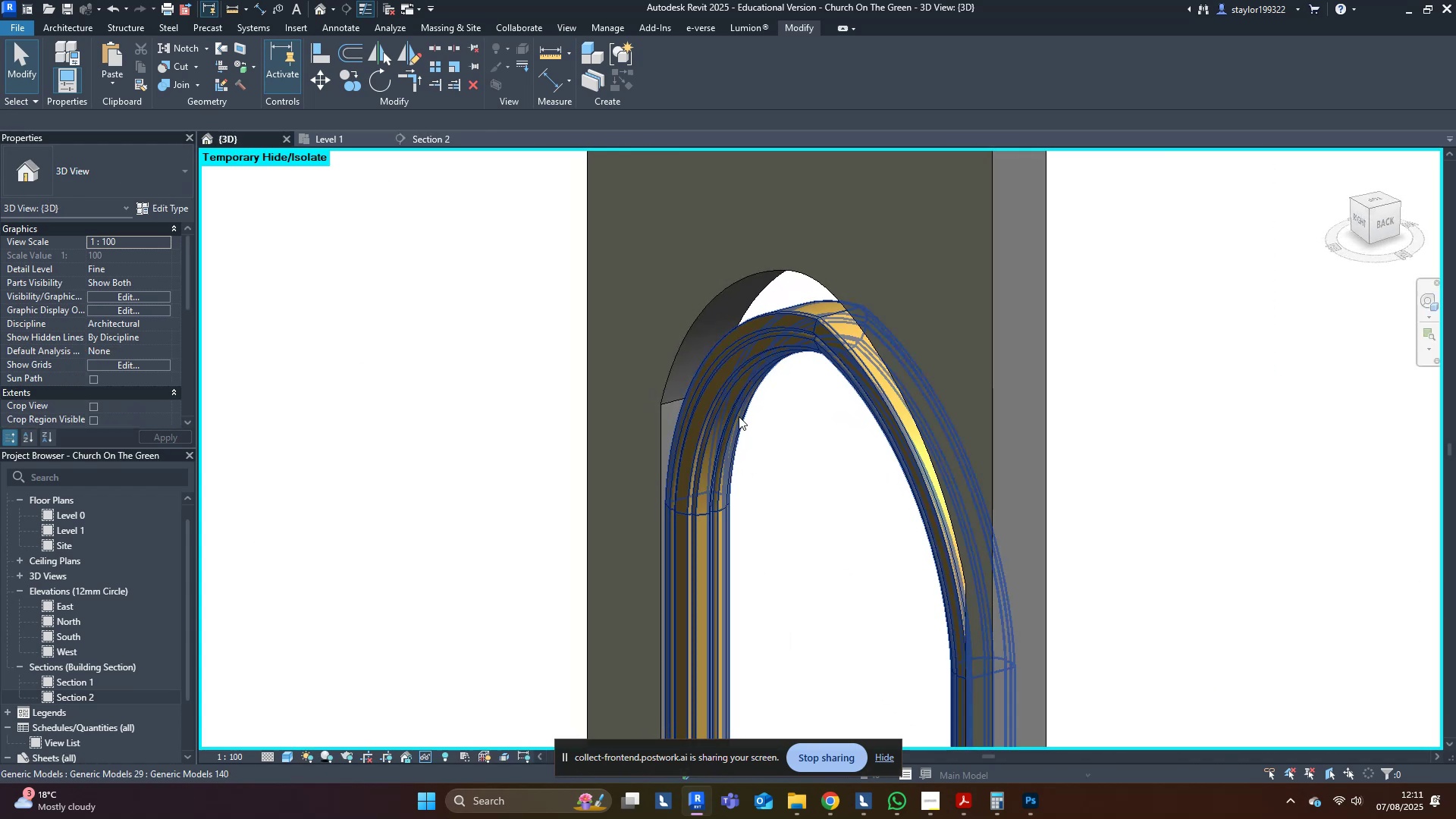 
left_click([724, 401])
 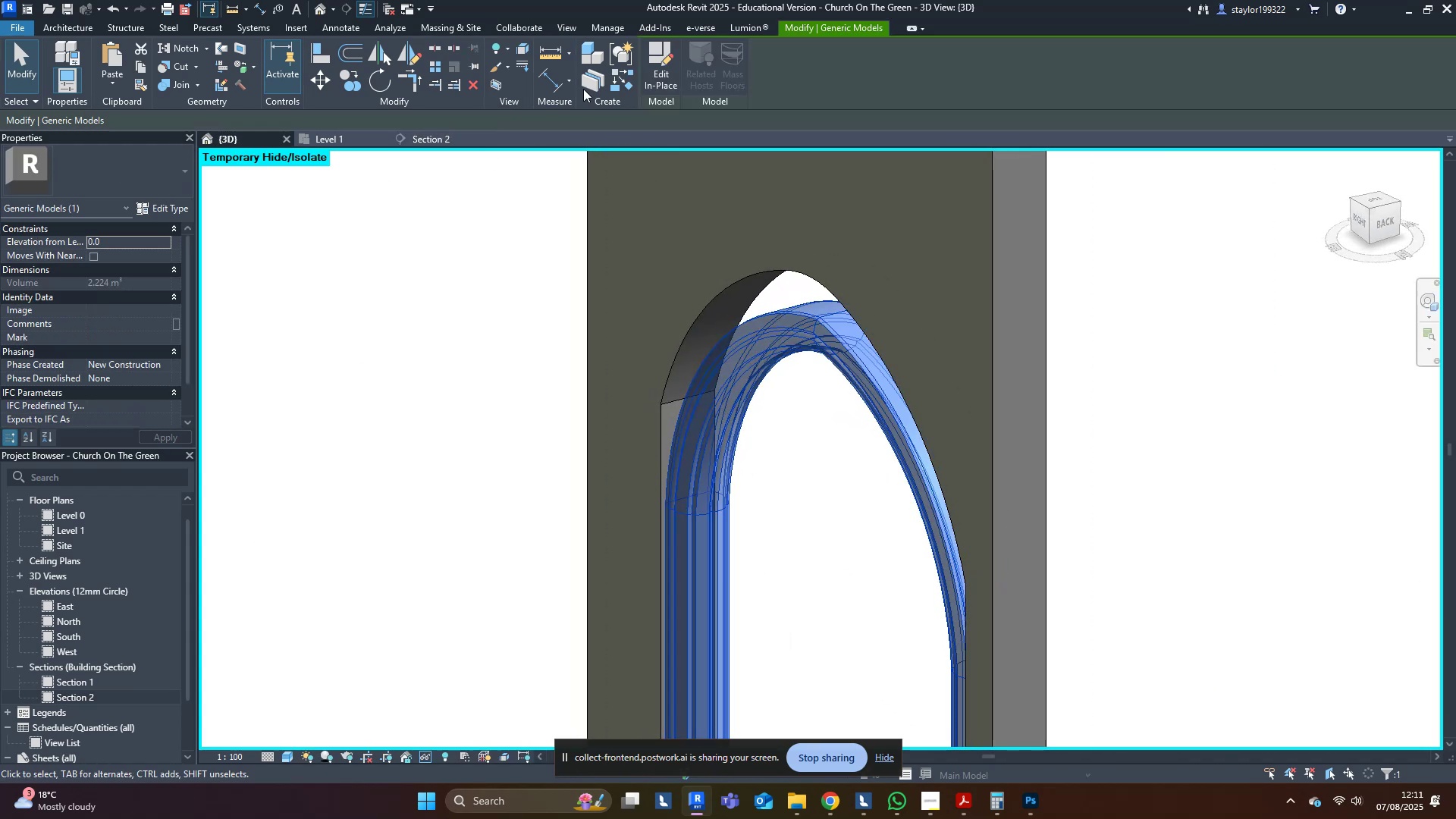 
left_click([667, 67])
 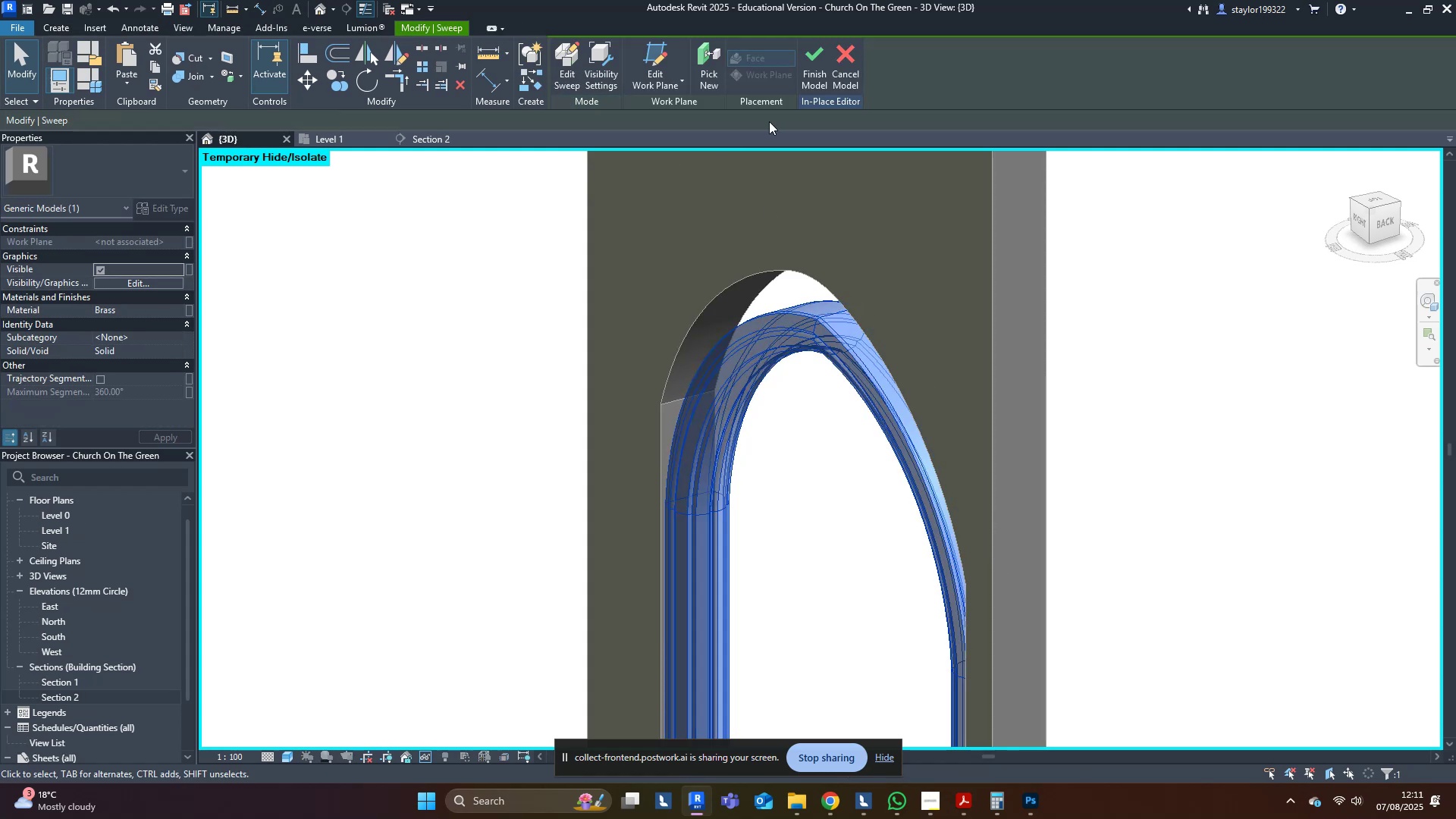 
left_click([563, 50])
 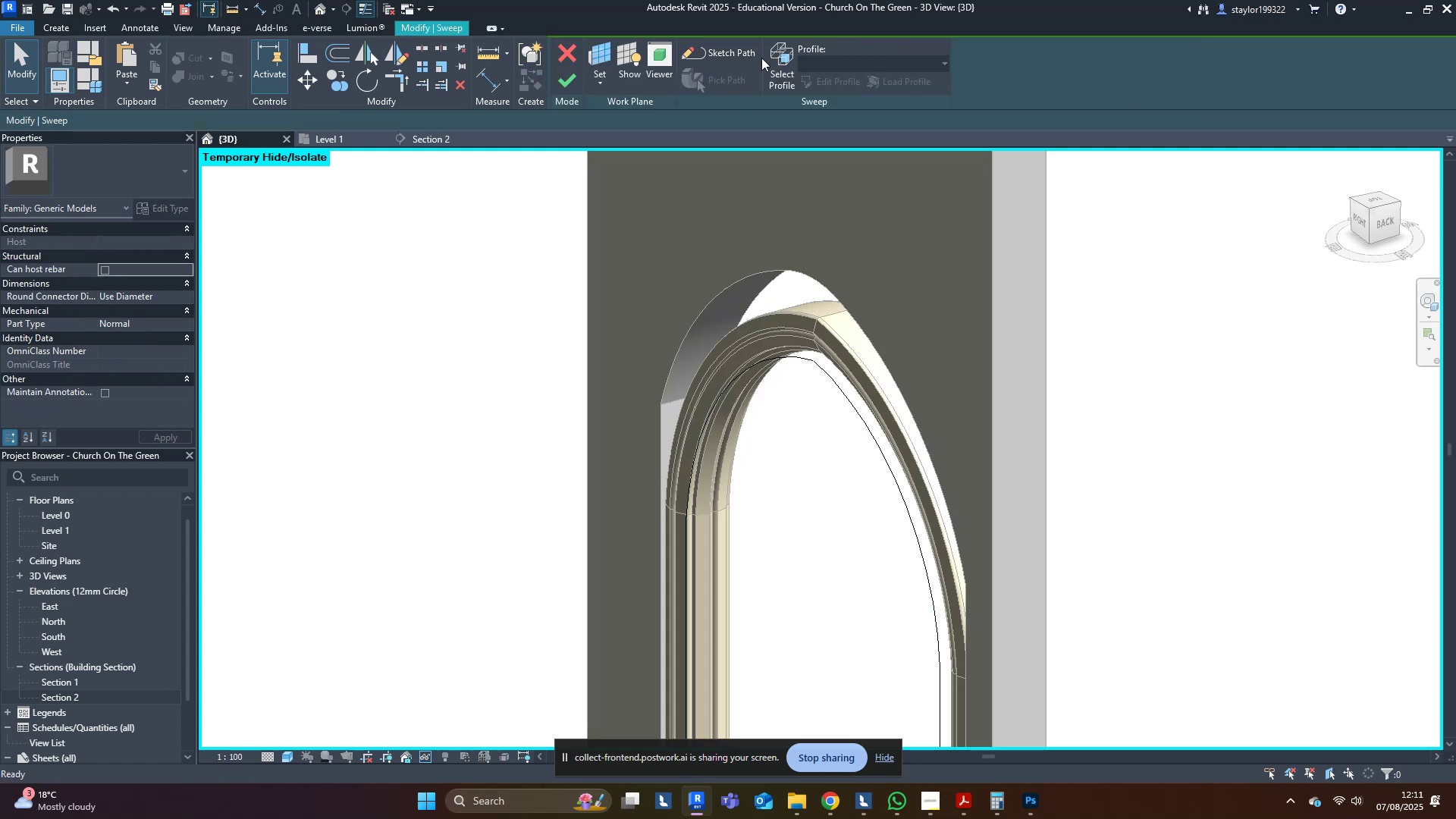 
double_click([784, 58])
 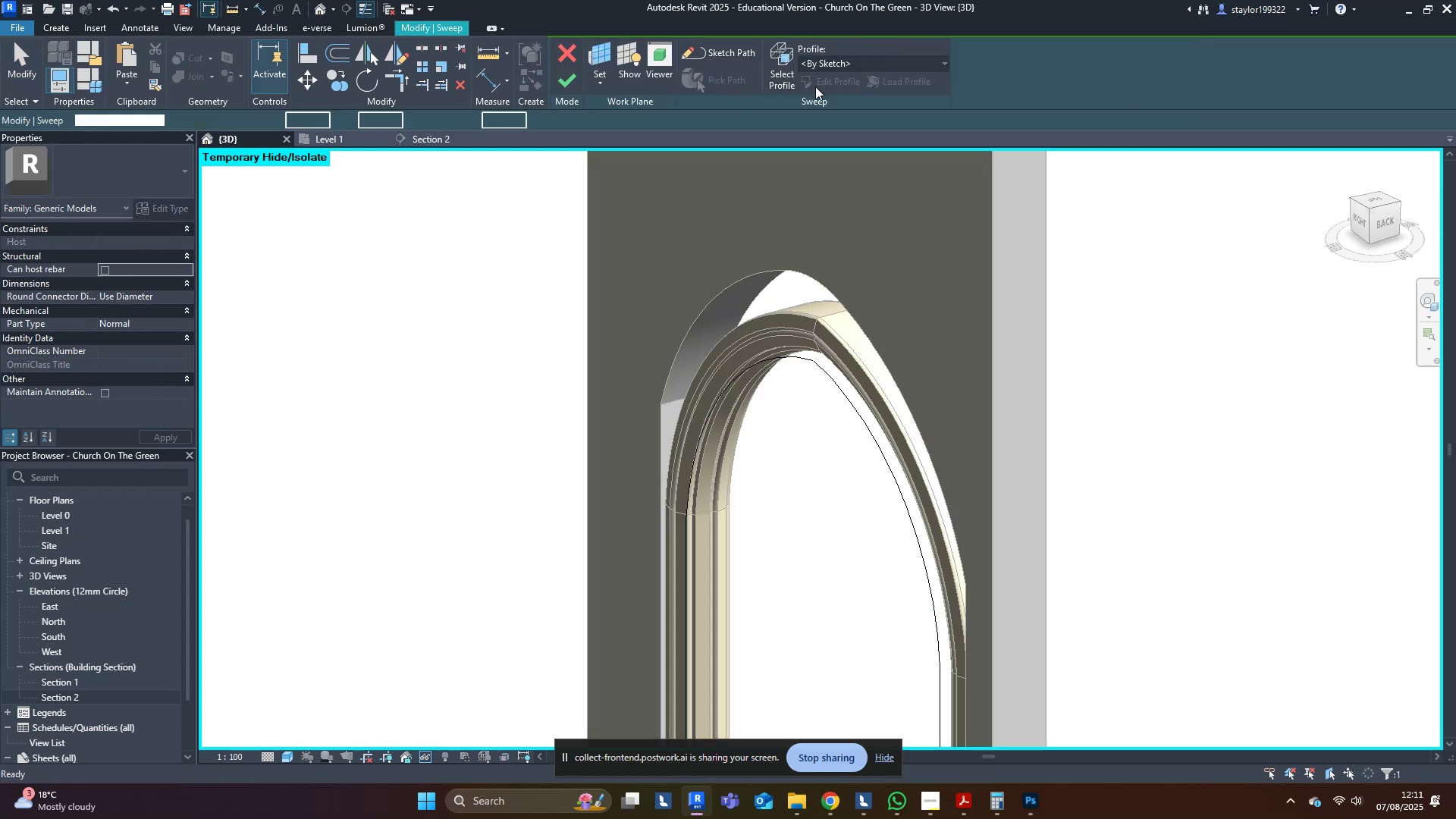 
triple_click([815, 86])
 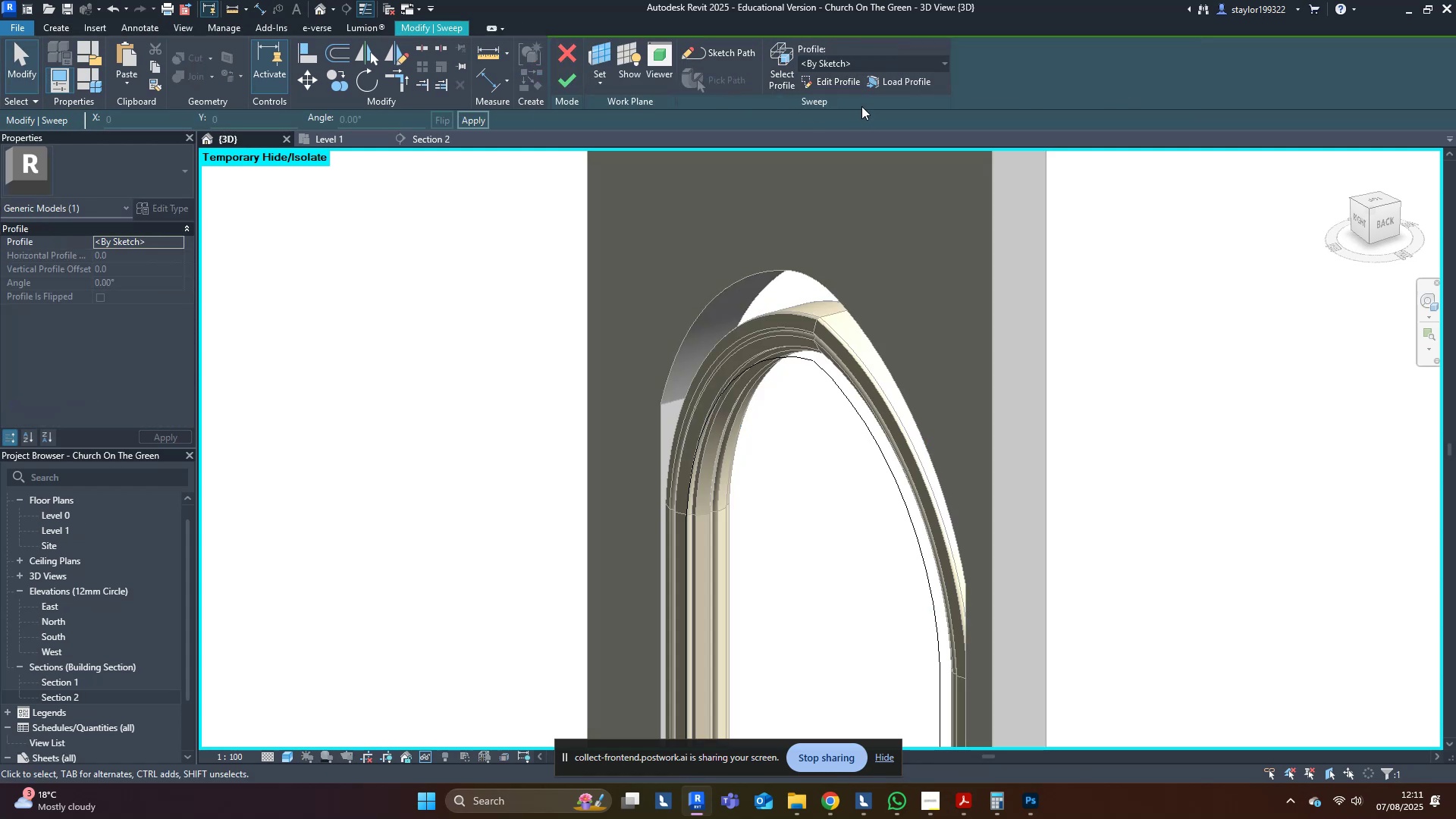 
left_click([852, 76])
 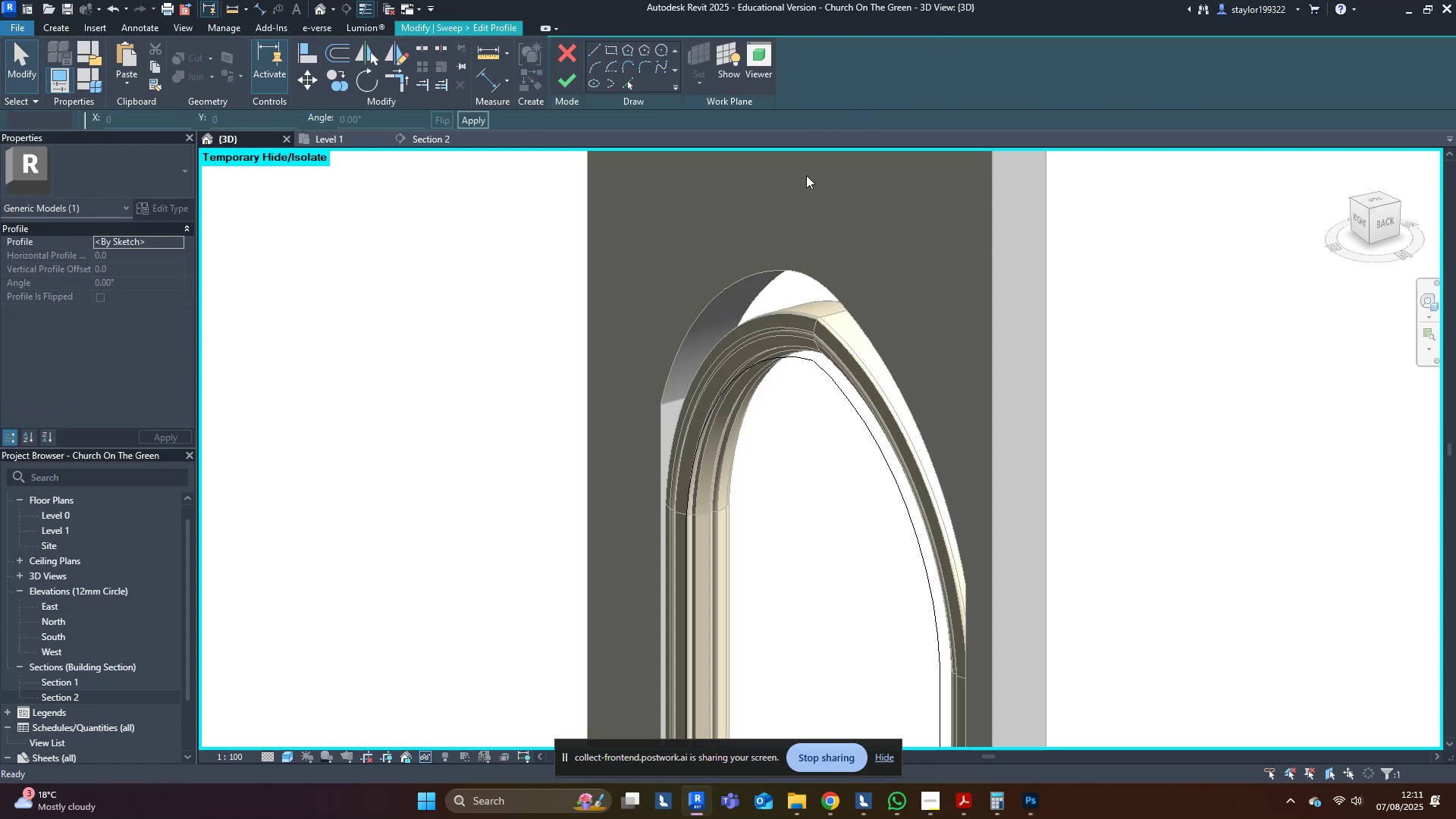 
scroll: coordinate [737, 436], scroll_direction: down, amount: 4.0
 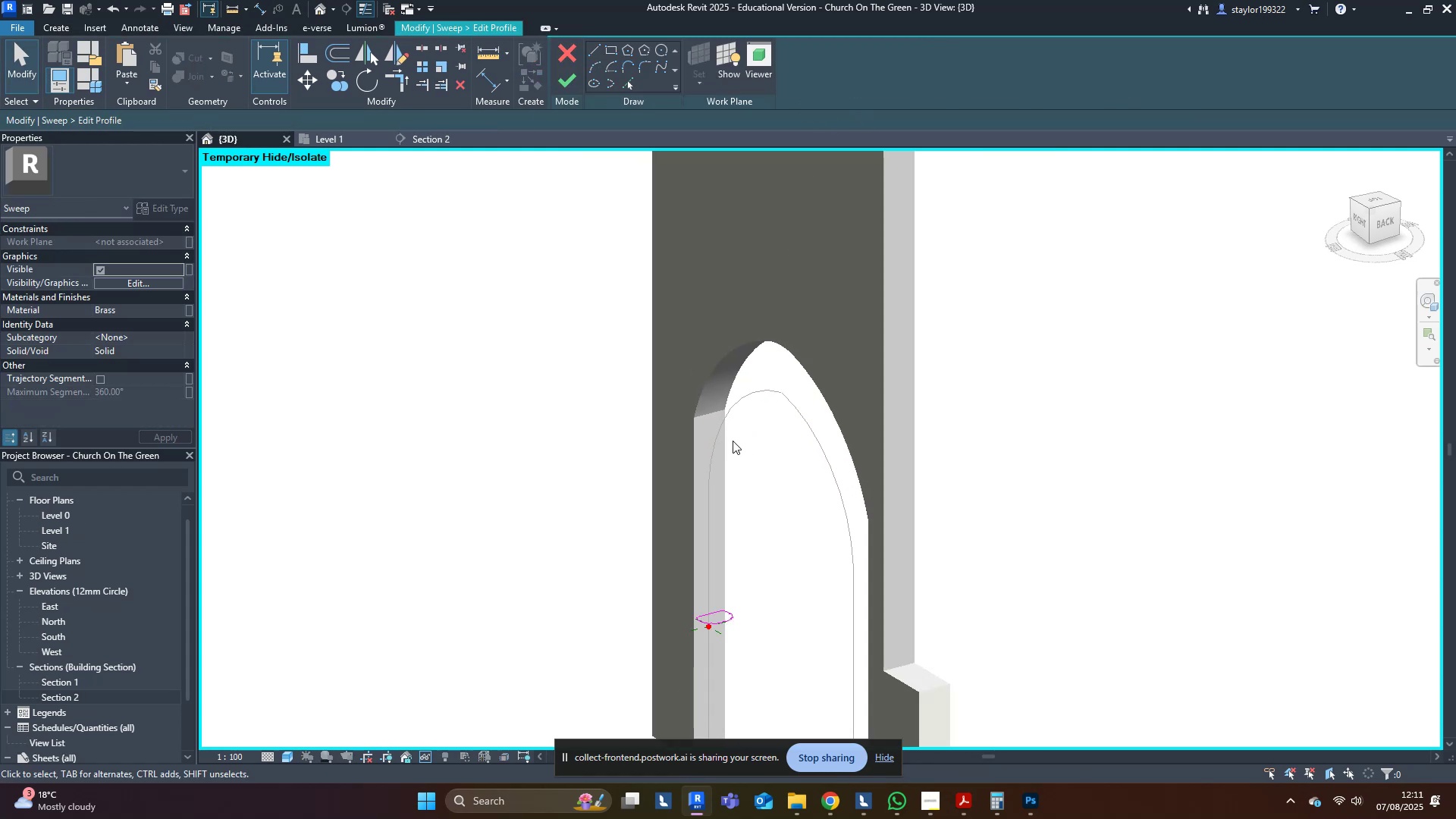 
hold_key(key=ShiftLeft, duration=0.38)
 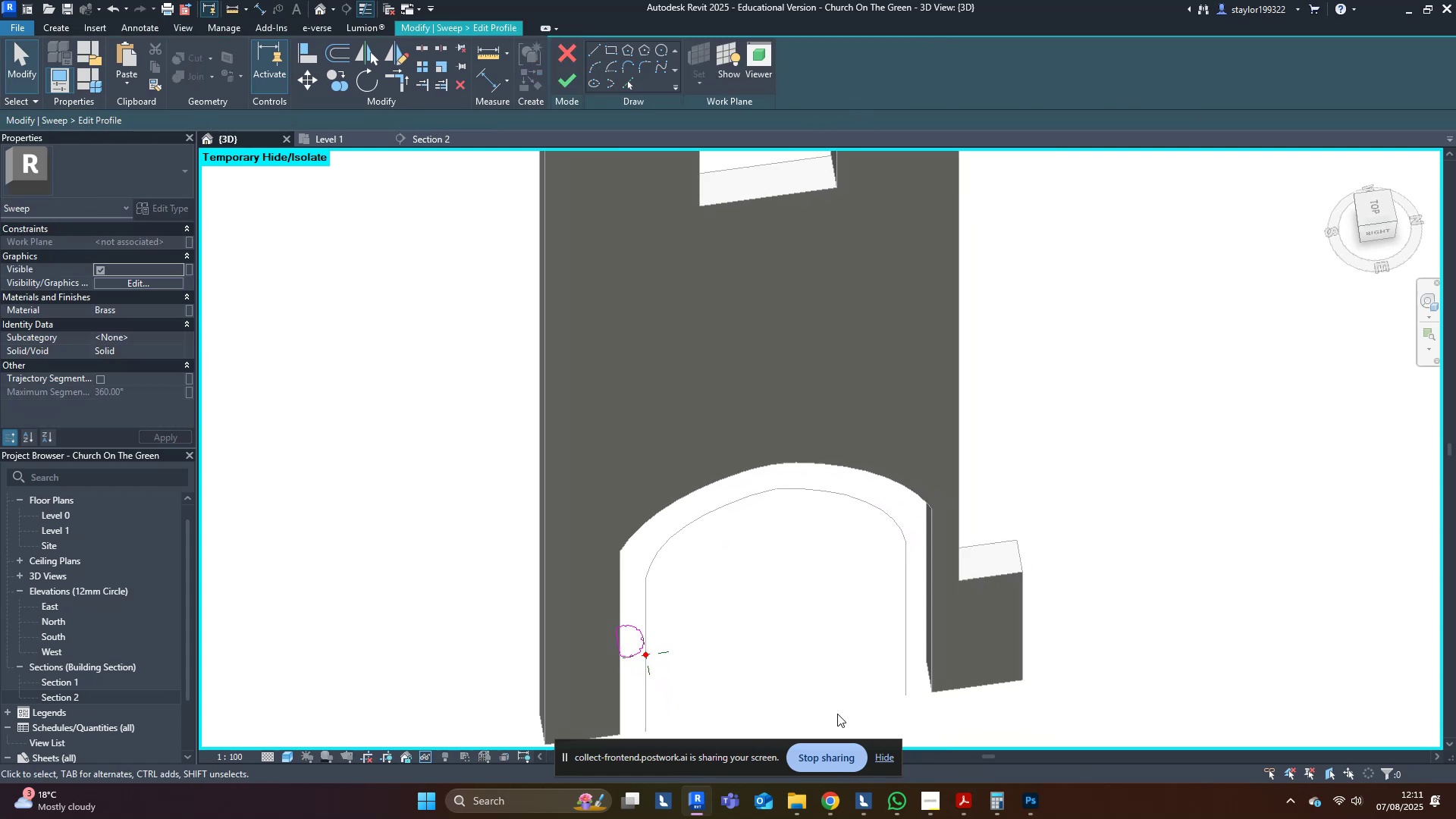 
scroll: coordinate [616, 670], scroll_direction: up, amount: 5.0
 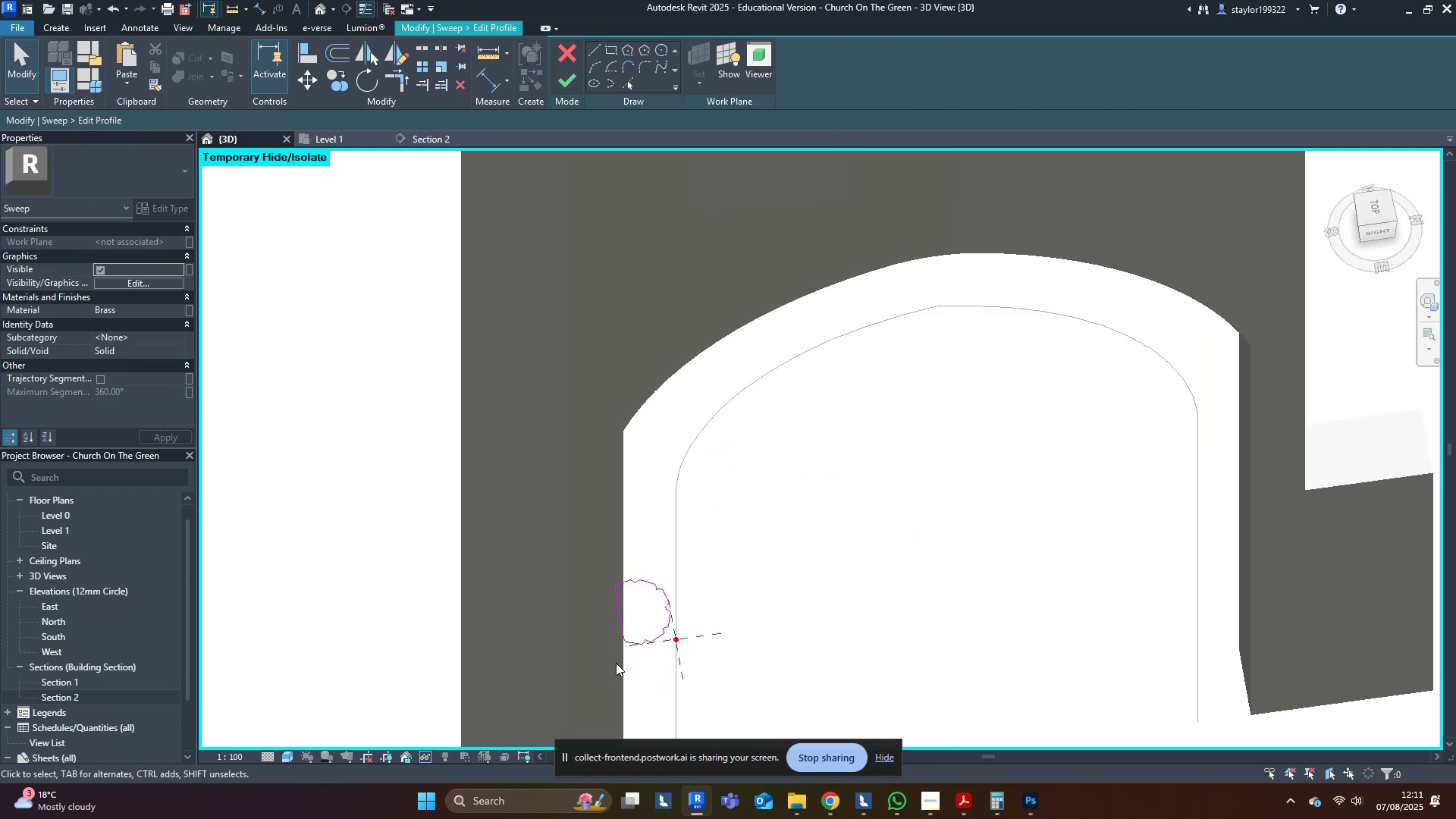 
hold_key(key=ShiftLeft, duration=0.73)
 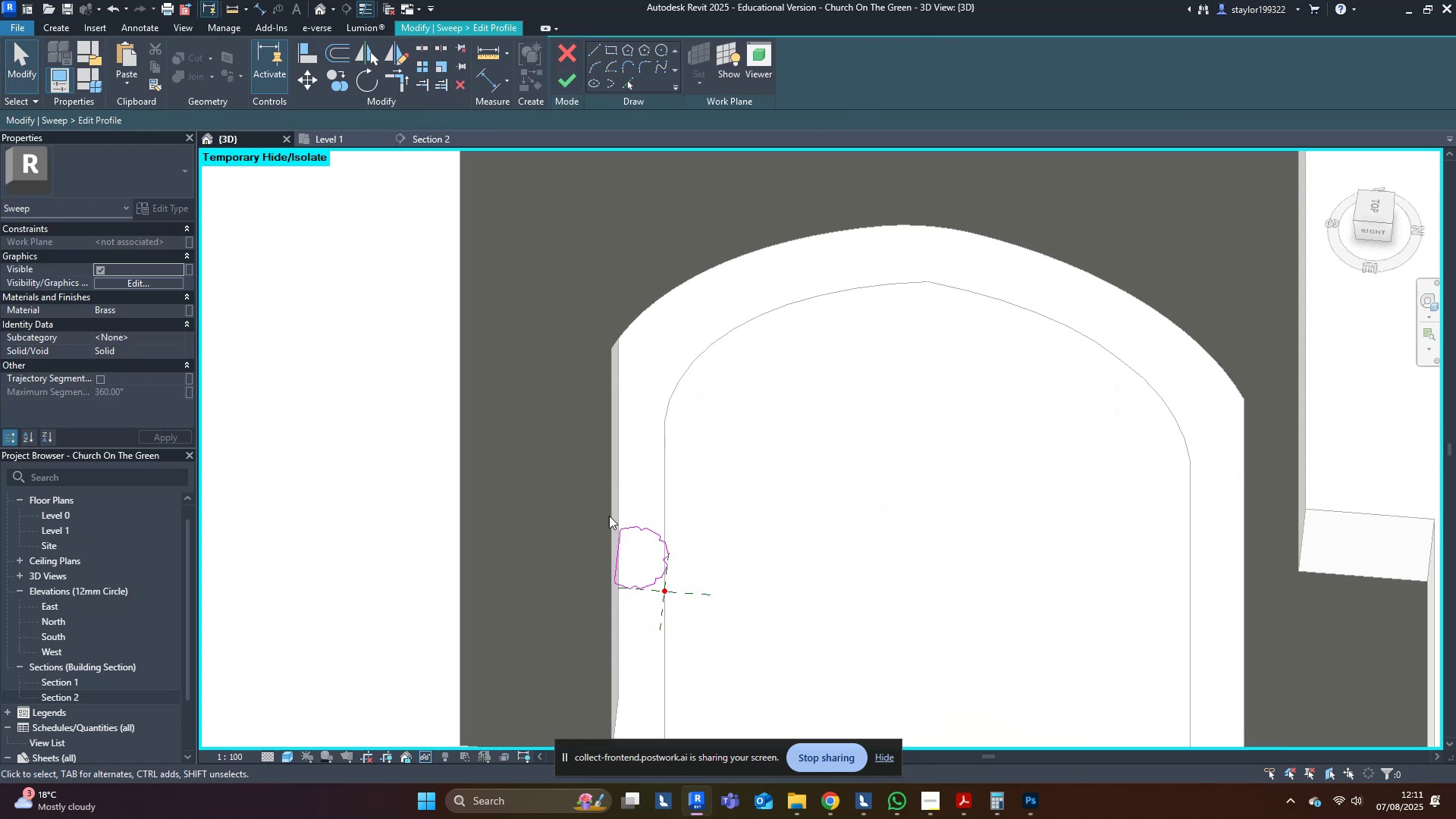 
hold_key(key=ShiftLeft, duration=0.43)
 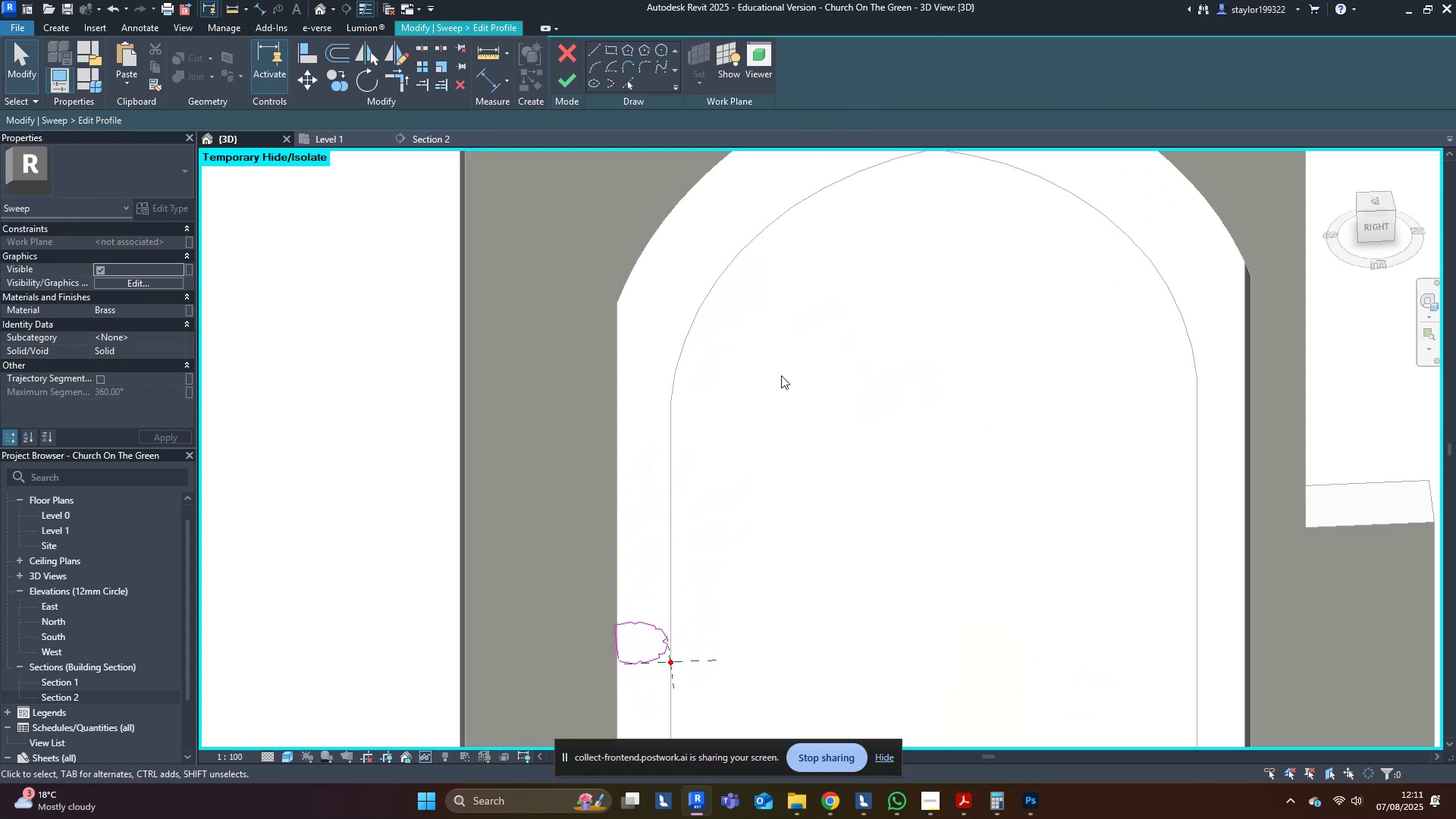 
scroll: coordinate [748, 373], scroll_direction: down, amount: 2.0
 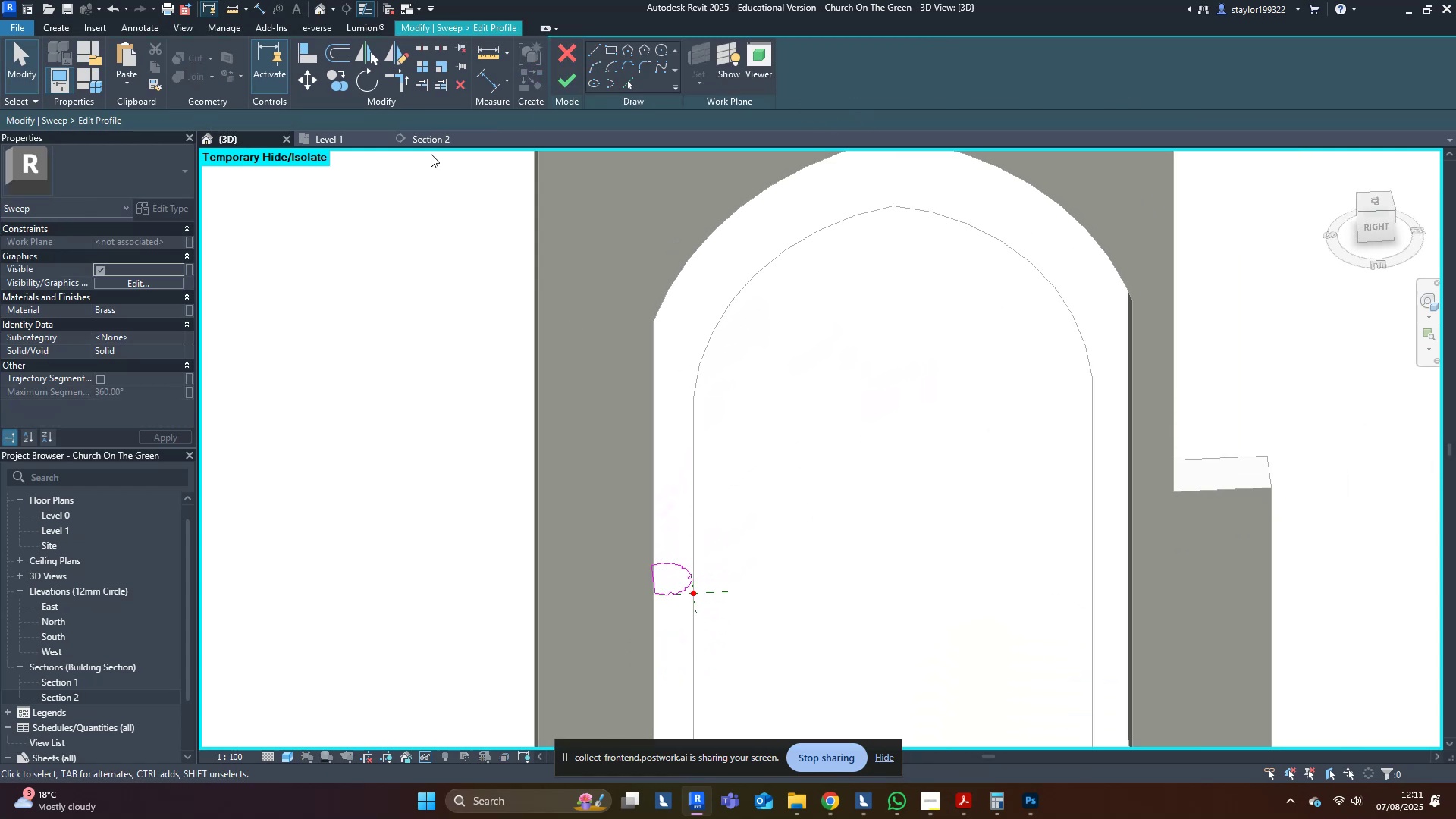 
left_click([435, 146])
 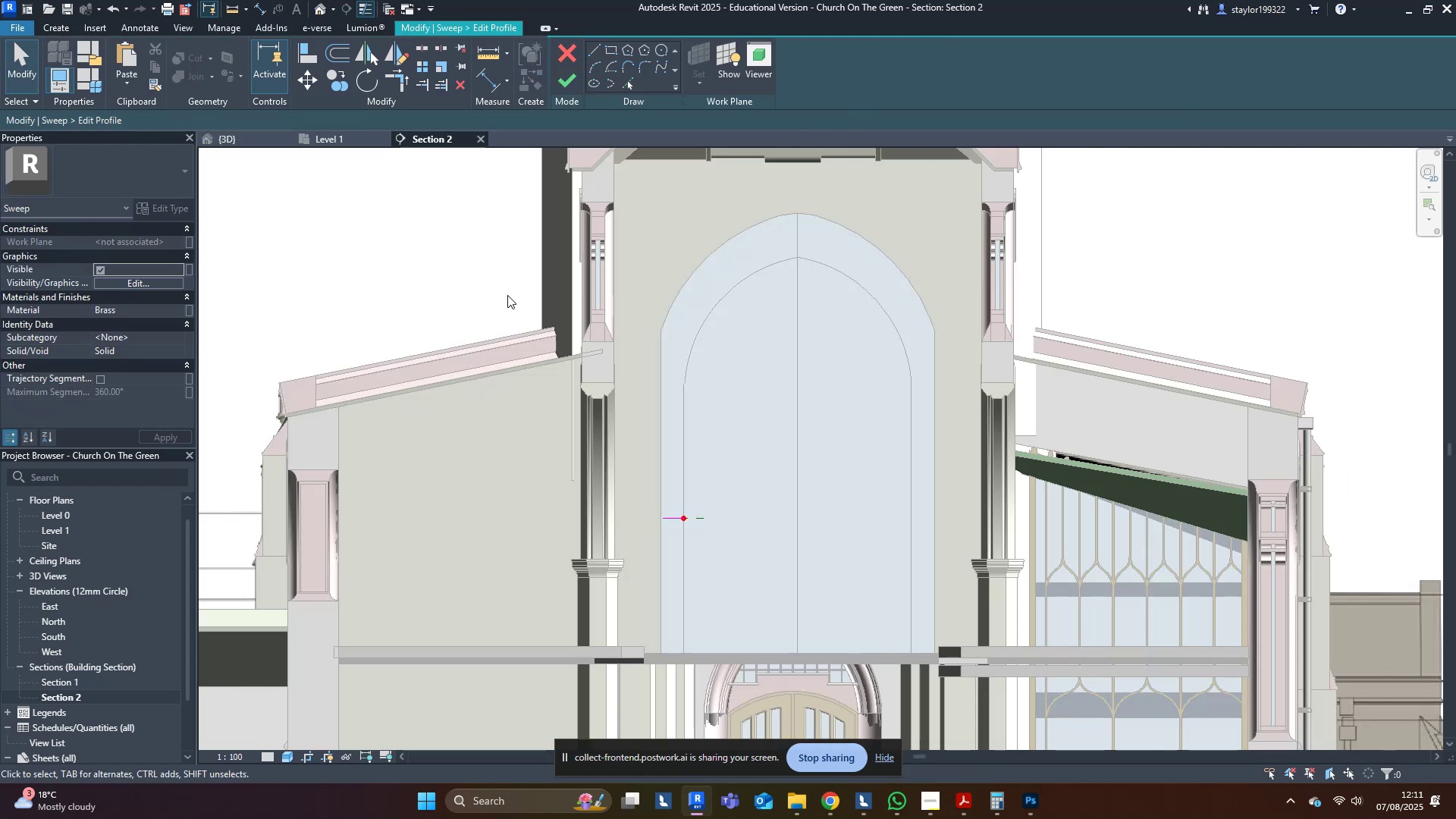 
type(wfsd)
key(Escape)
 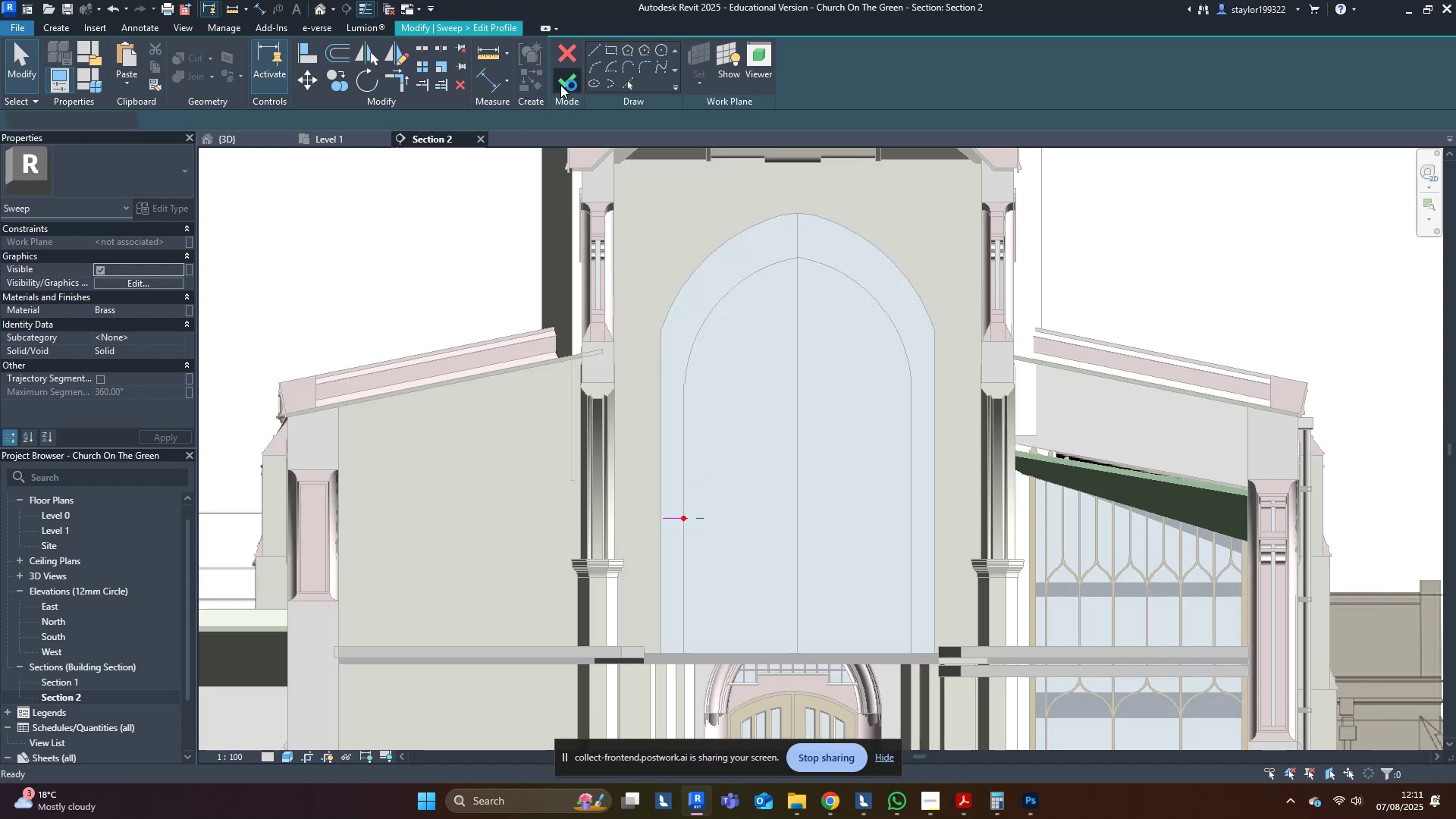 
double_click([566, 83])
 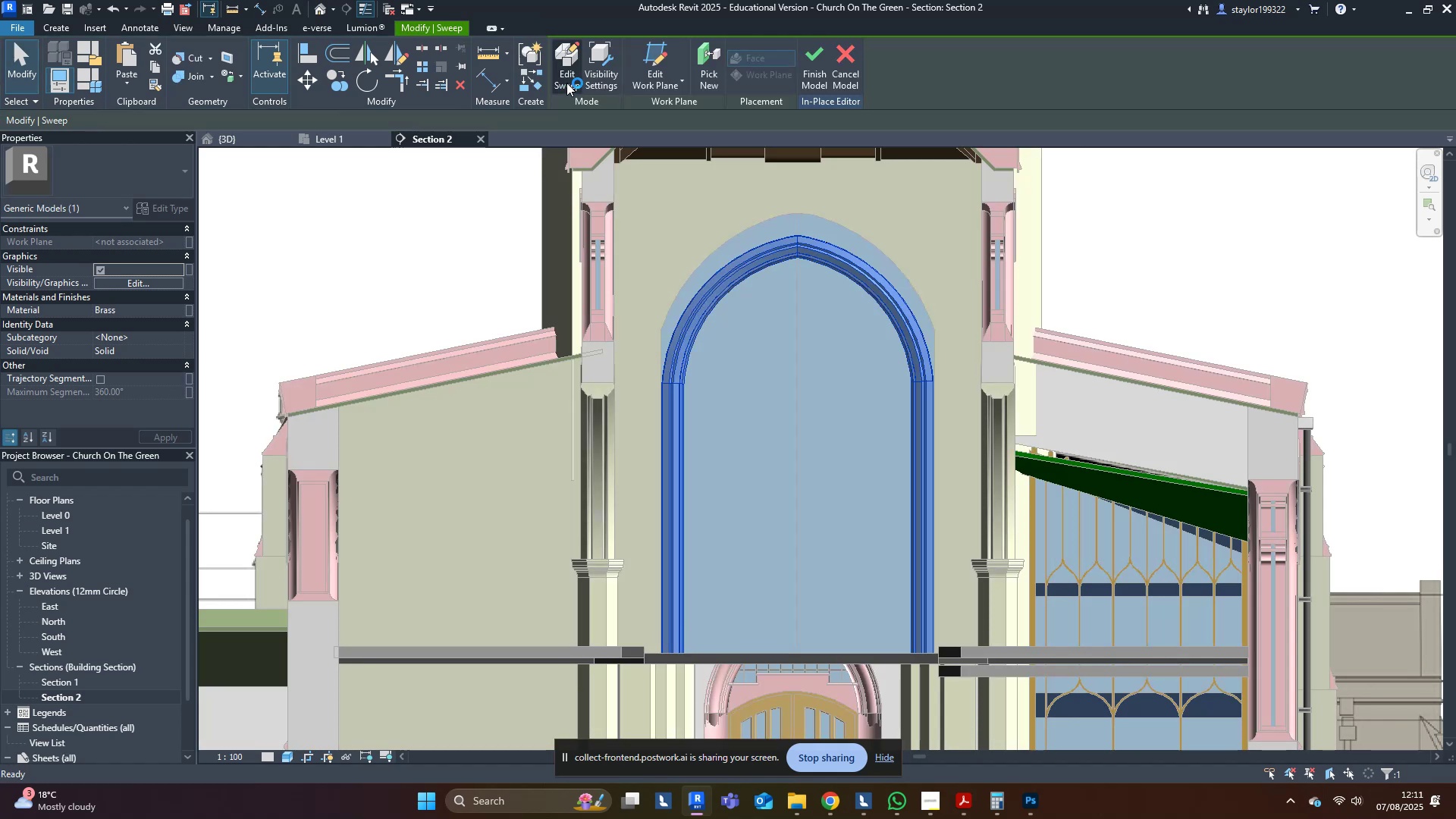 
type(wf)
 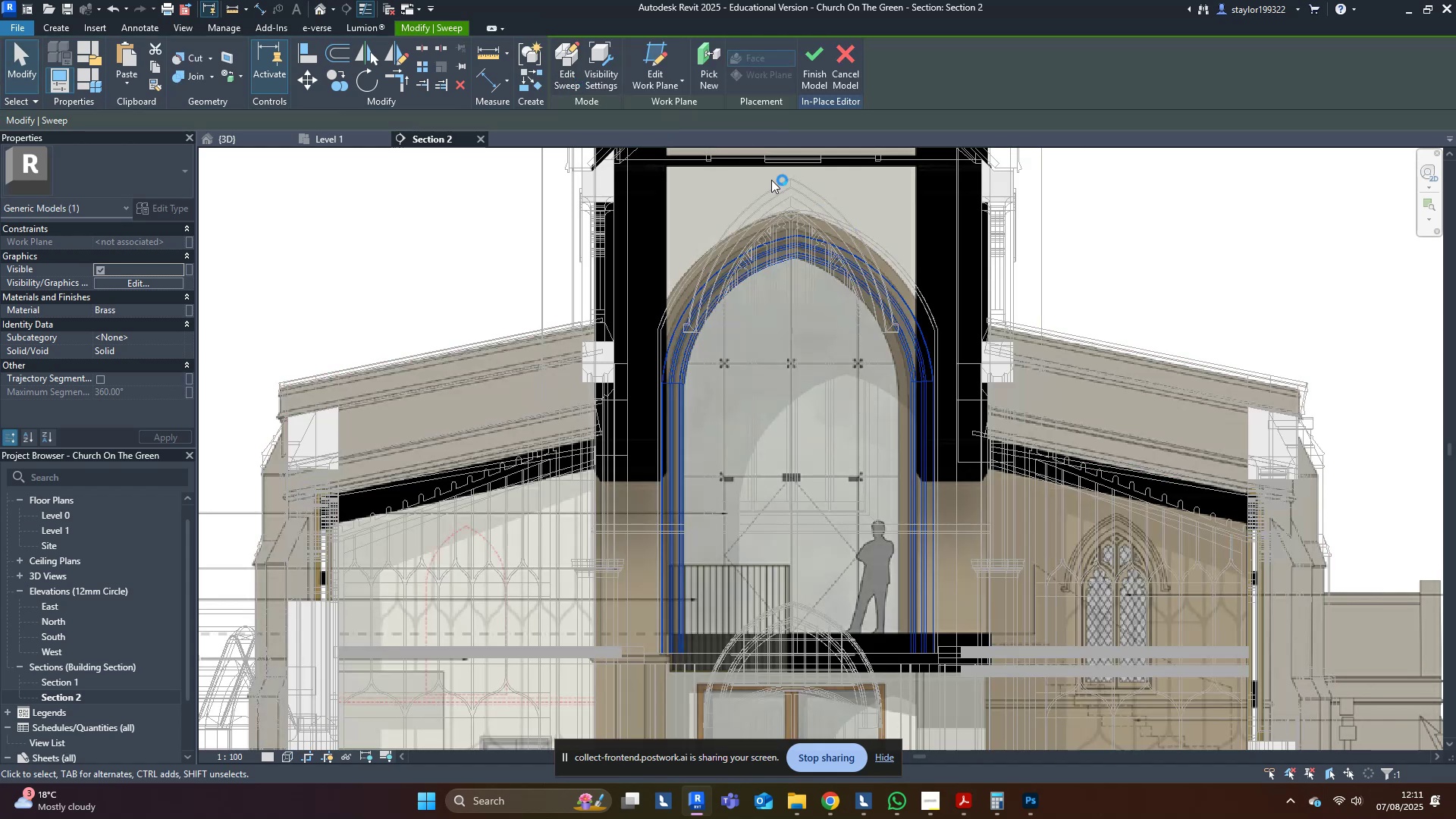 
scroll: coordinate [1098, 318], scroll_direction: up, amount: 7.0
 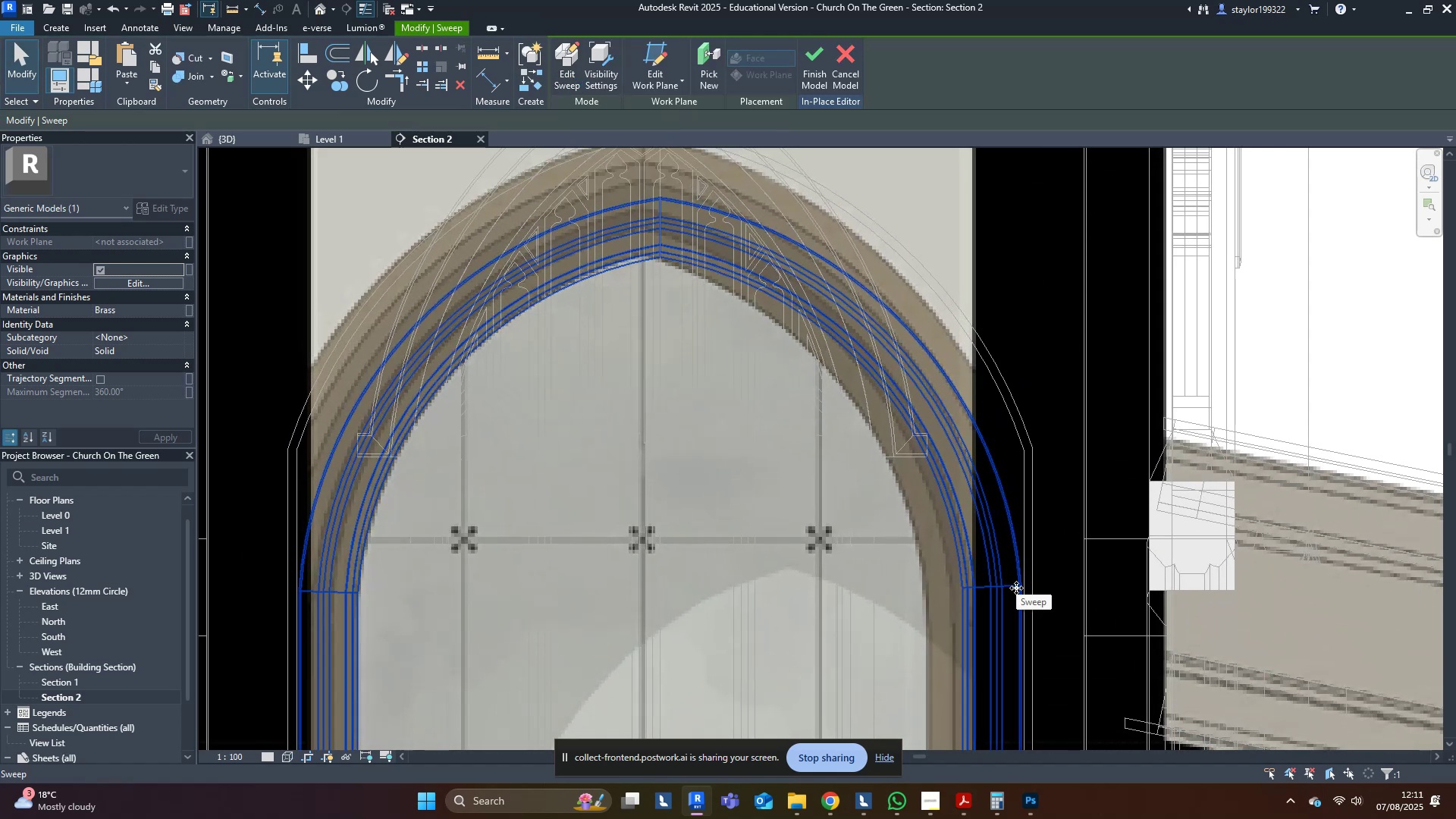 
type(sdwfsdwfsd)
 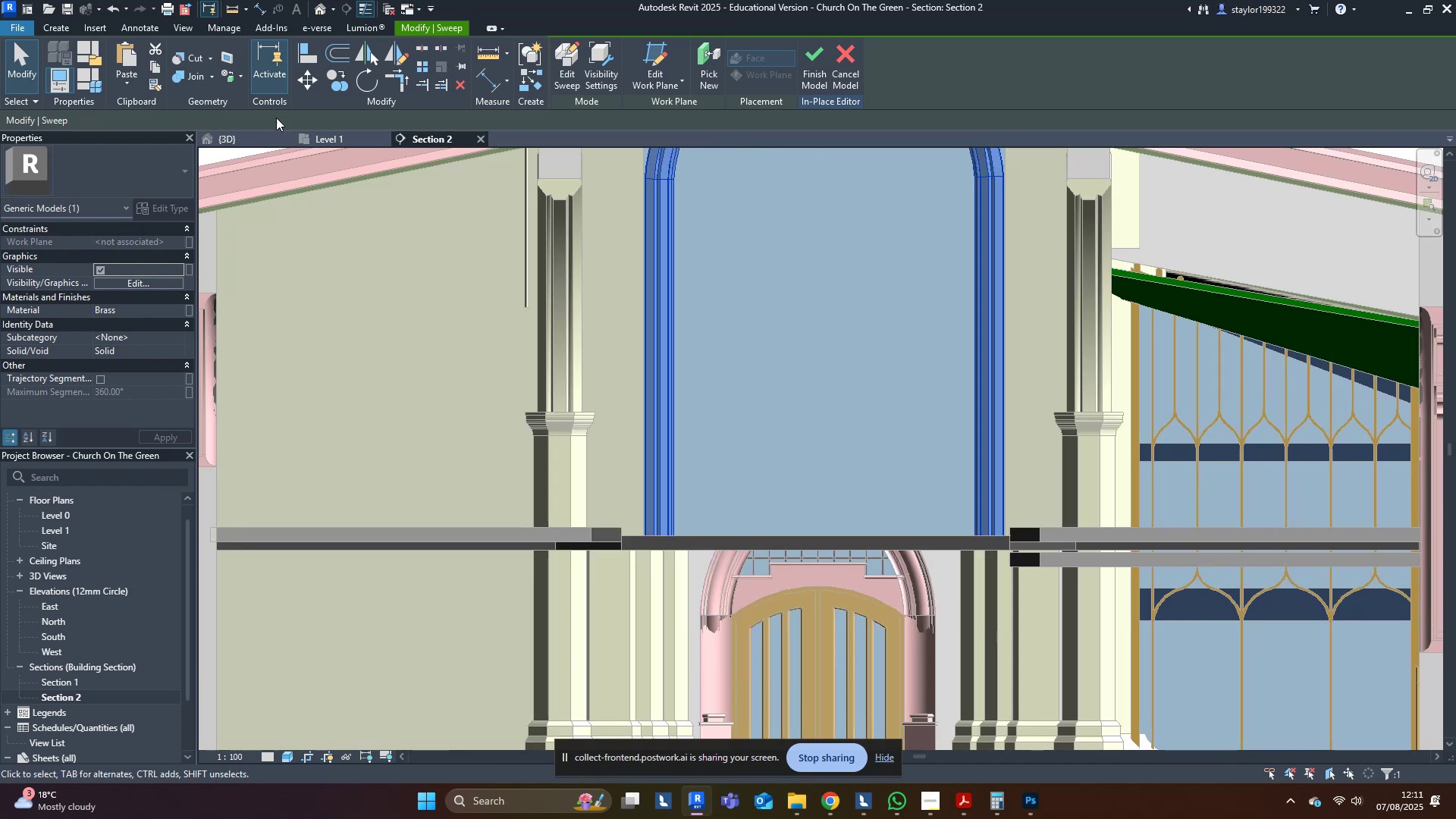 
scroll: coordinate [1019, 412], scroll_direction: down, amount: 8.0
 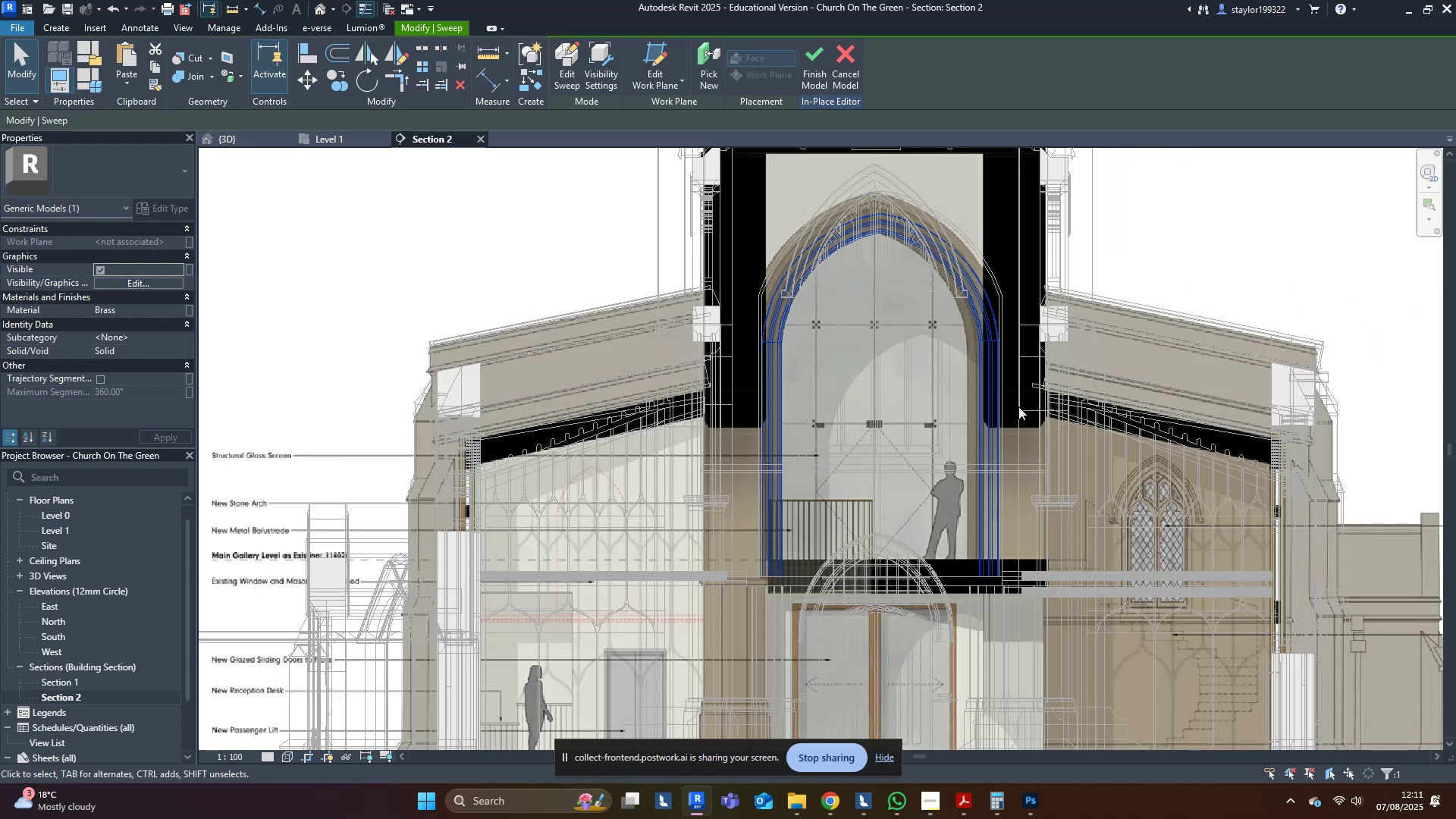 
scroll: coordinate [987, 652], scroll_direction: up, amount: 3.0
 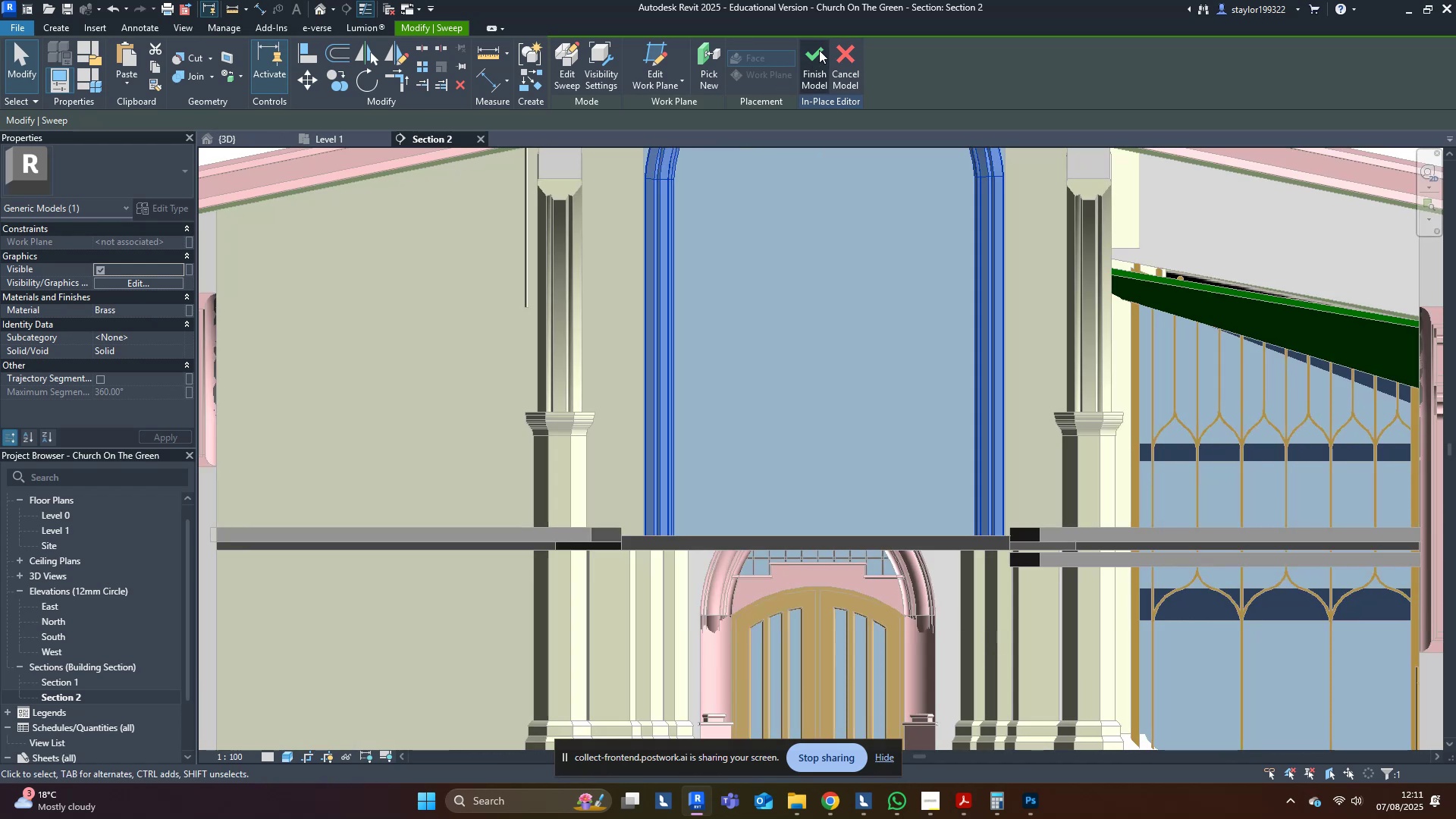 
scroll: coordinate [893, 489], scroll_direction: down, amount: 5.0
 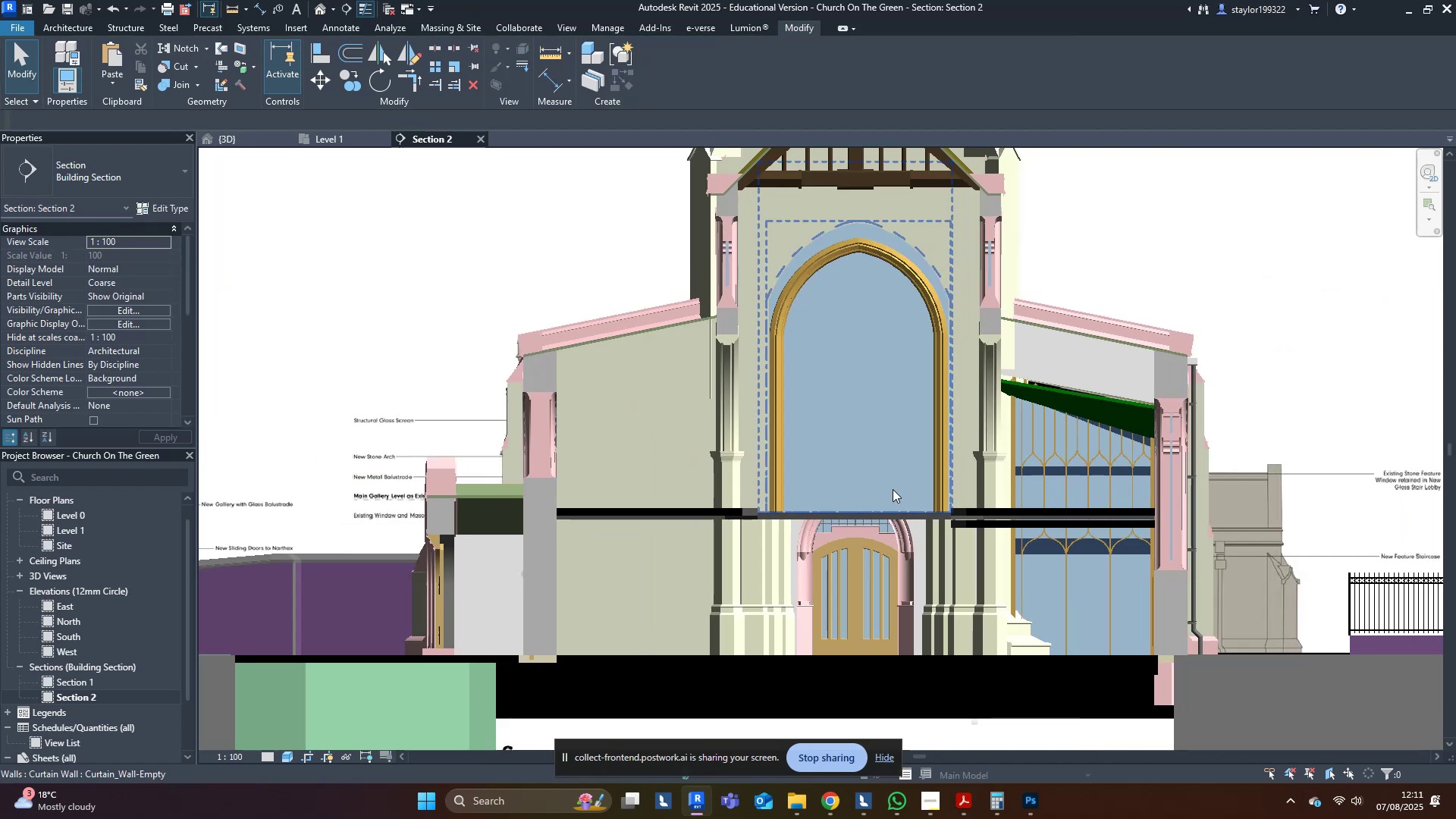 
hold_key(key=ShiftLeft, duration=0.54)
 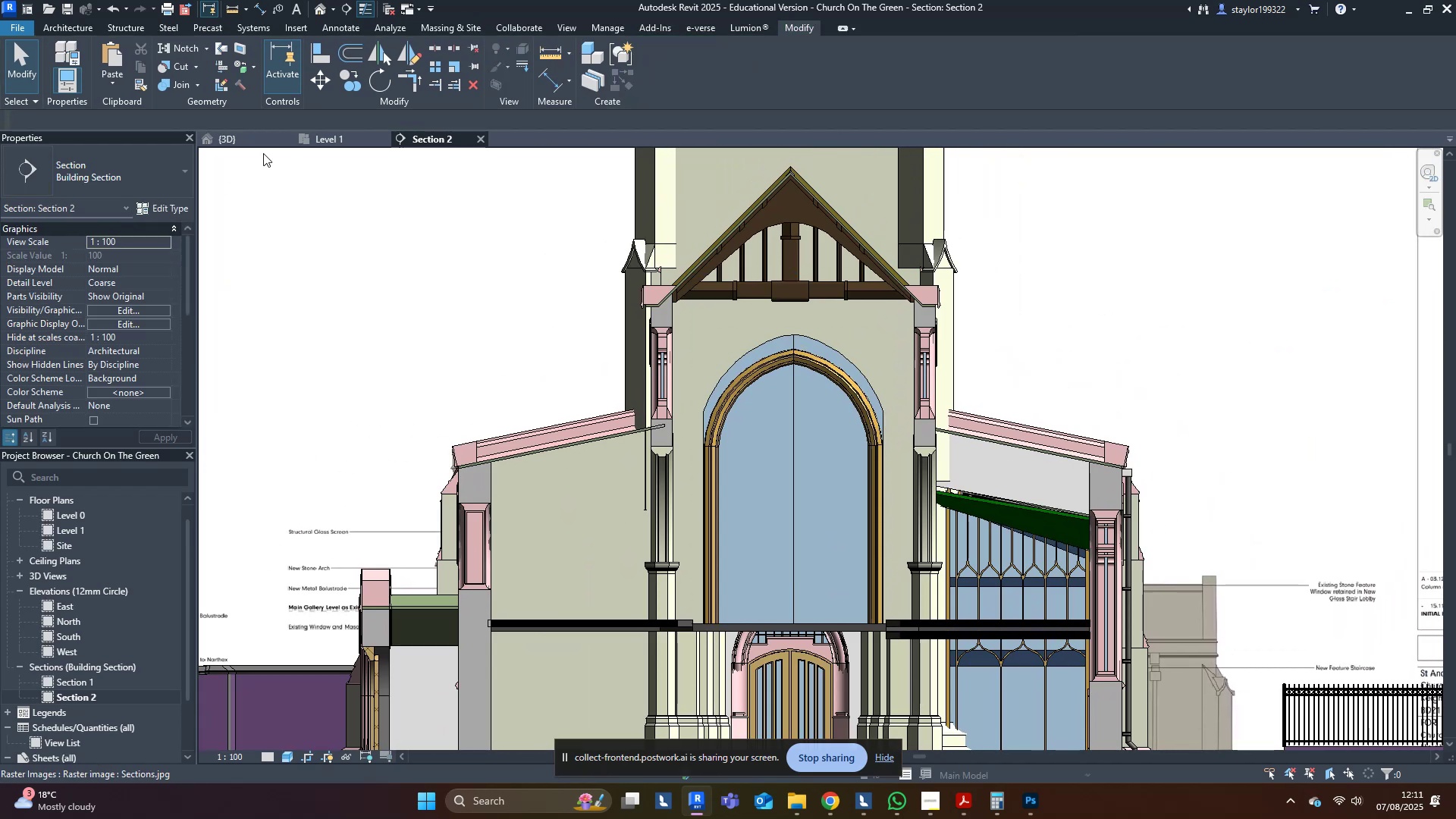 
left_click([254, 142])
 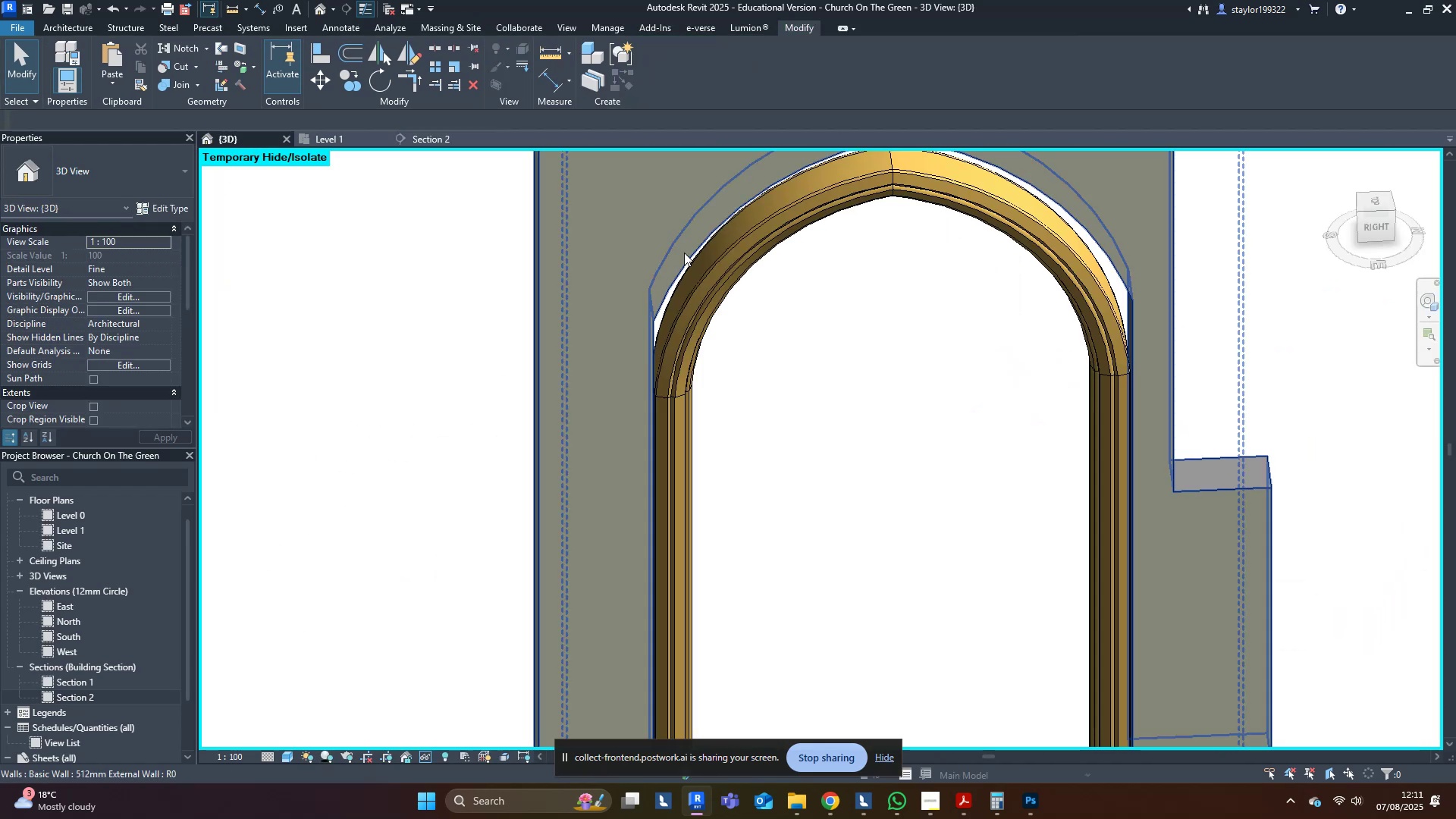 
middle_click([841, 297])
 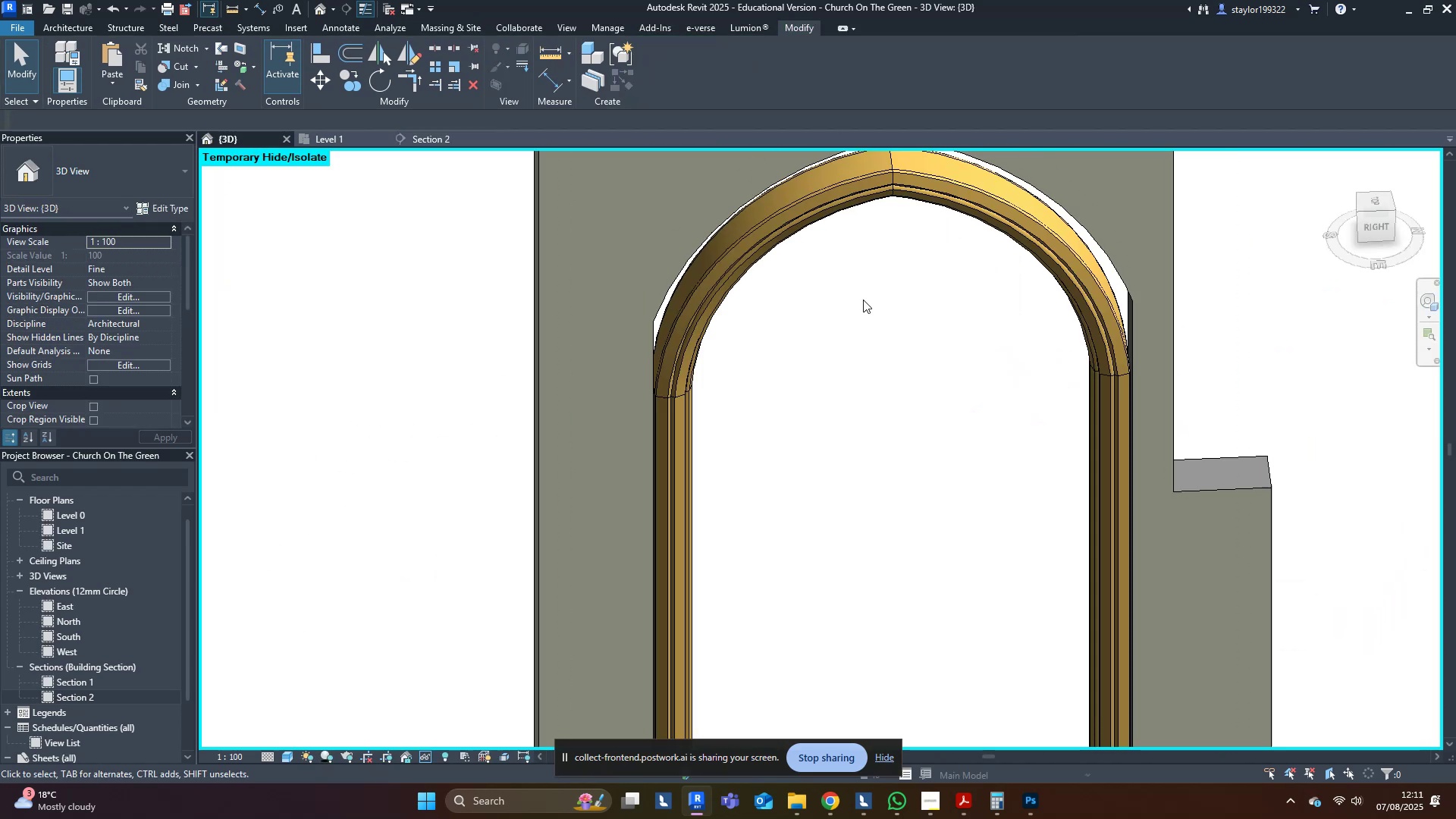 
scroll: coordinate [1058, 402], scroll_direction: down, amount: 4.0
 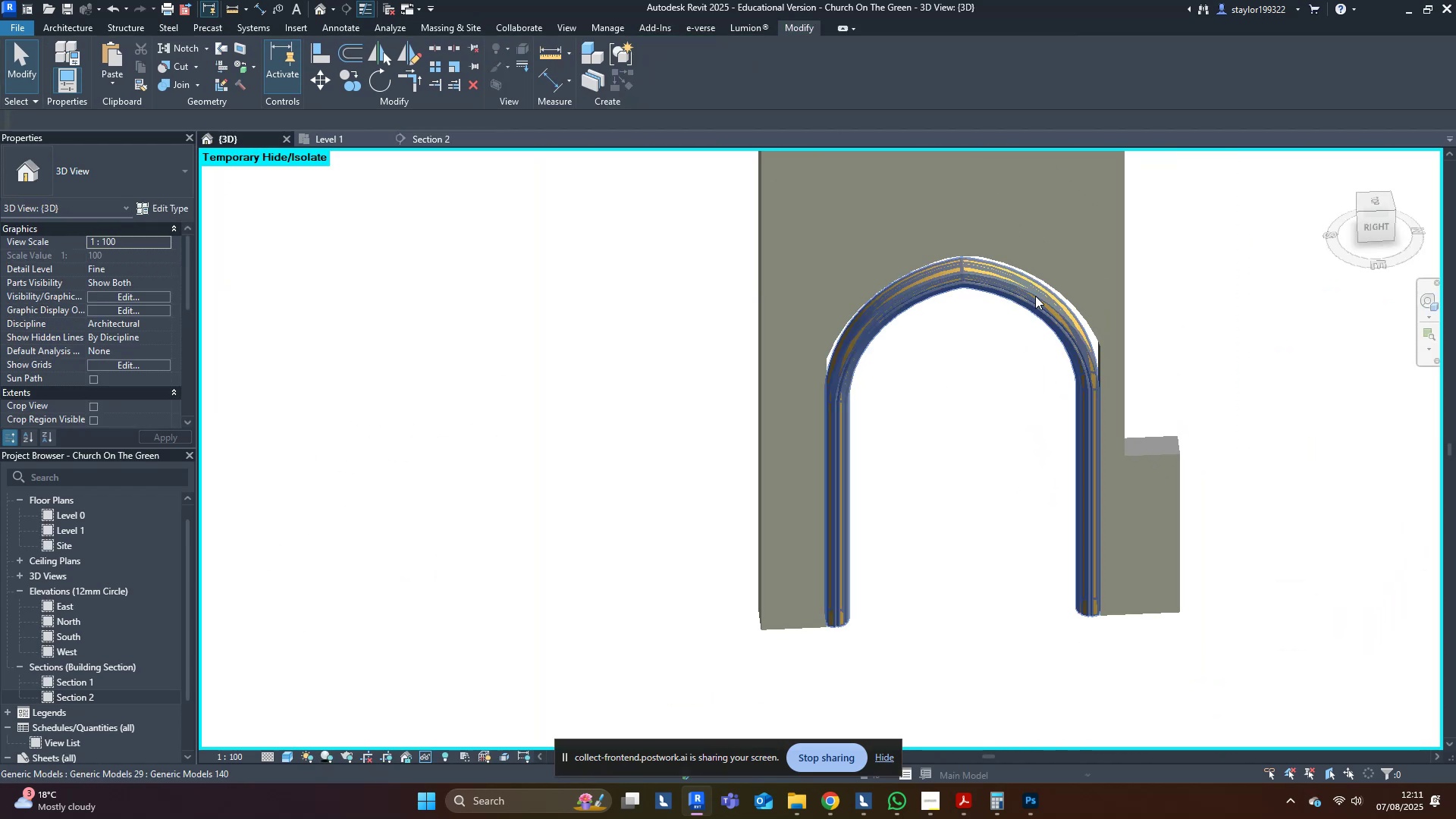 
left_click([1034, 296])
 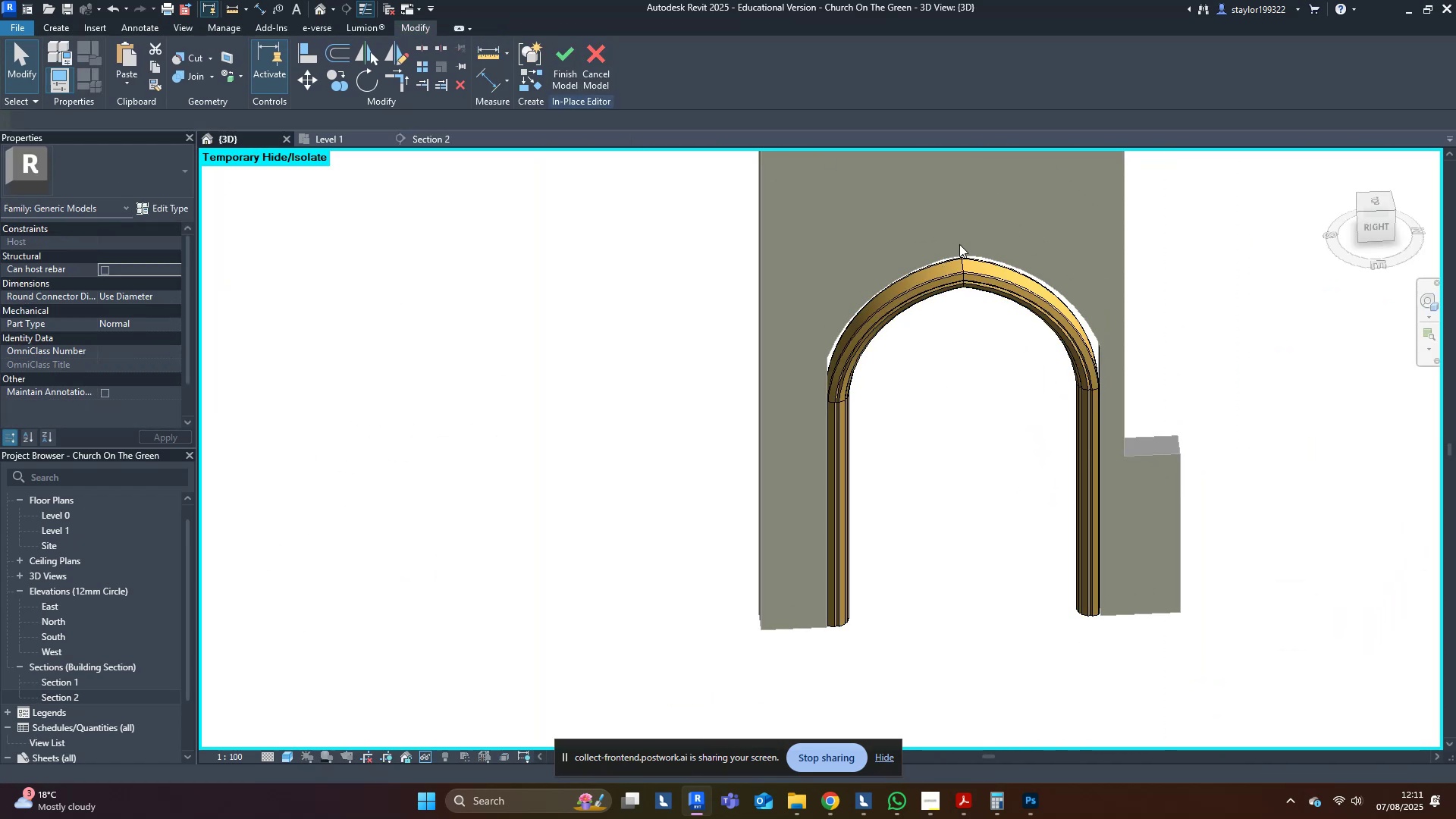 
left_click([908, 291])
 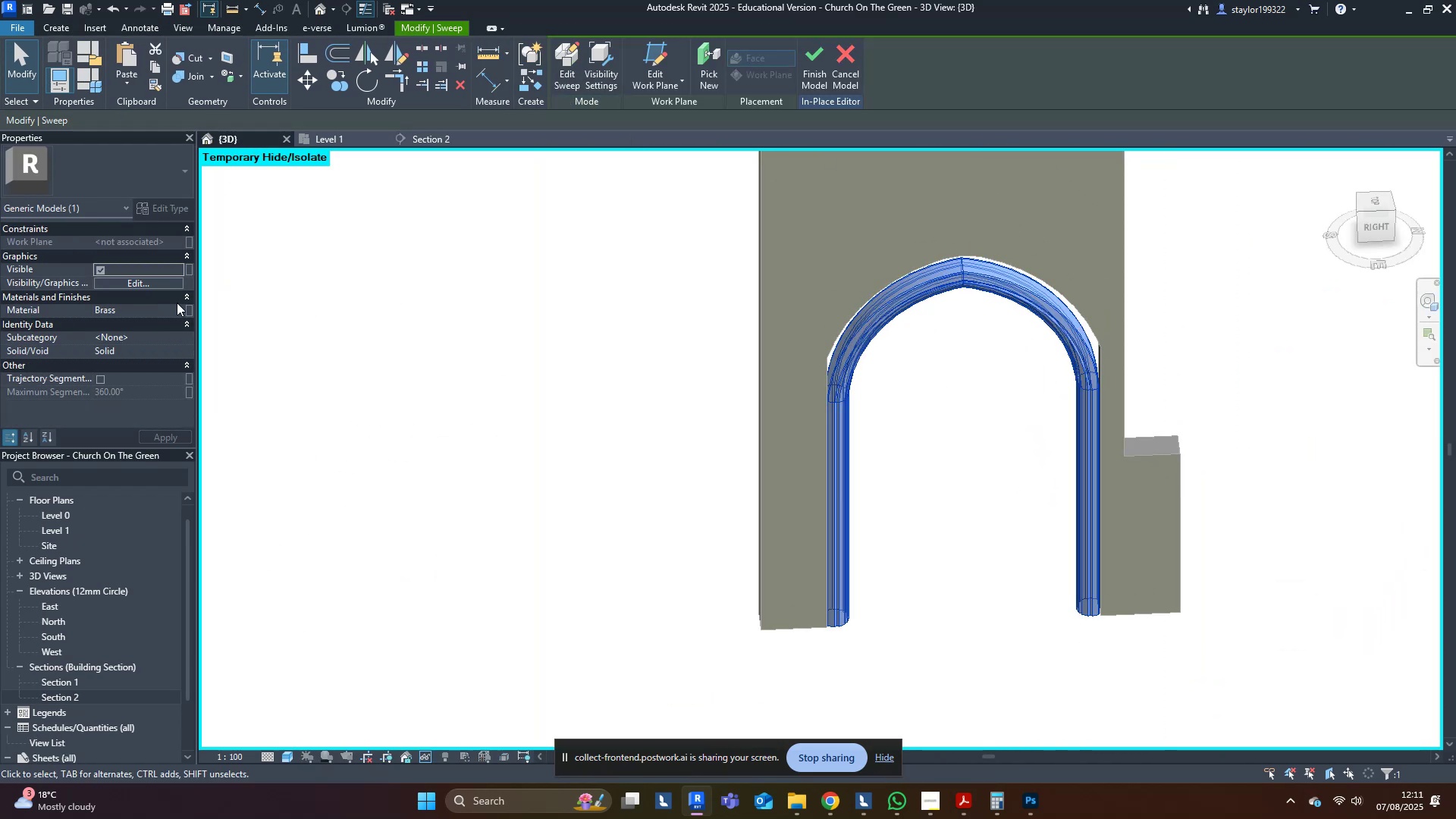 
left_click([153, 310])
 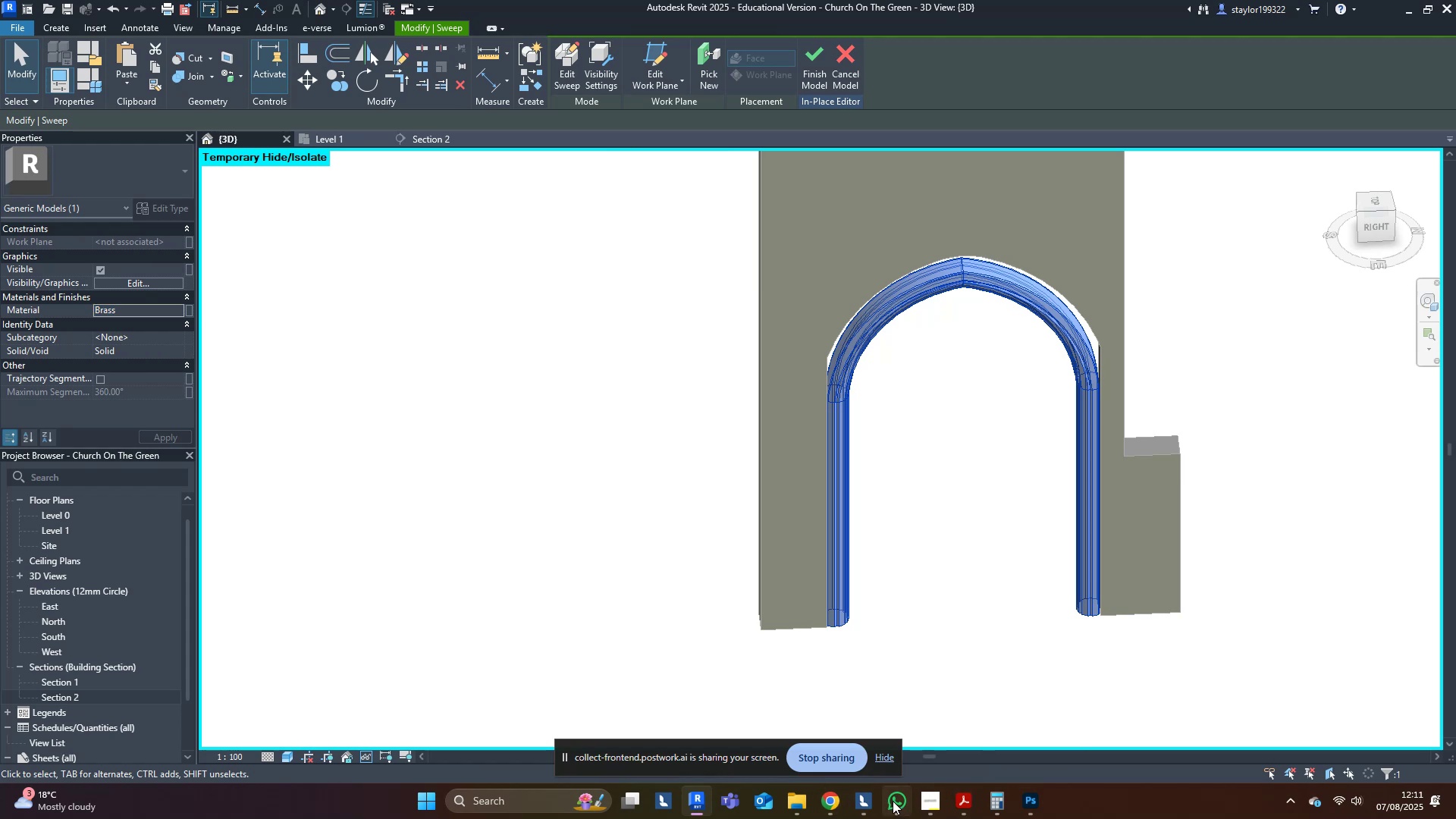 
left_click([868, 802])
 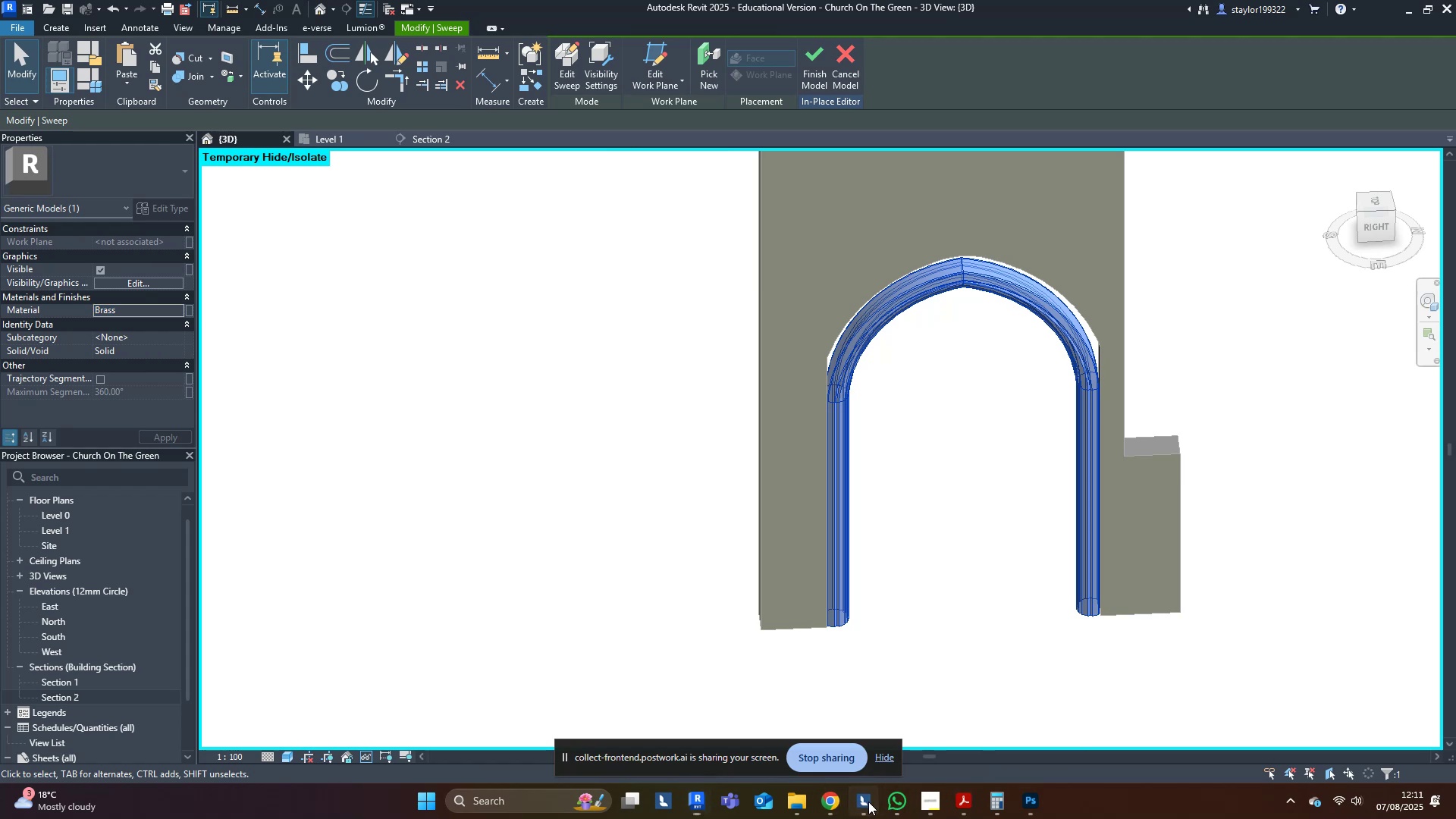 
middle_click([767, 457])
 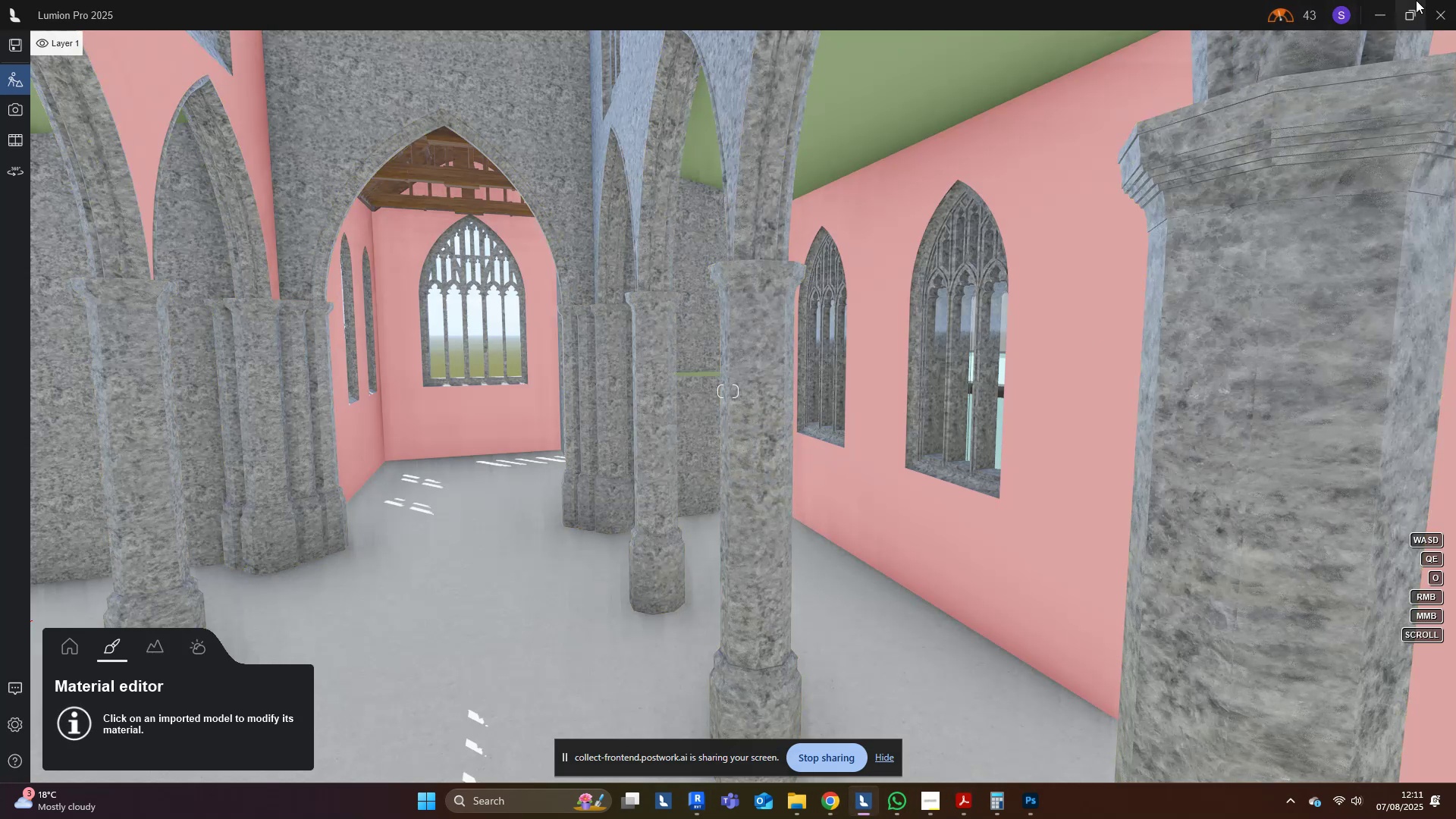 
left_click([1386, 13])
 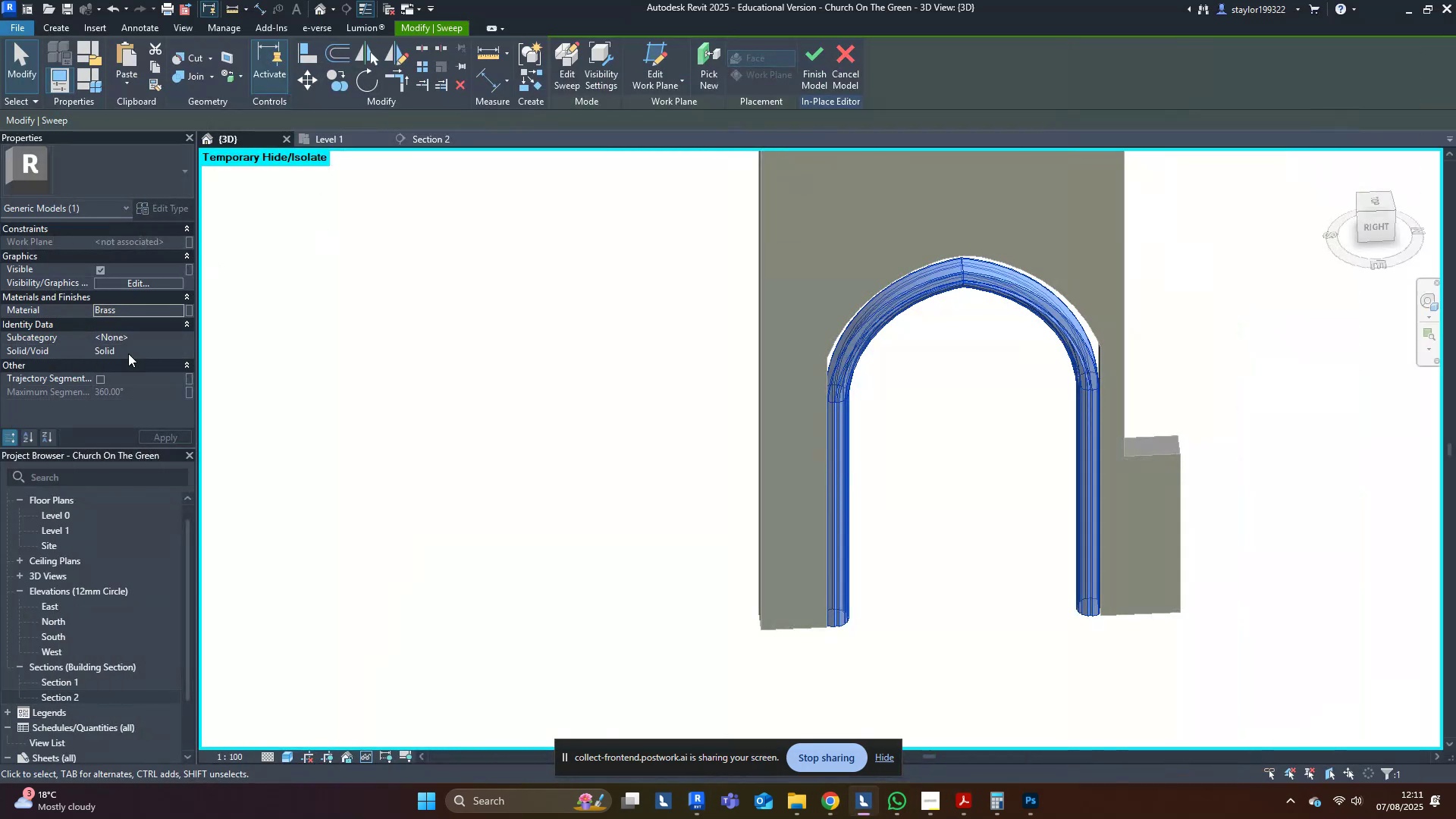 
left_click([150, 315])
 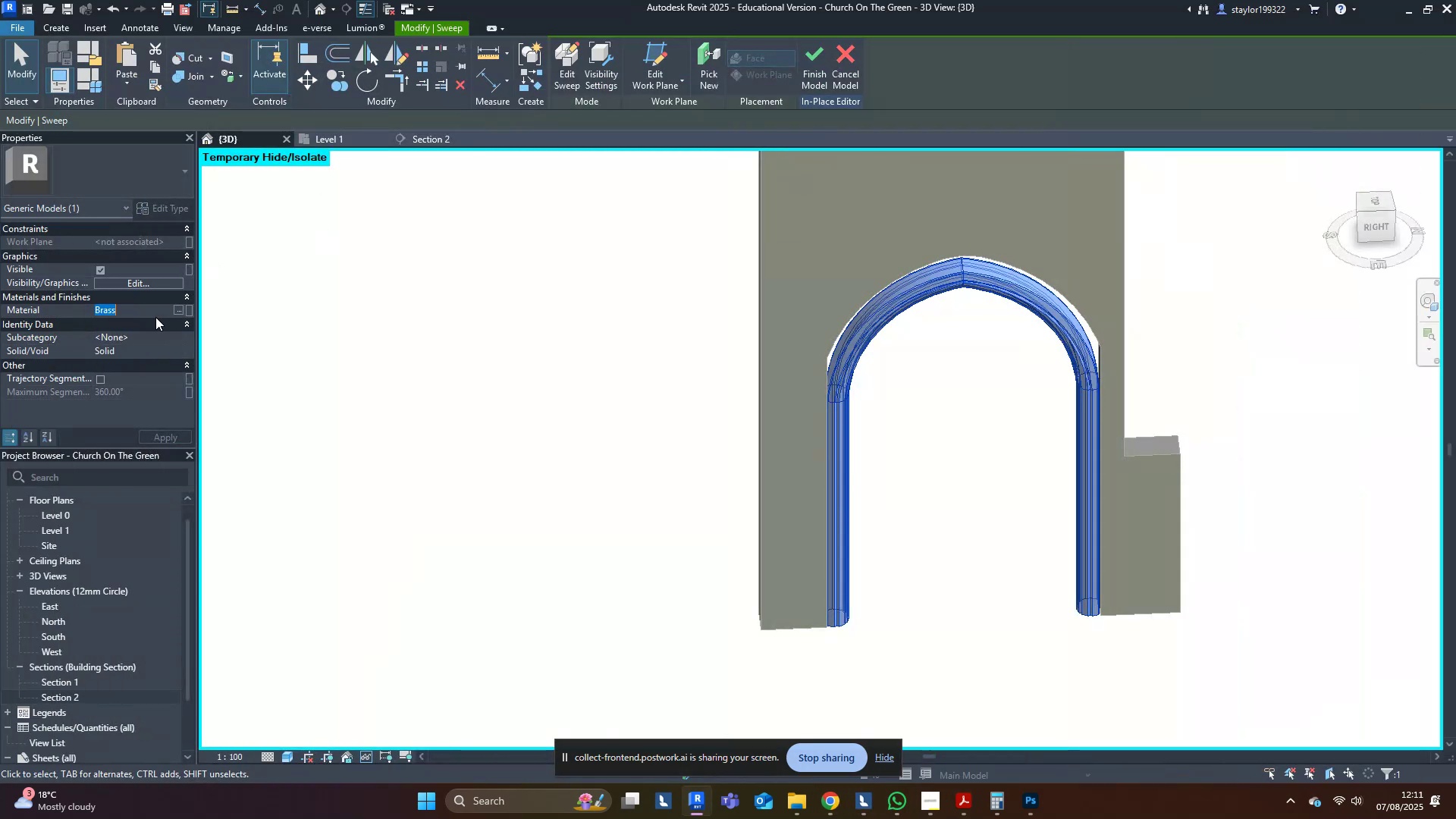 
type(pillar stone)
 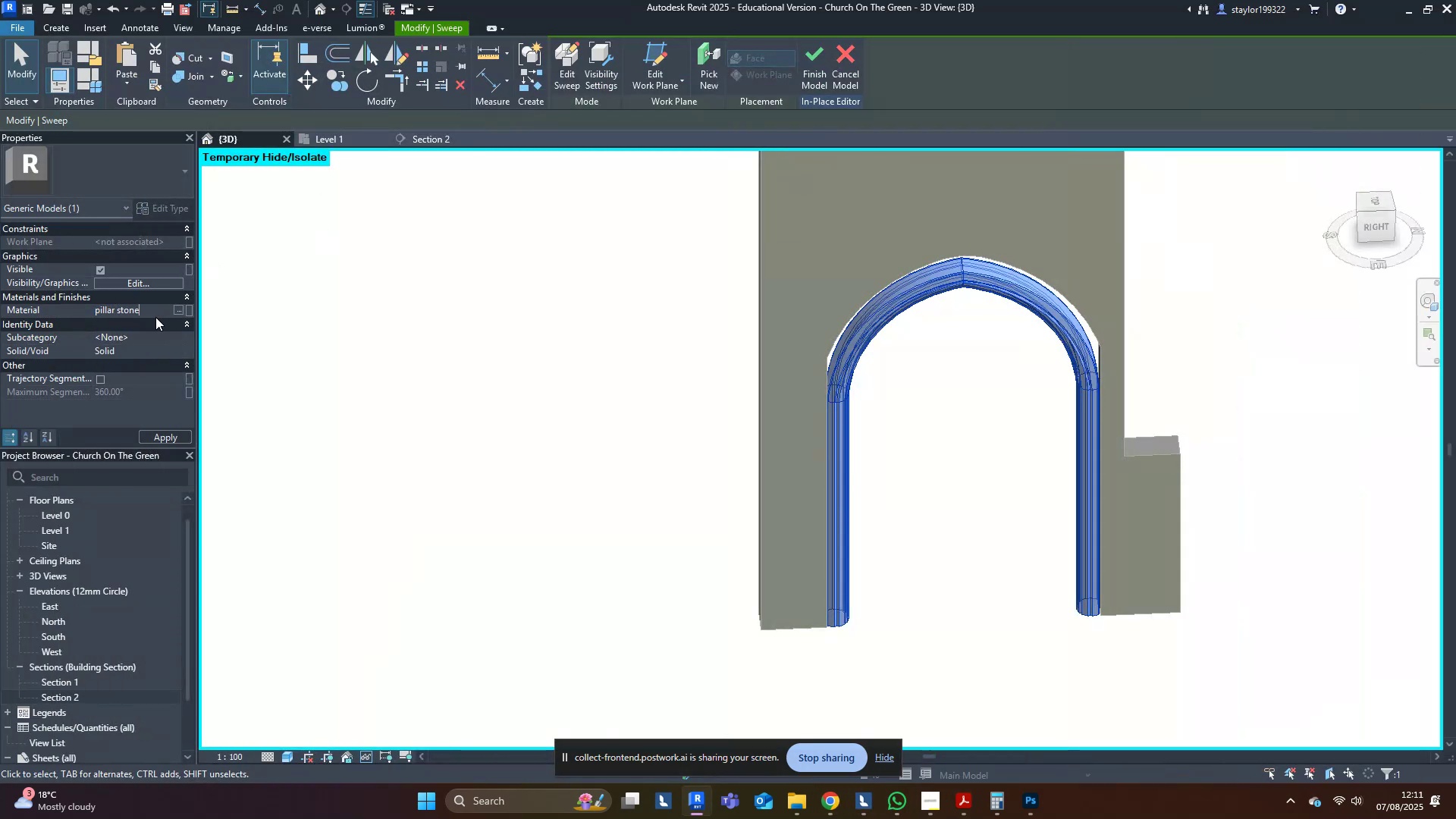 
key(Enter)
 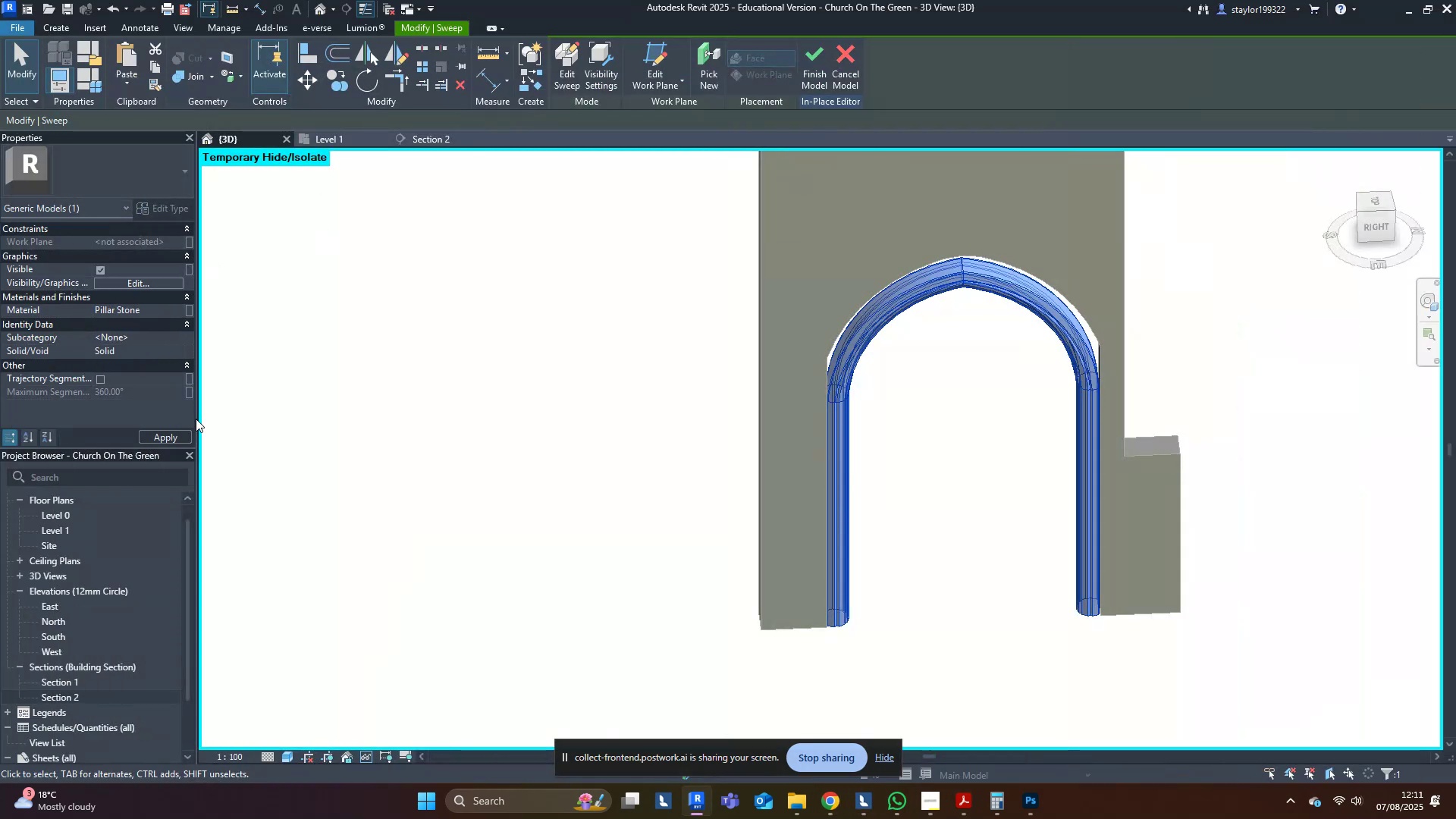 
left_click([481, 406])
 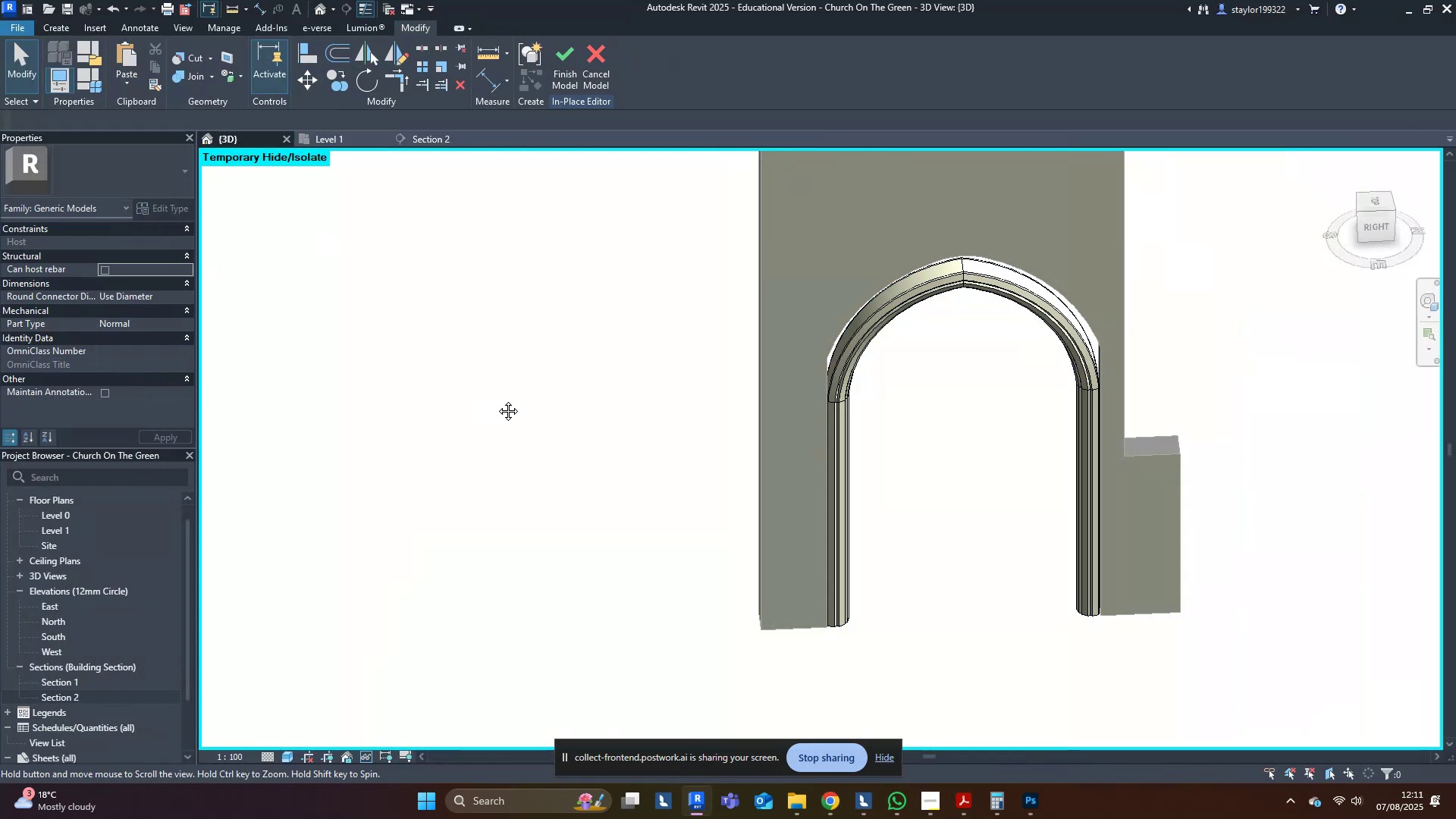 
middle_click([497, 400])
 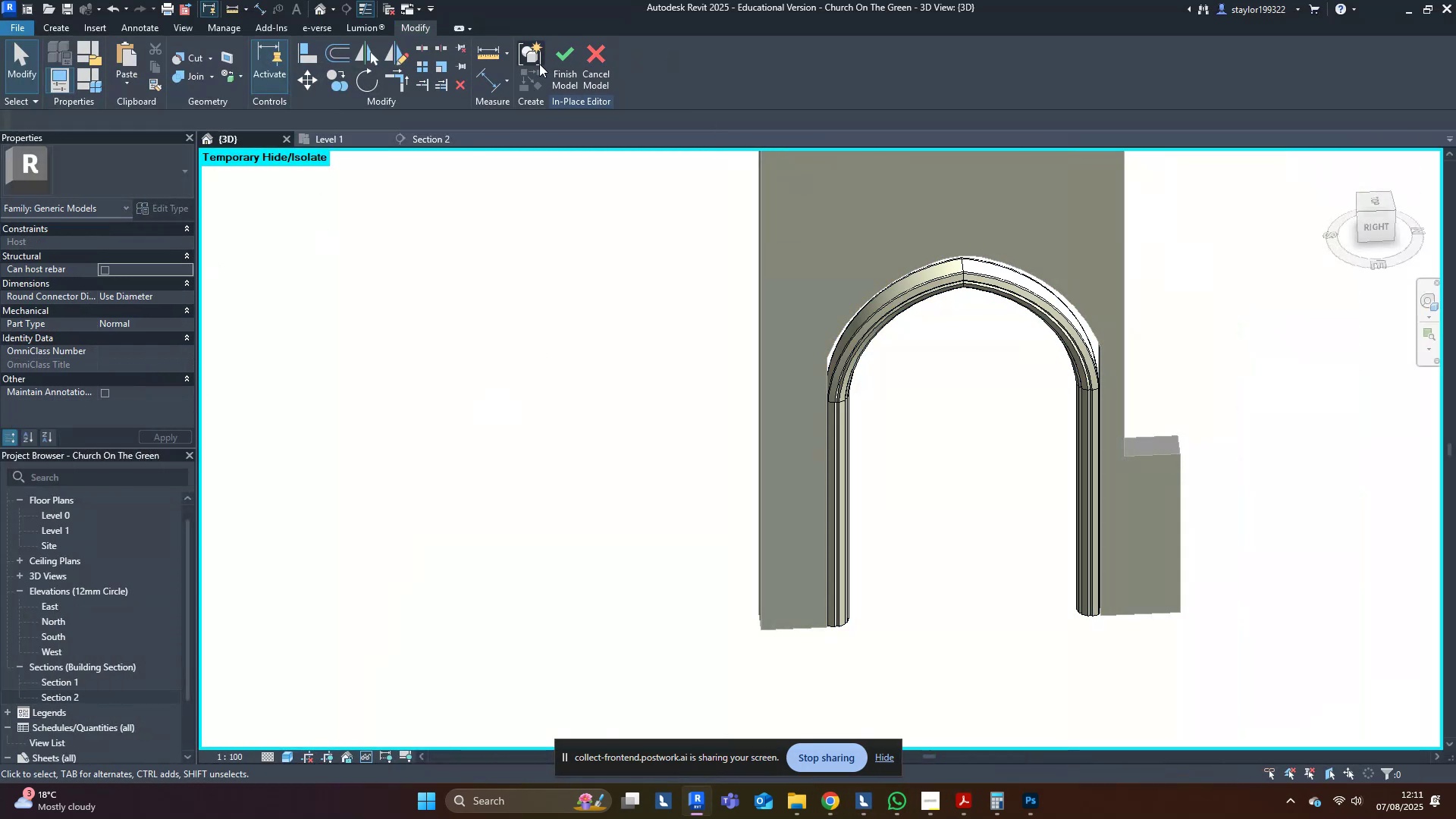 
left_click([557, 67])
 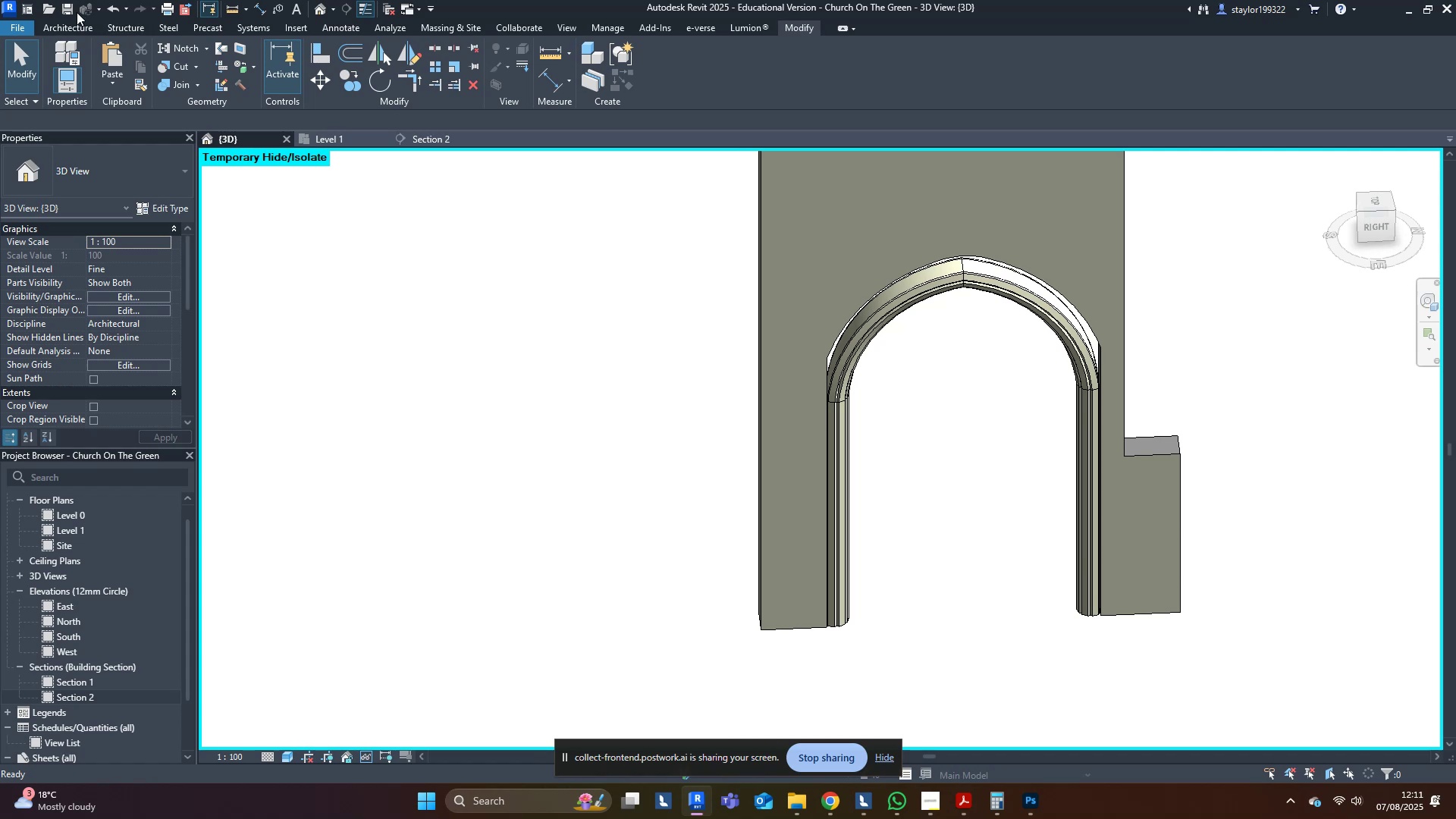 
left_click([67, 14])
 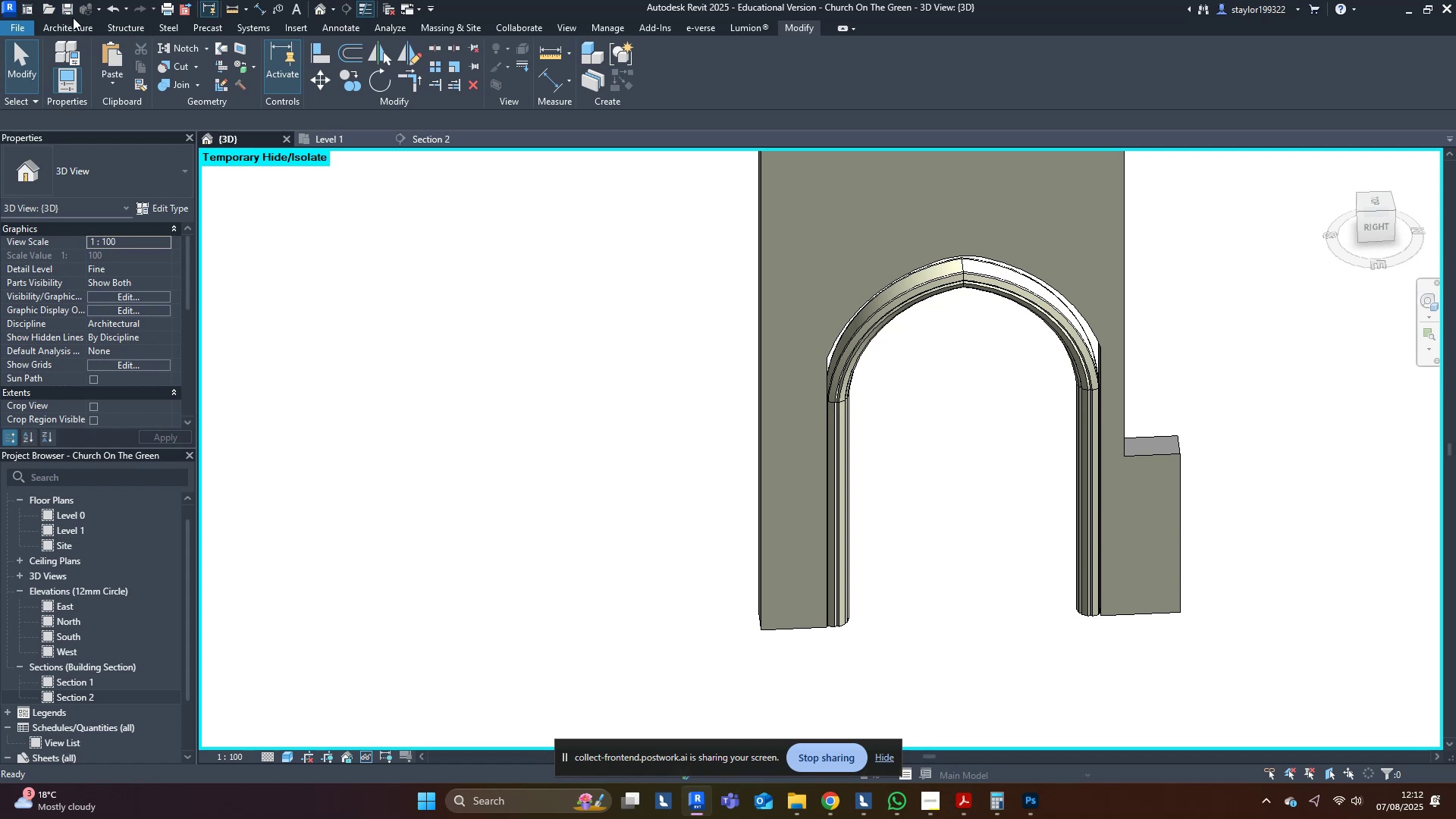 
middle_click([882, 259])
 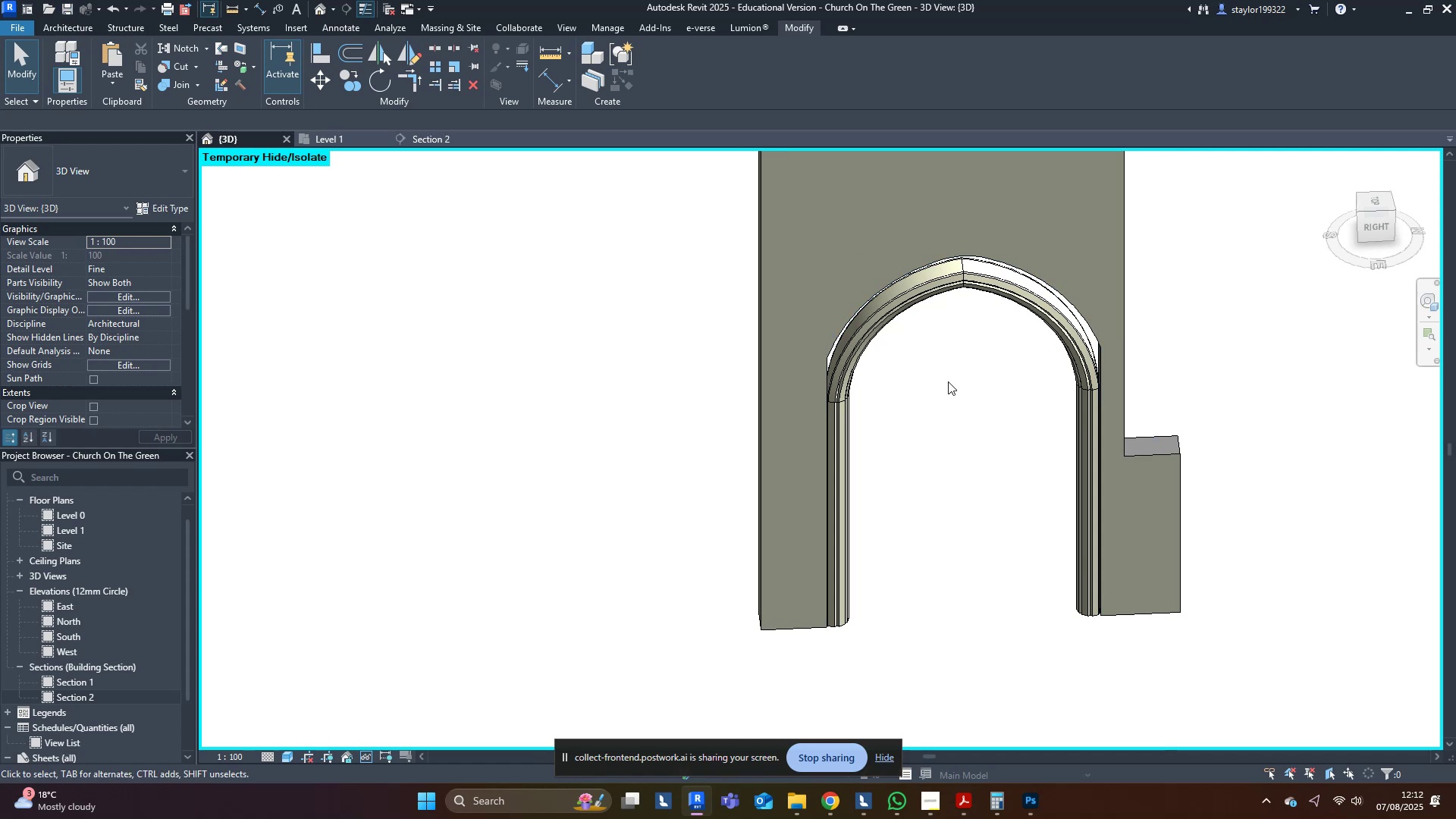 
hold_key(key=ShiftLeft, duration=1.5)
 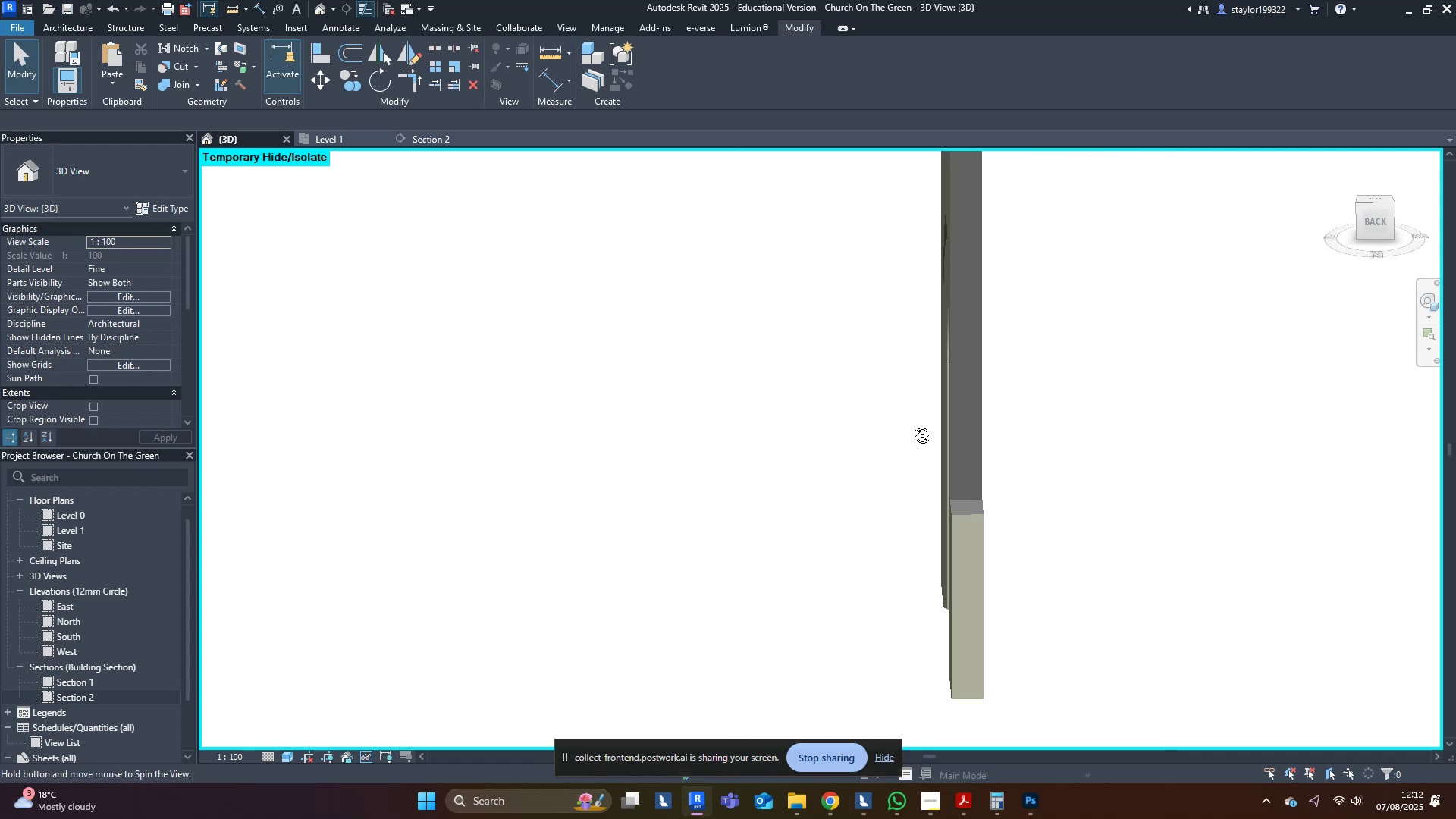 
hold_key(key=ShiftLeft, duration=0.9)
 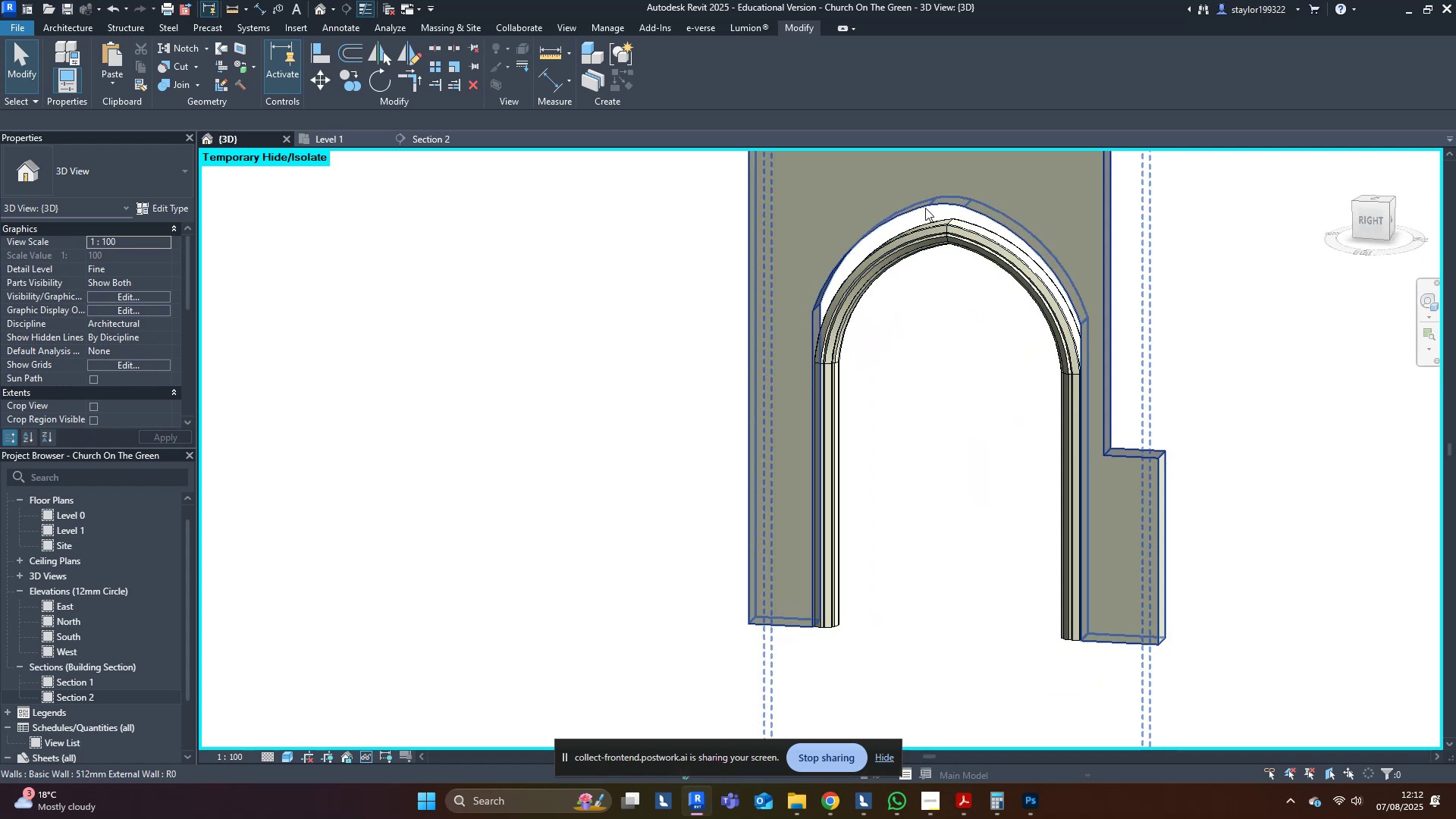 
left_click([925, 208])
 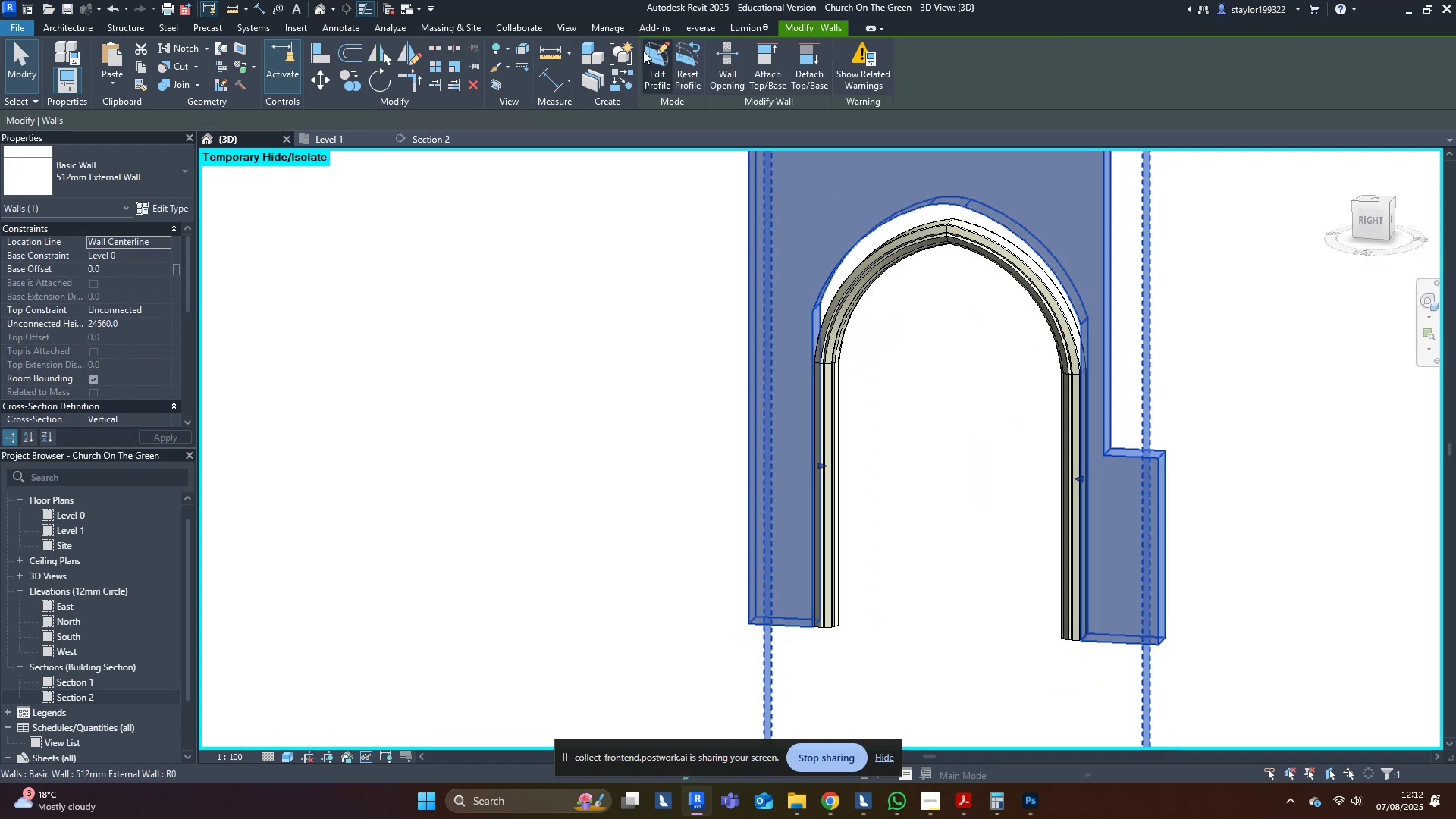 
left_click([661, 52])
 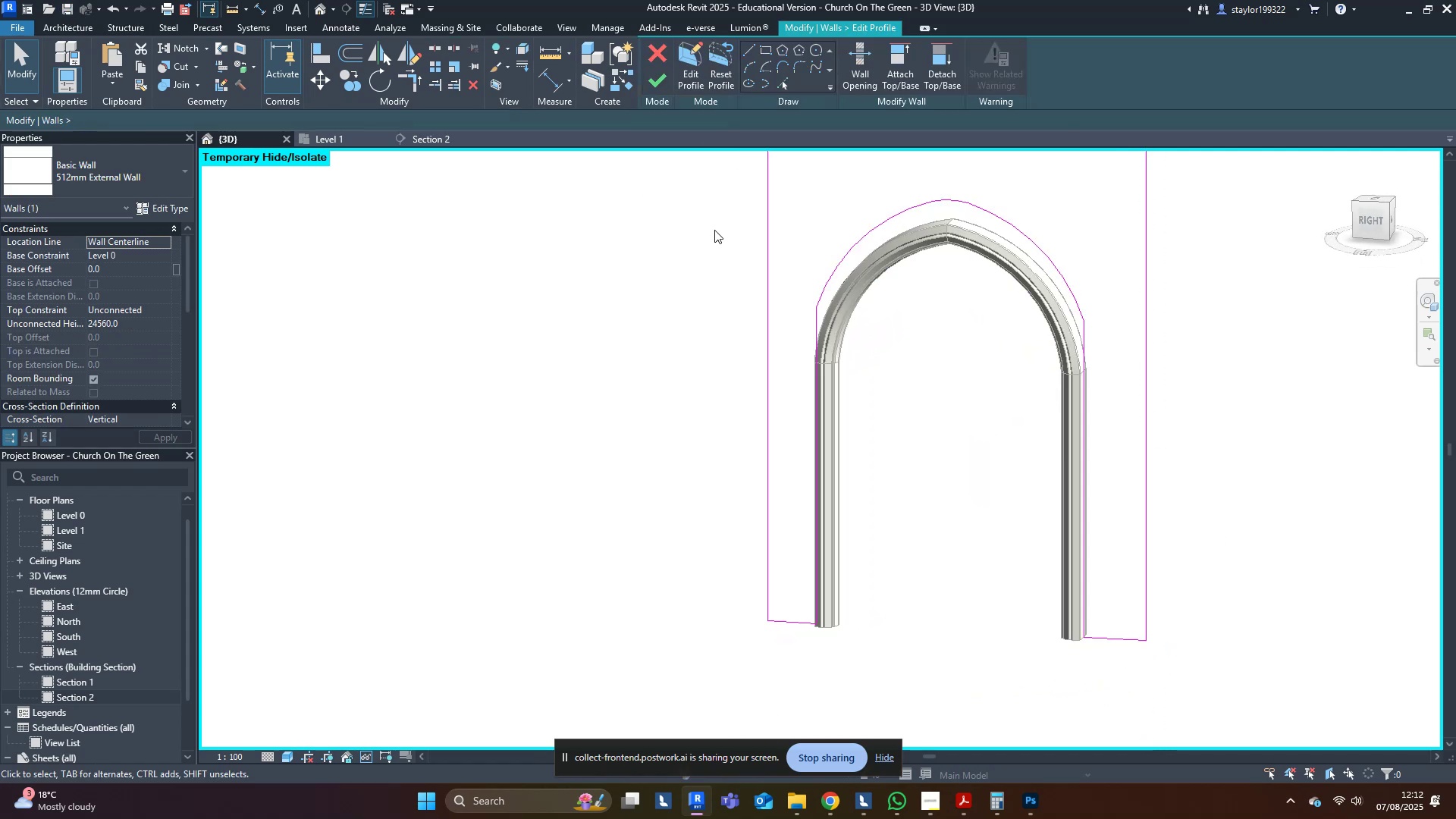 
middle_click([714, 233])
 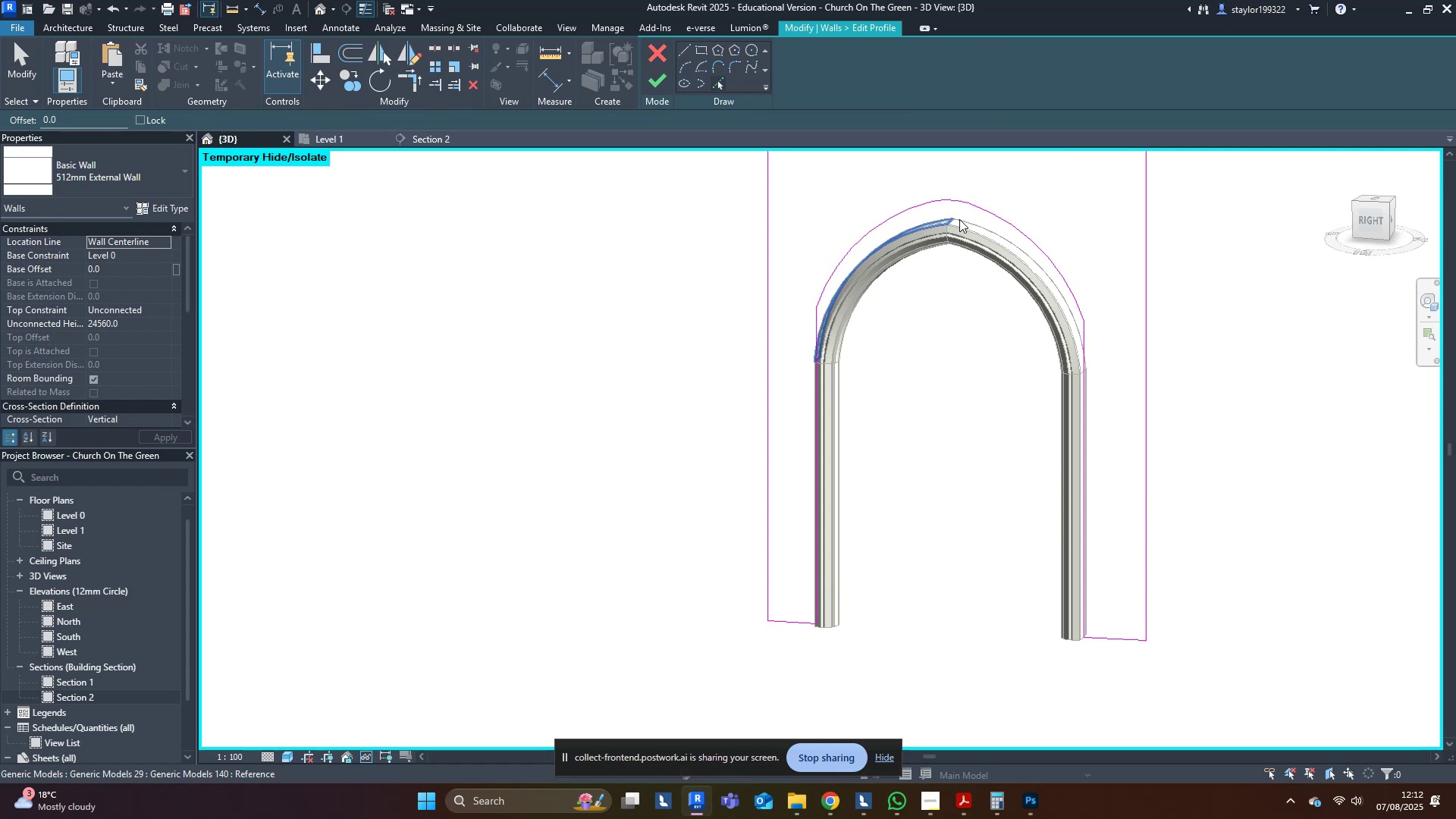 
left_click([984, 223])
 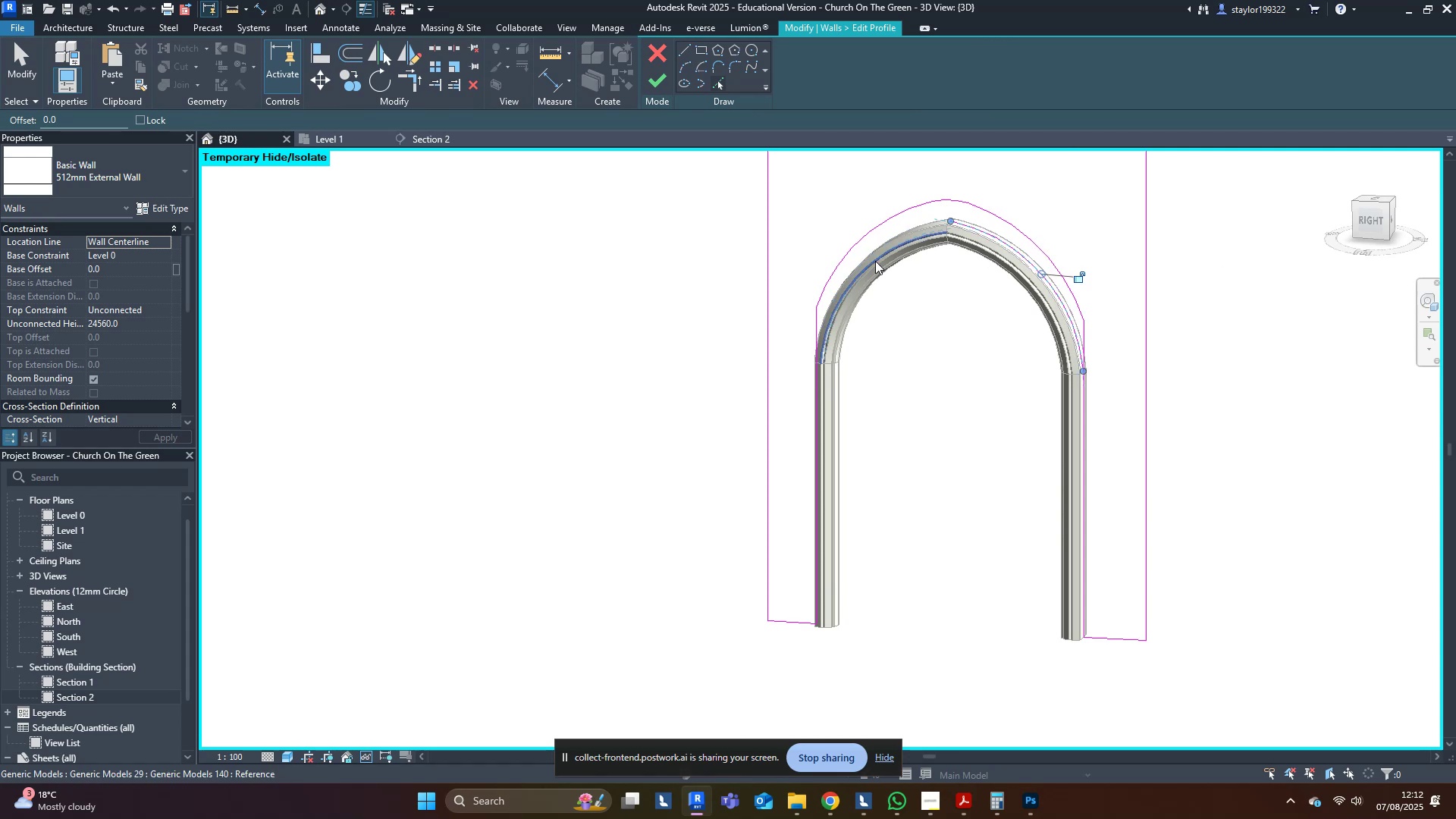 
left_click([881, 246])
 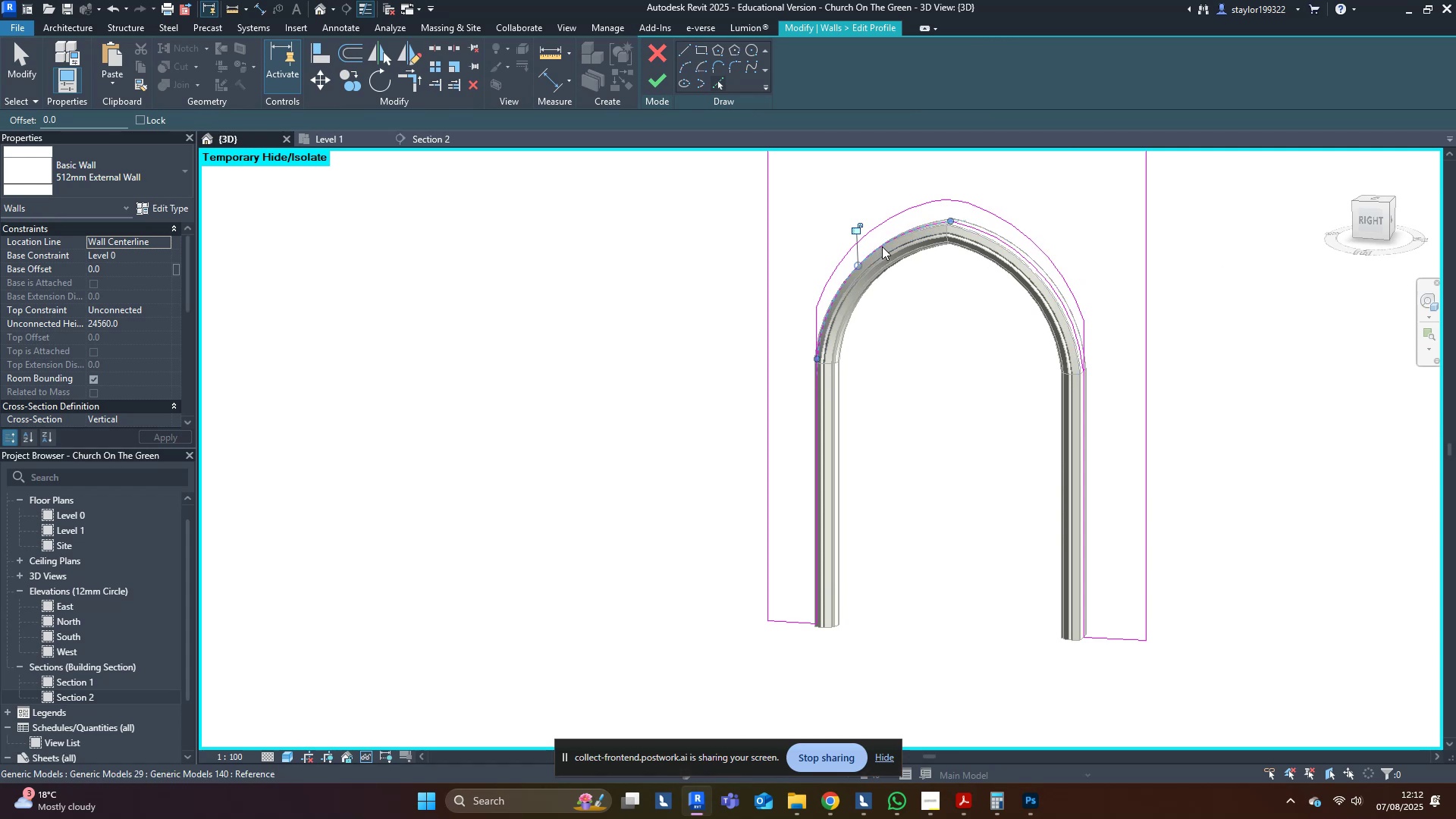 
key(R)
 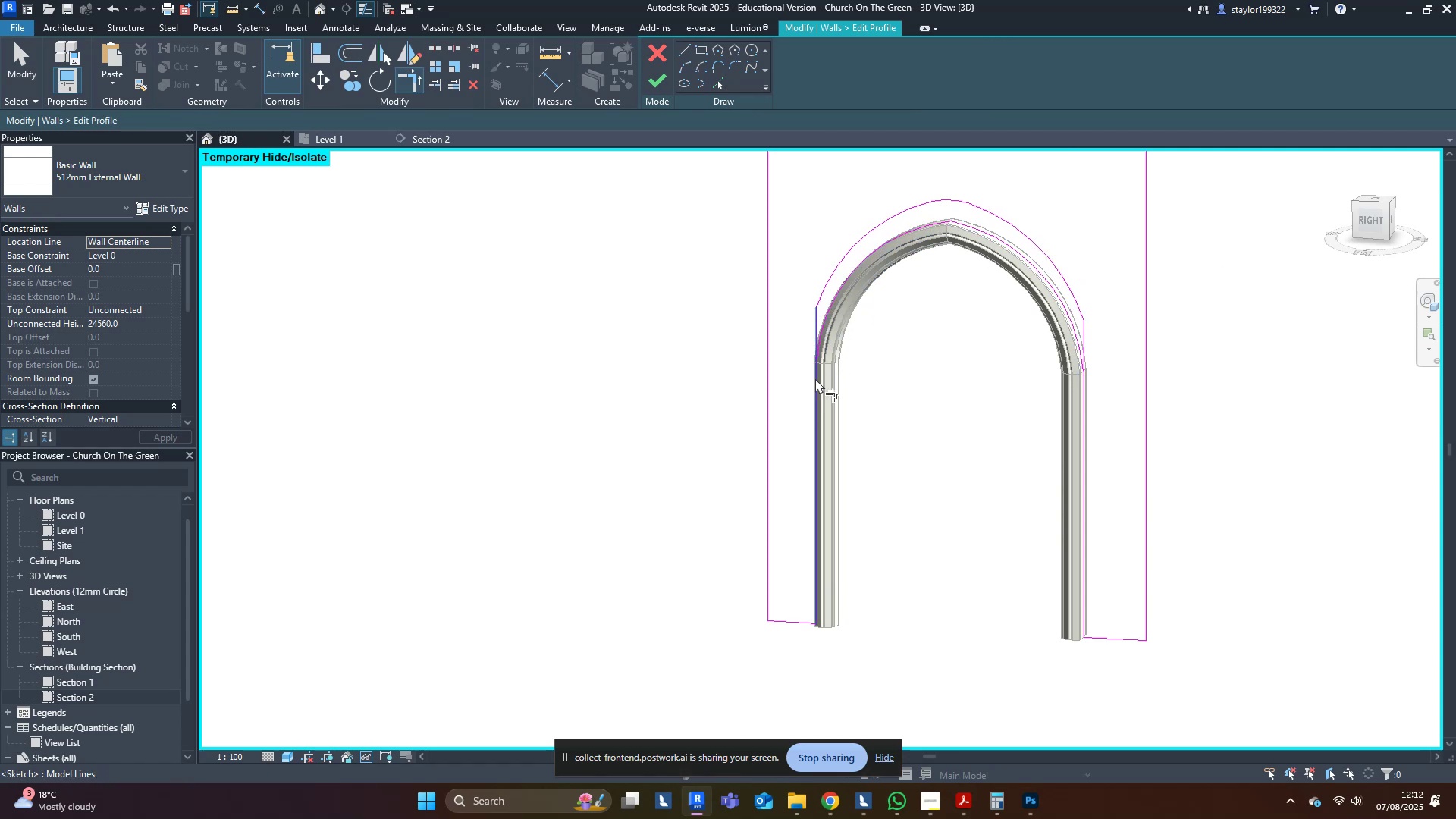 
left_click([814, 381])
 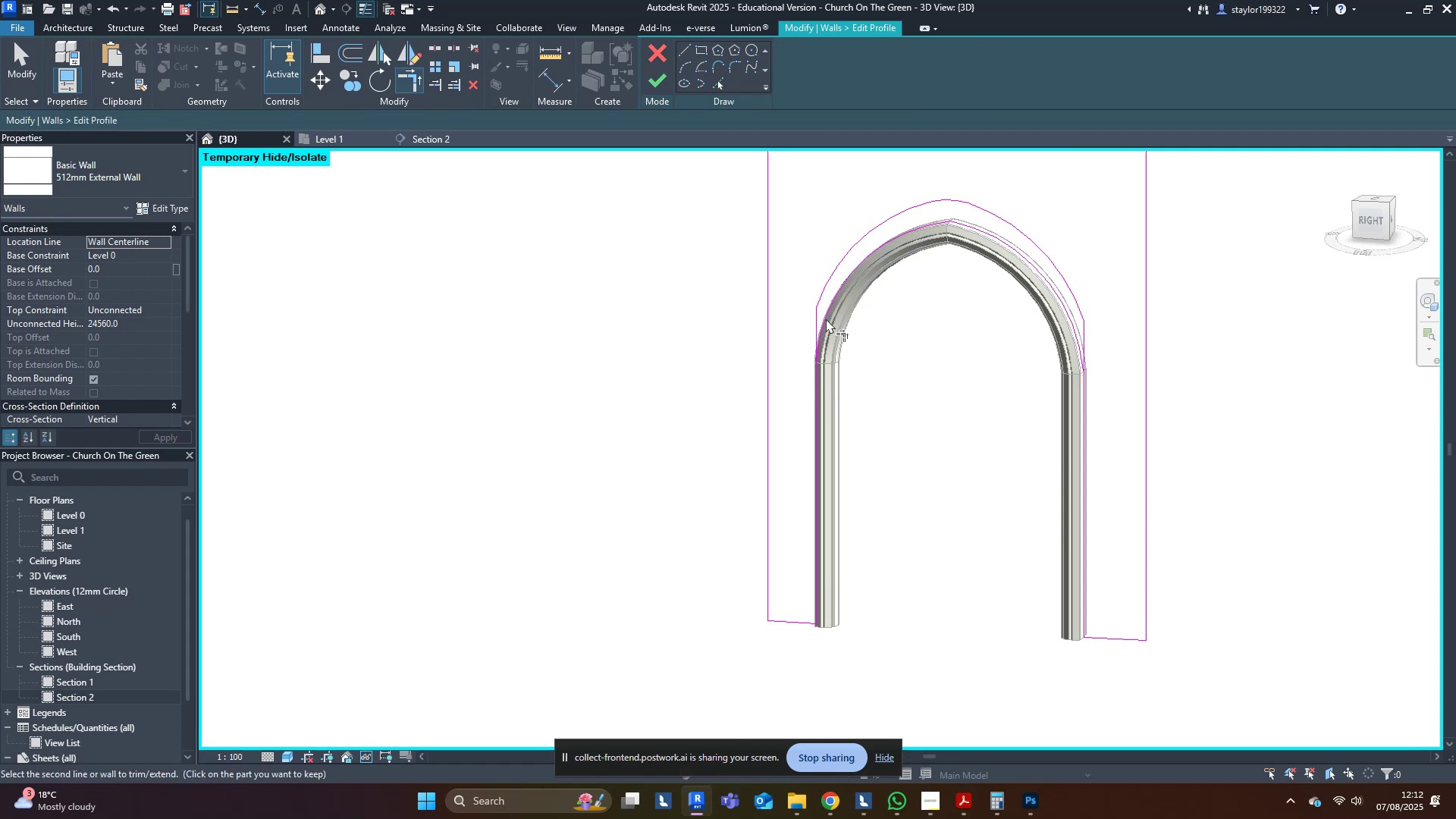 
left_click([824, 317])
 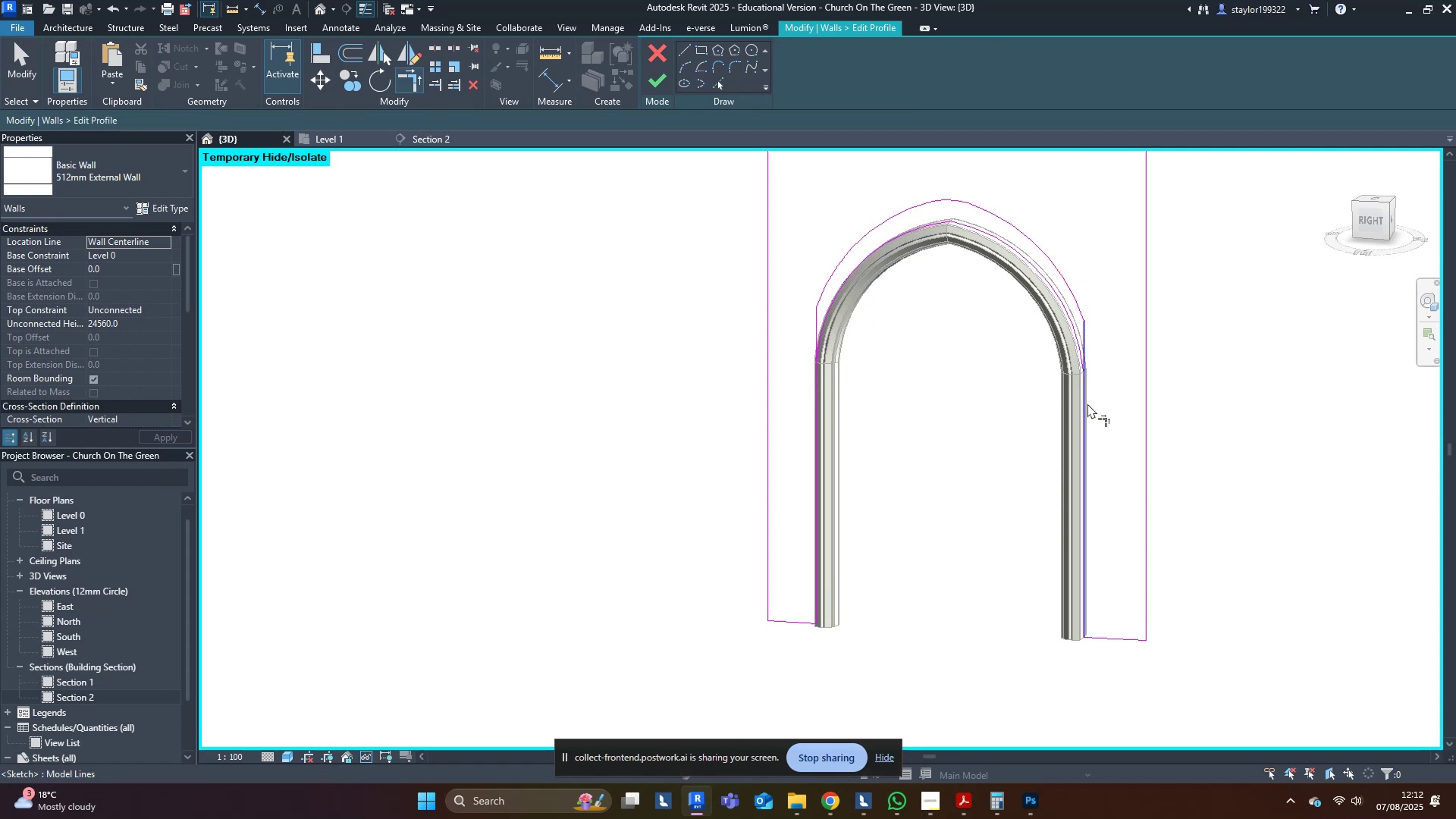 
left_click([1088, 405])
 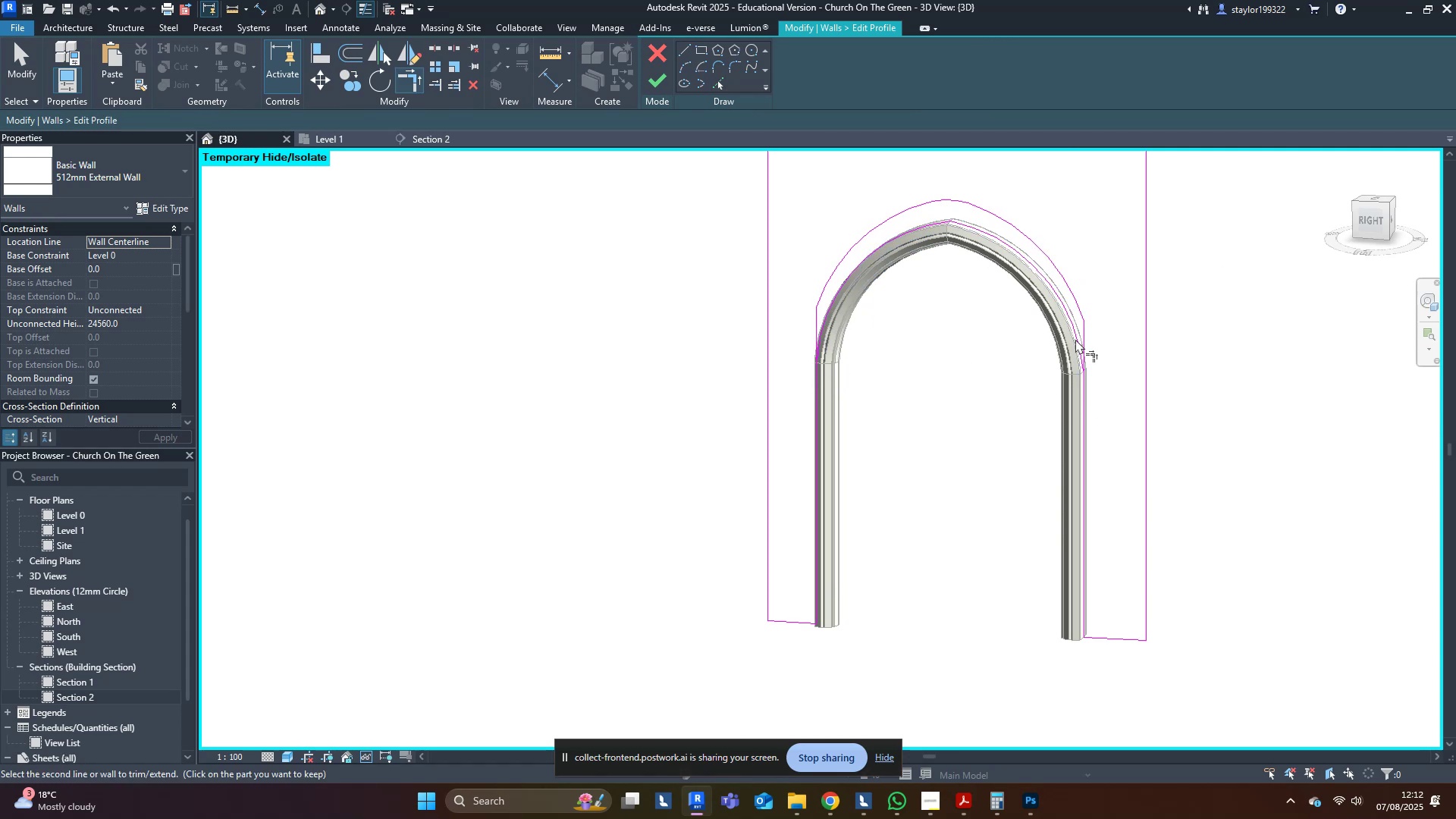 
left_click([1075, 339])
 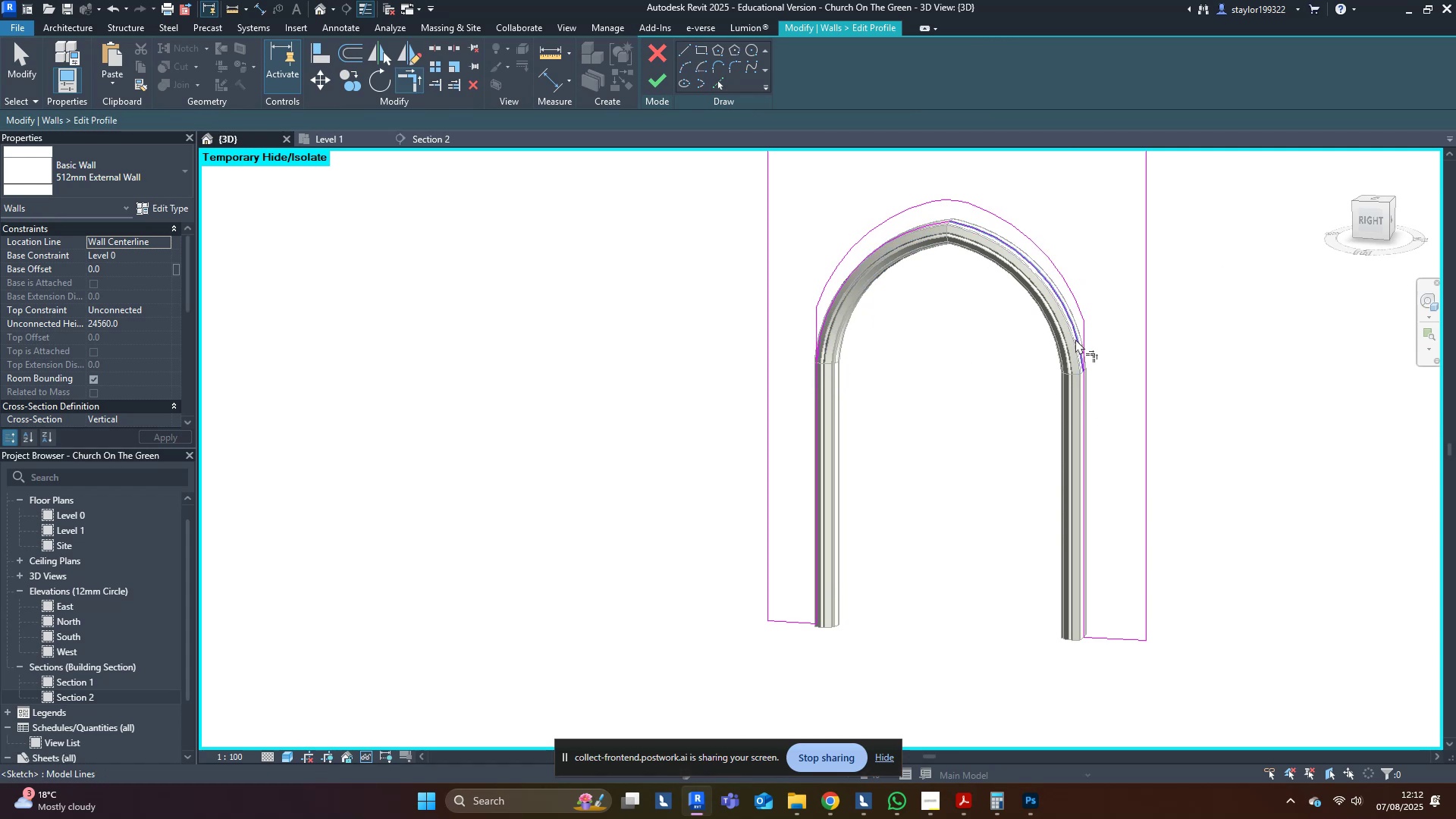 
type(md)
 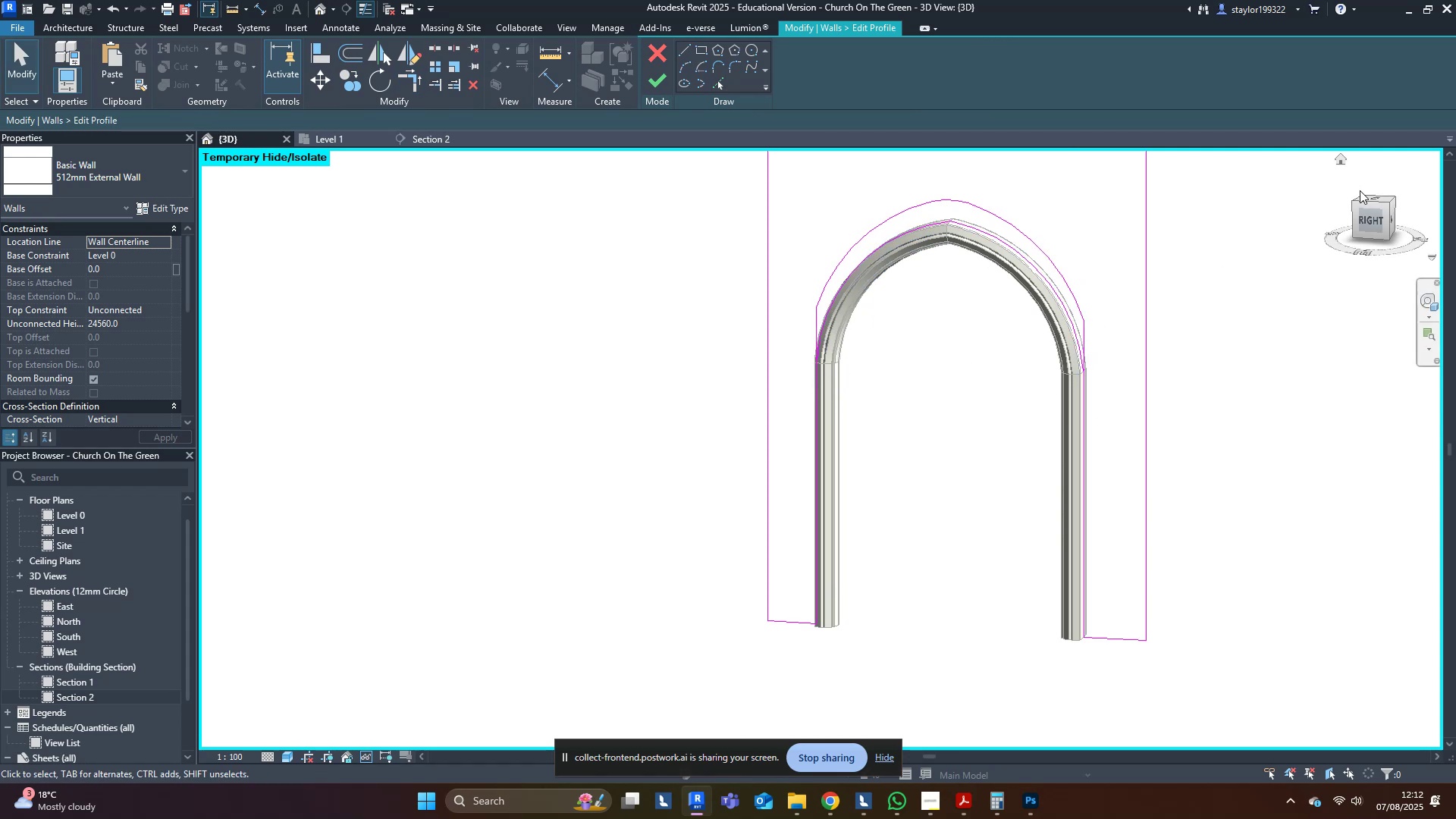 
left_click([1370, 222])
 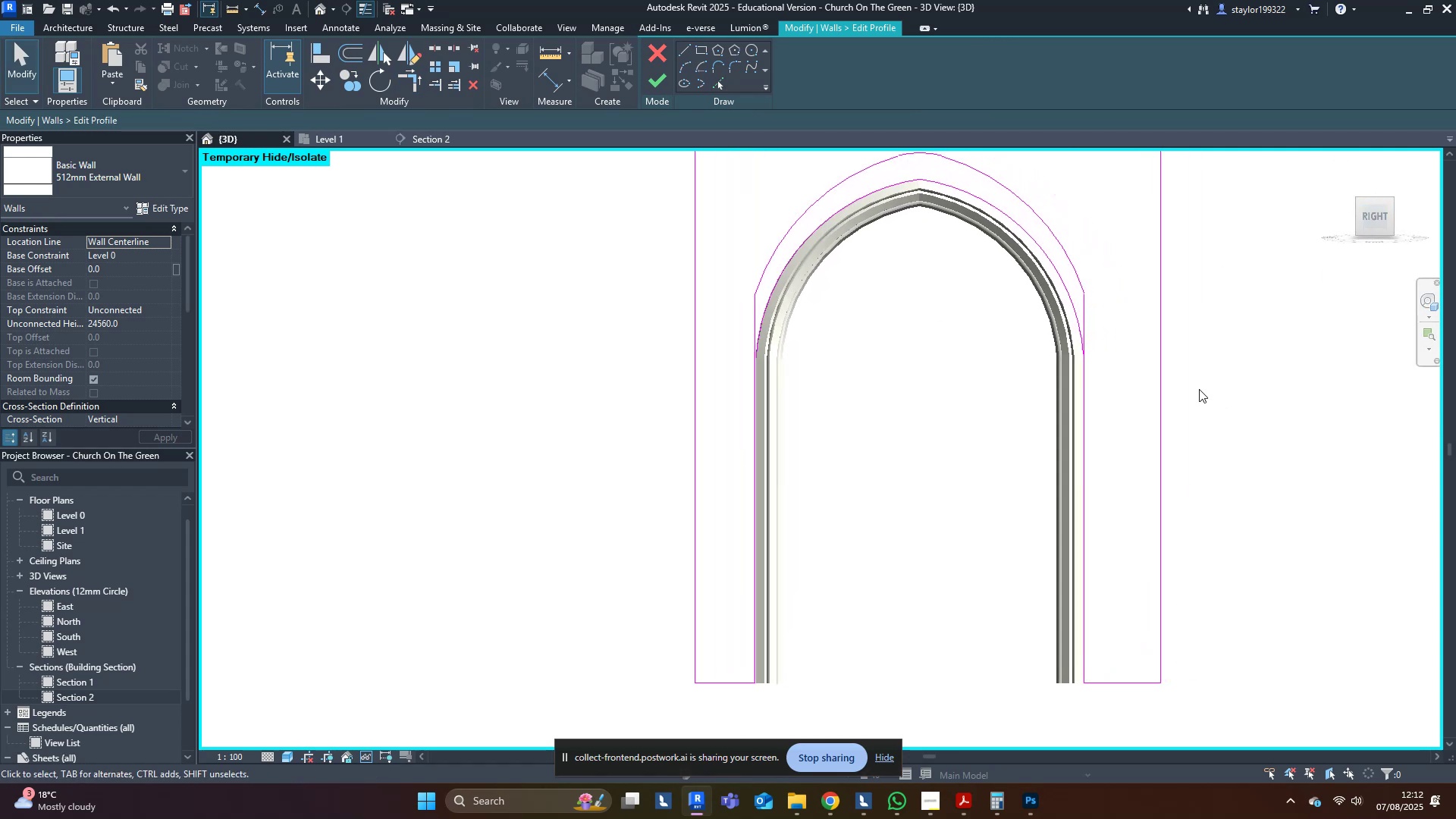 
scroll: coordinate [1075, 363], scroll_direction: up, amount: 15.0
 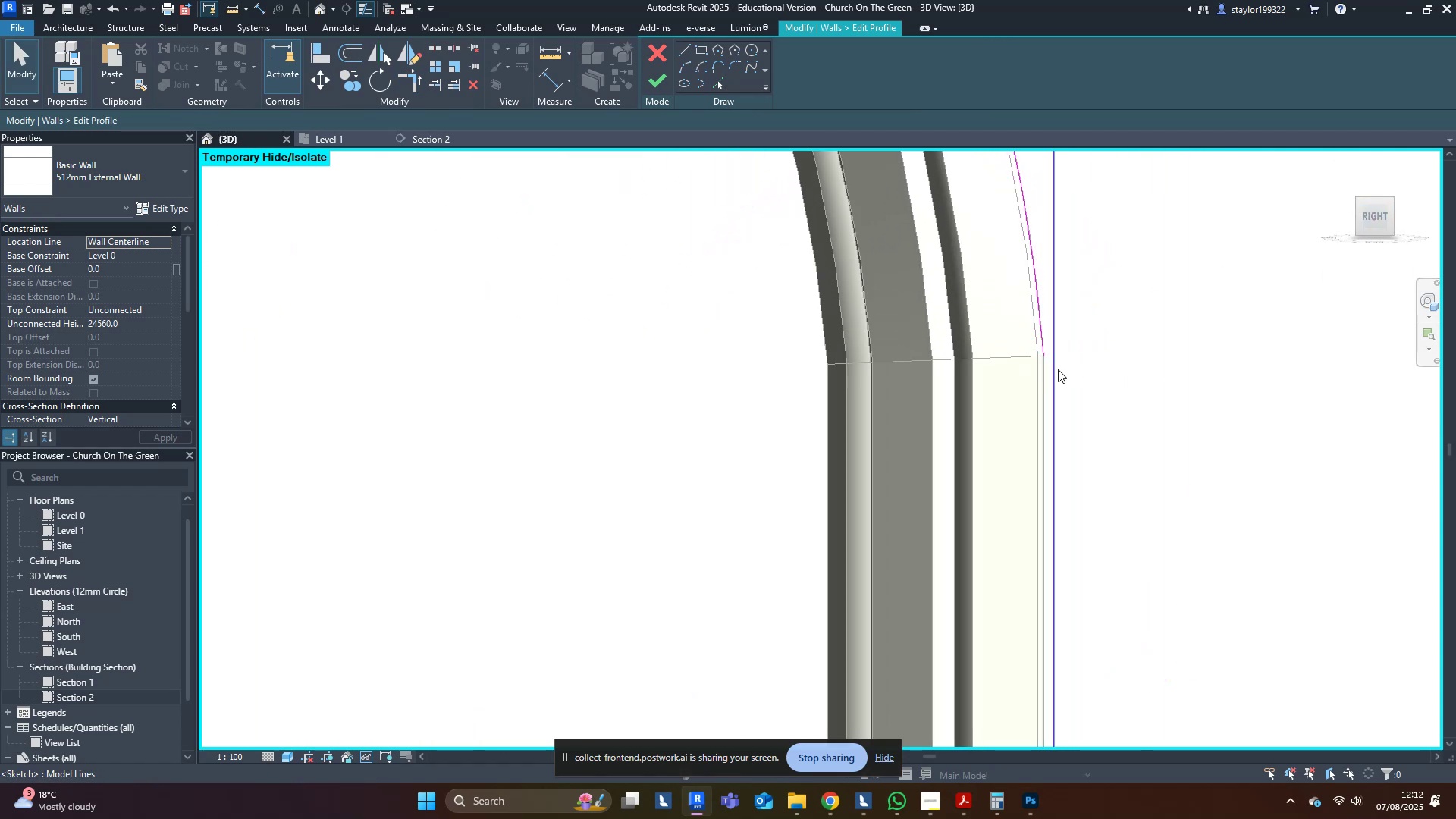 
left_click([1058, 369])
 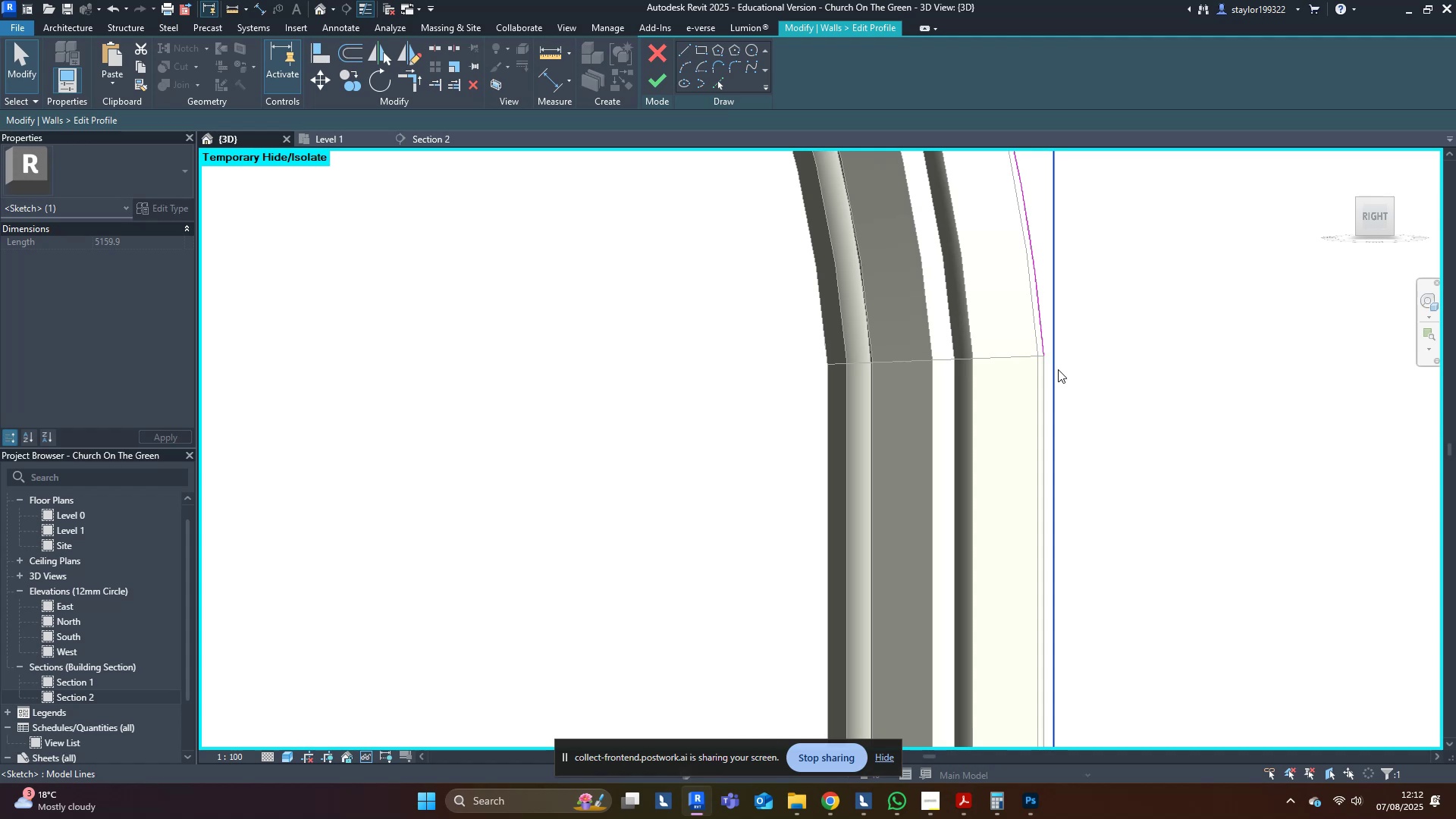 
scroll: coordinate [1057, 369], scroll_direction: down, amount: 14.0
 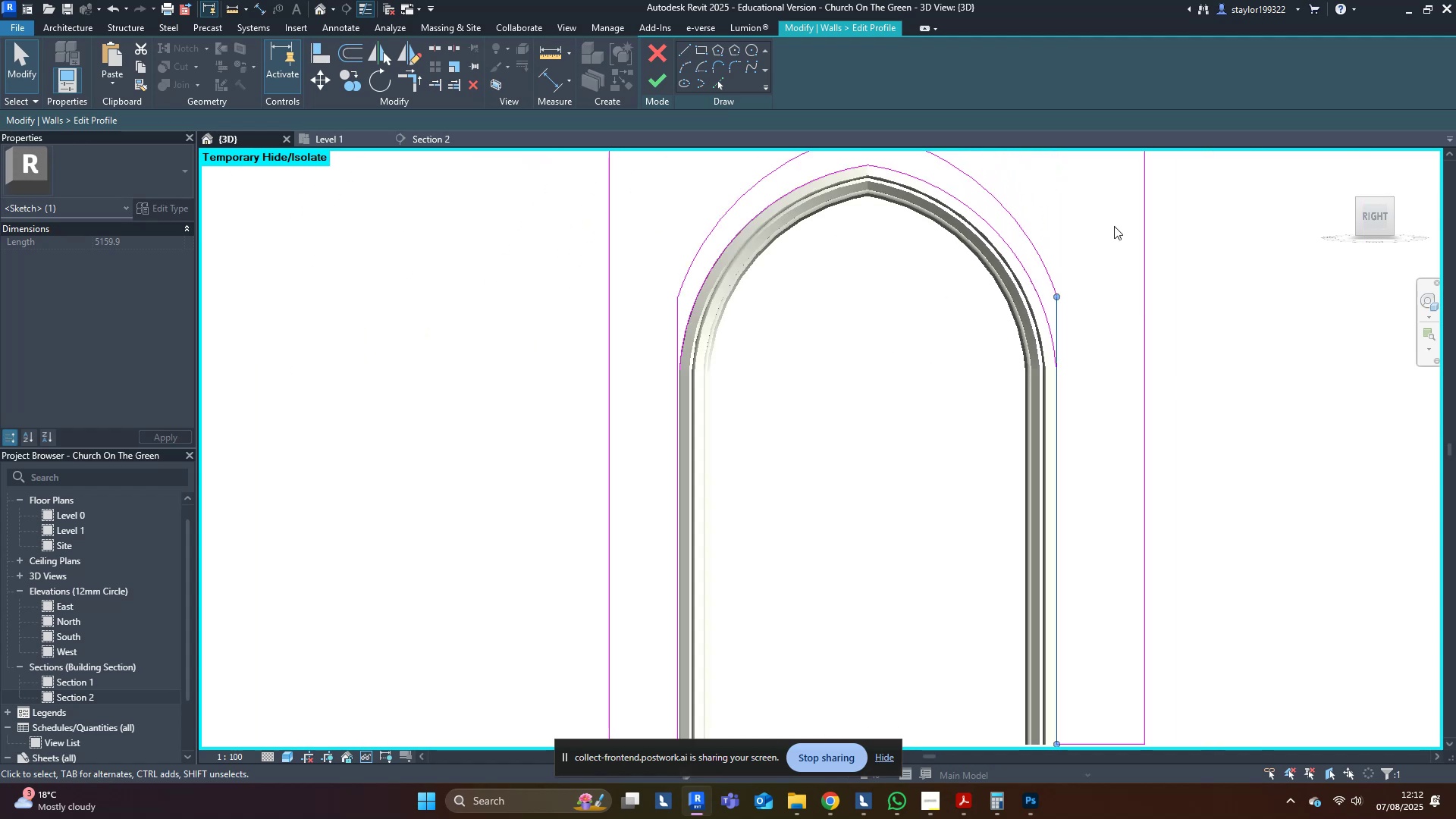 
left_click_drag(start_coordinate=[1115, 196], to_coordinate=[1051, 305])
 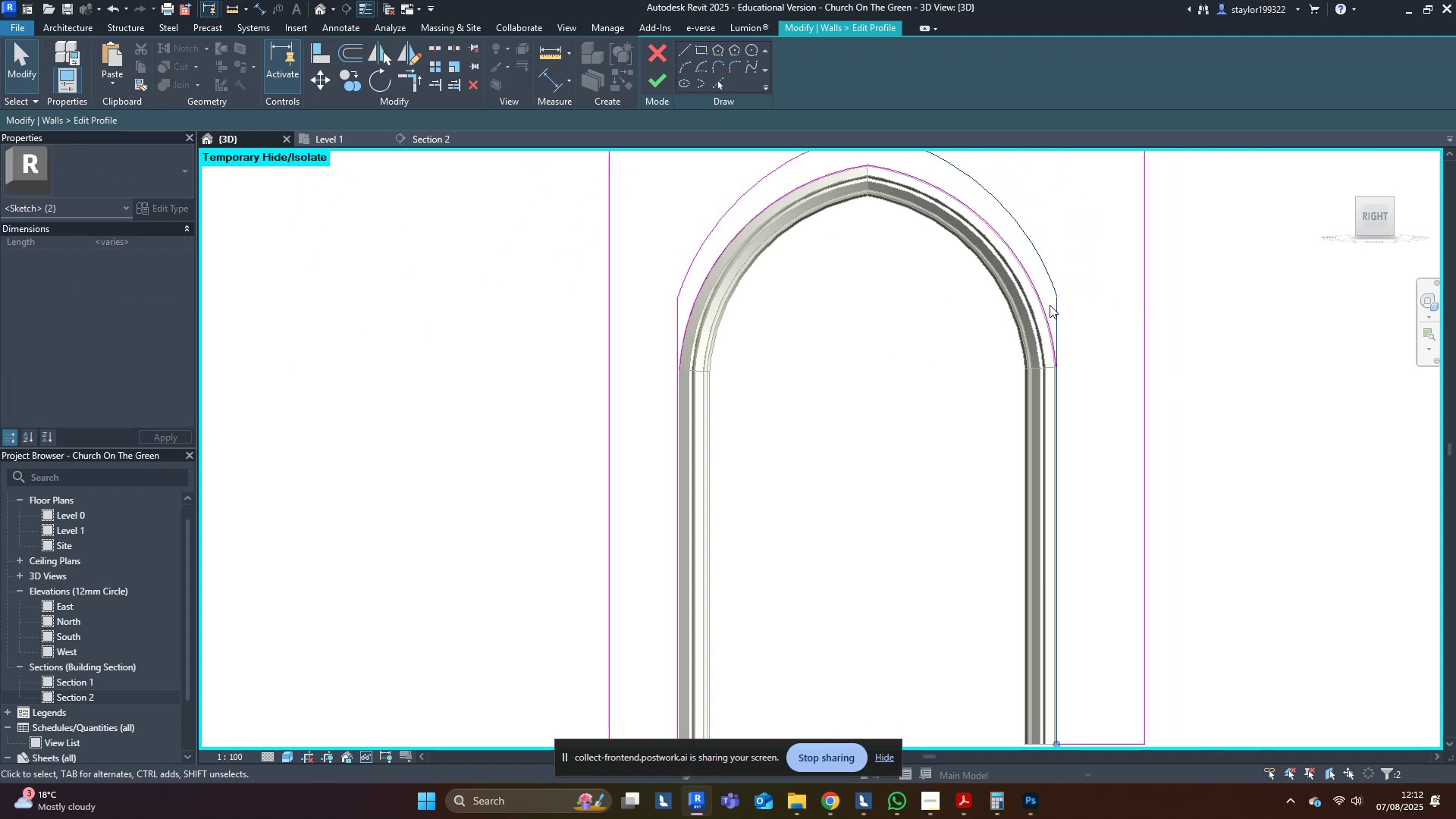 
key(Delete)
 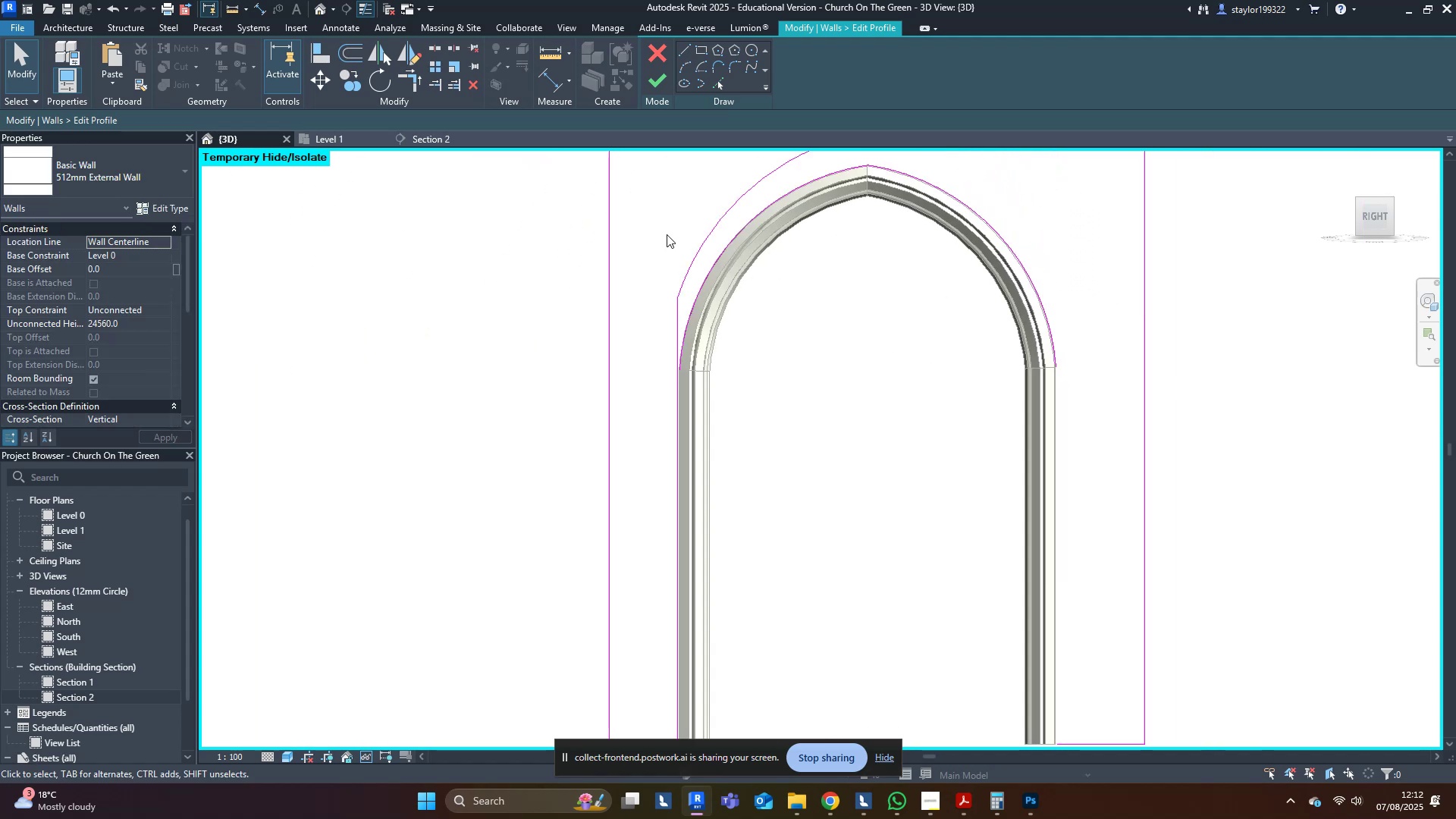 
left_click_drag(start_coordinate=[678, 237], to_coordinate=[661, 310])
 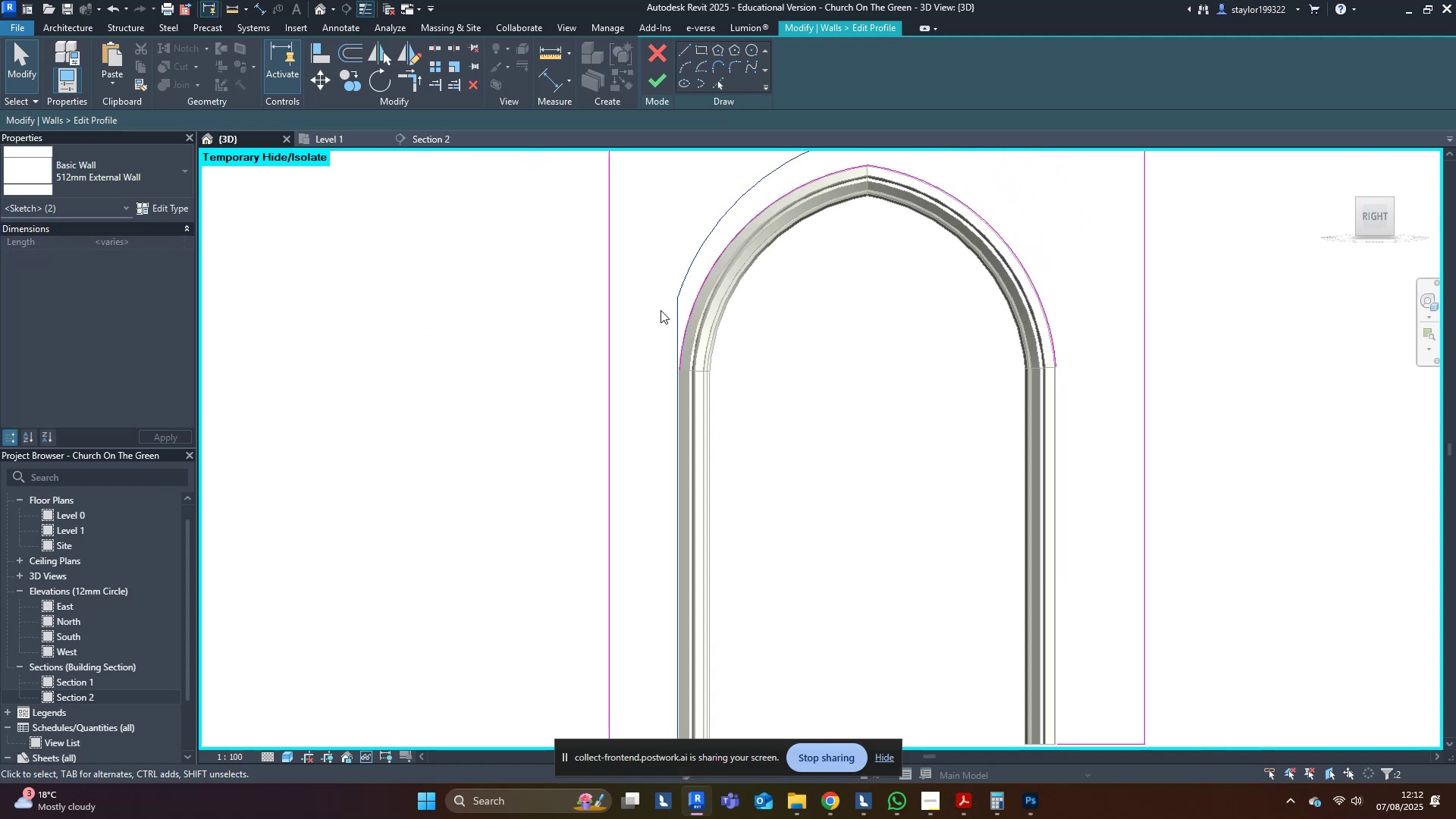 
key(Delete)
 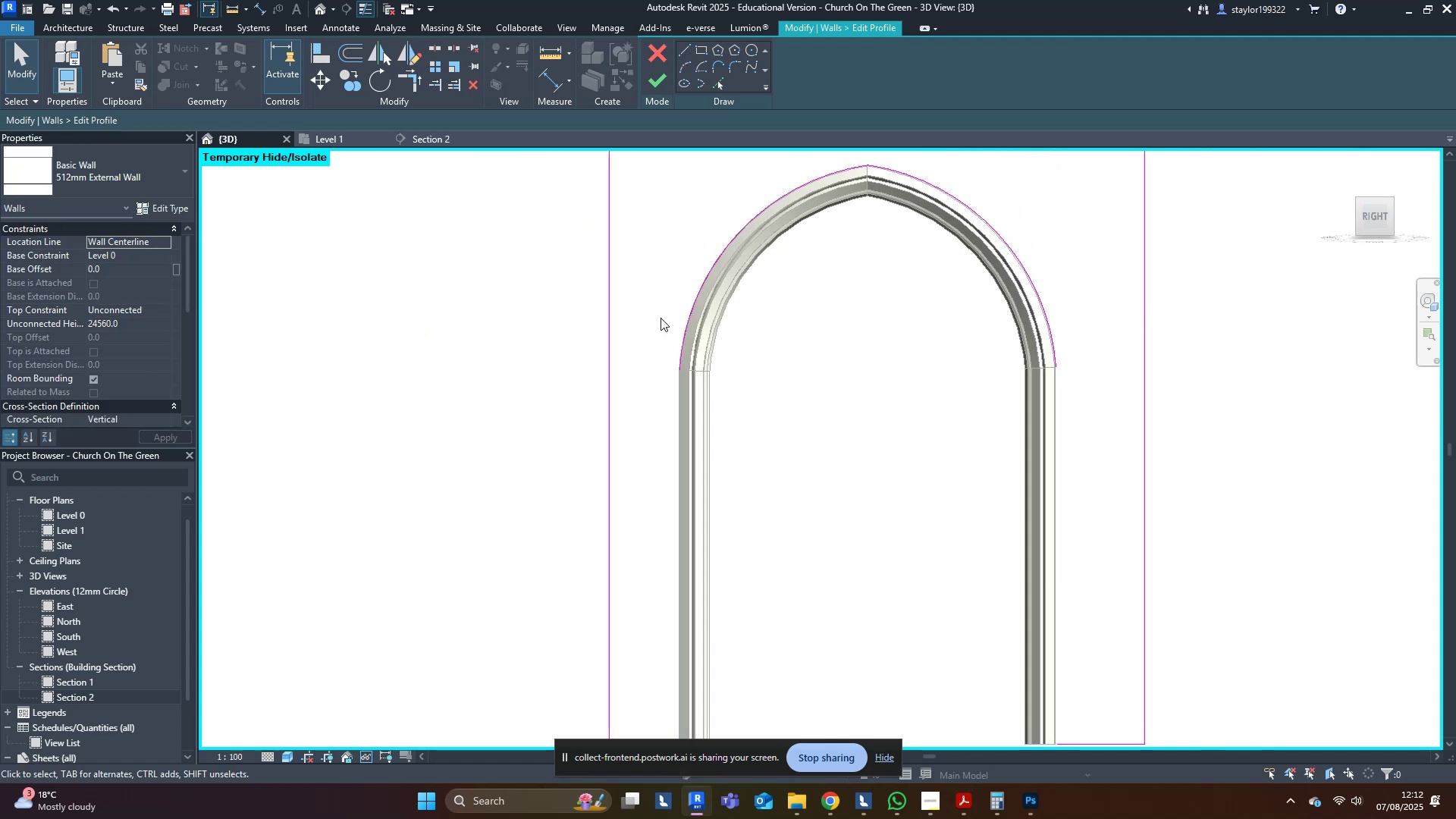 
scroll: coordinate [674, 416], scroll_direction: up, amount: 4.0
 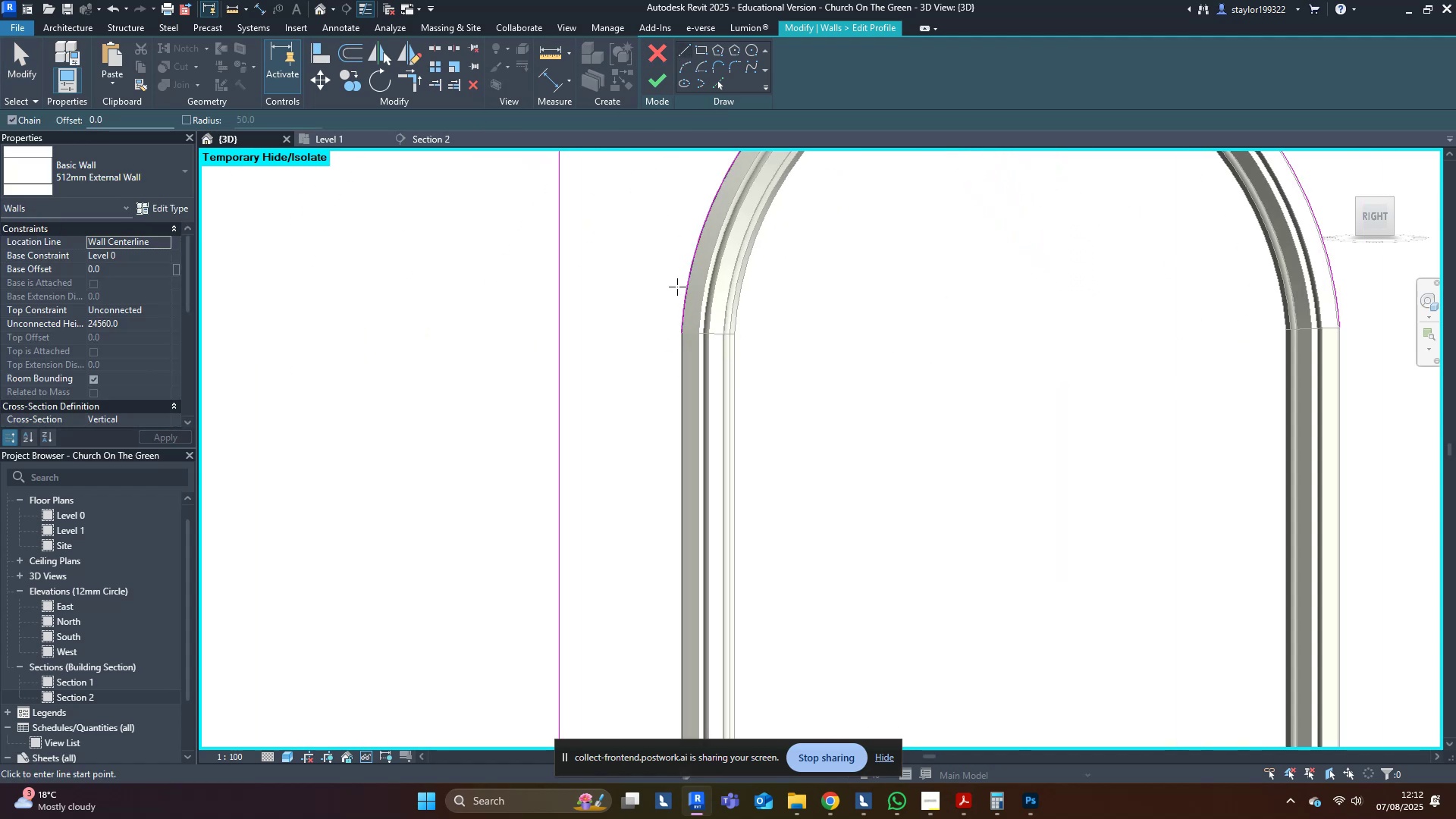 
left_click([683, 335])
 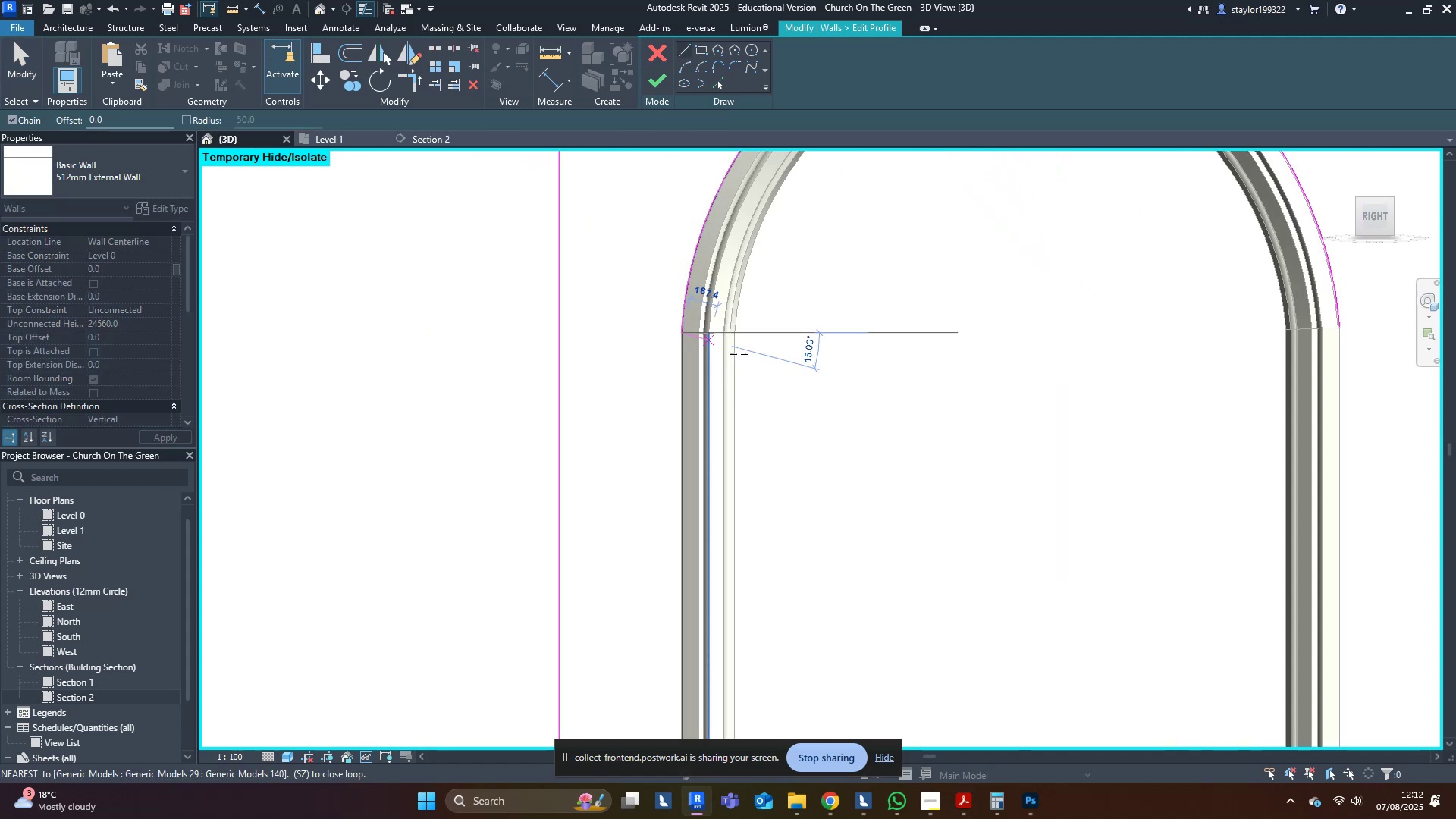 
scroll: coordinate [817, 437], scroll_direction: down, amount: 5.0
 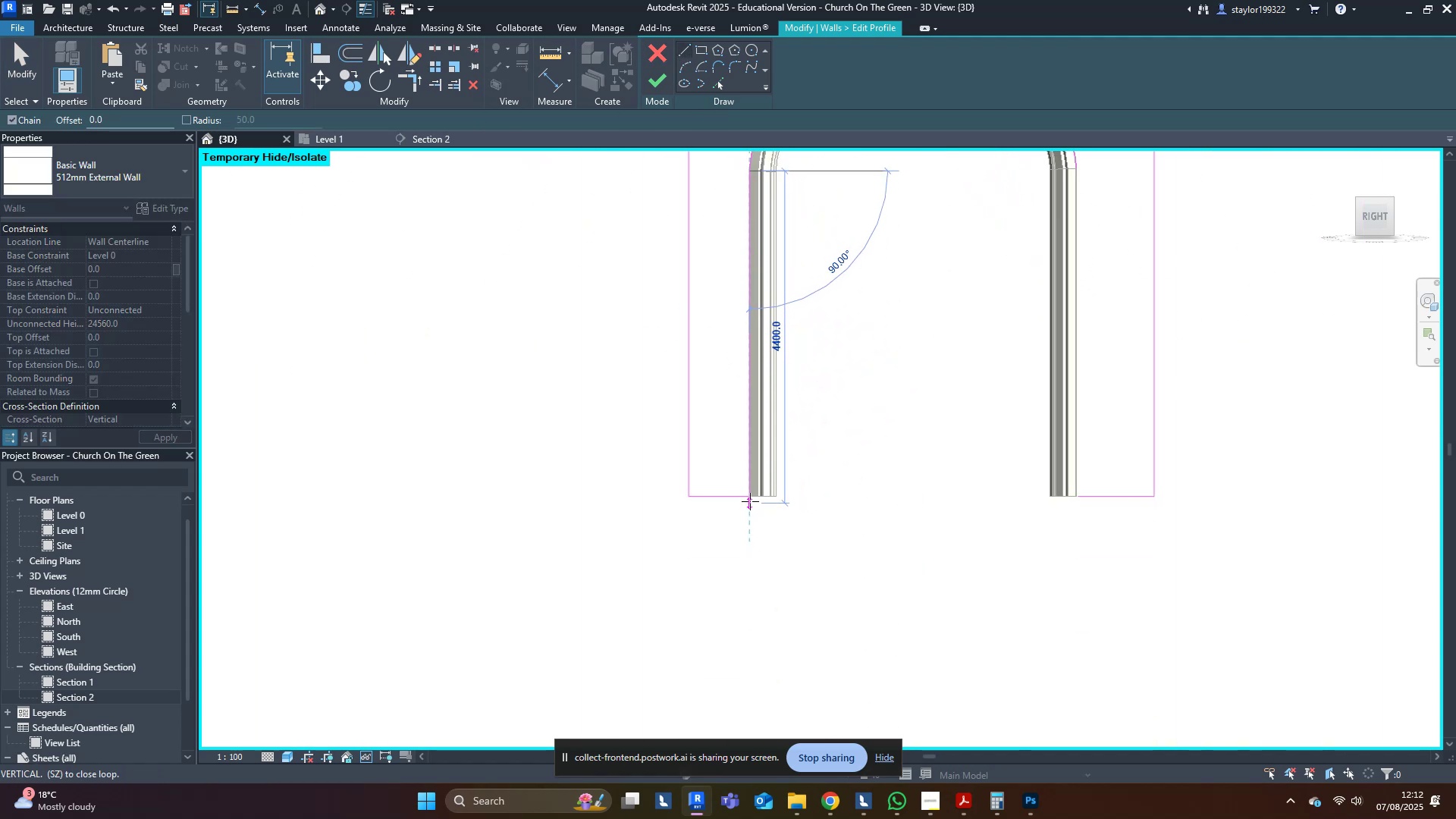 
left_click([749, 497])
 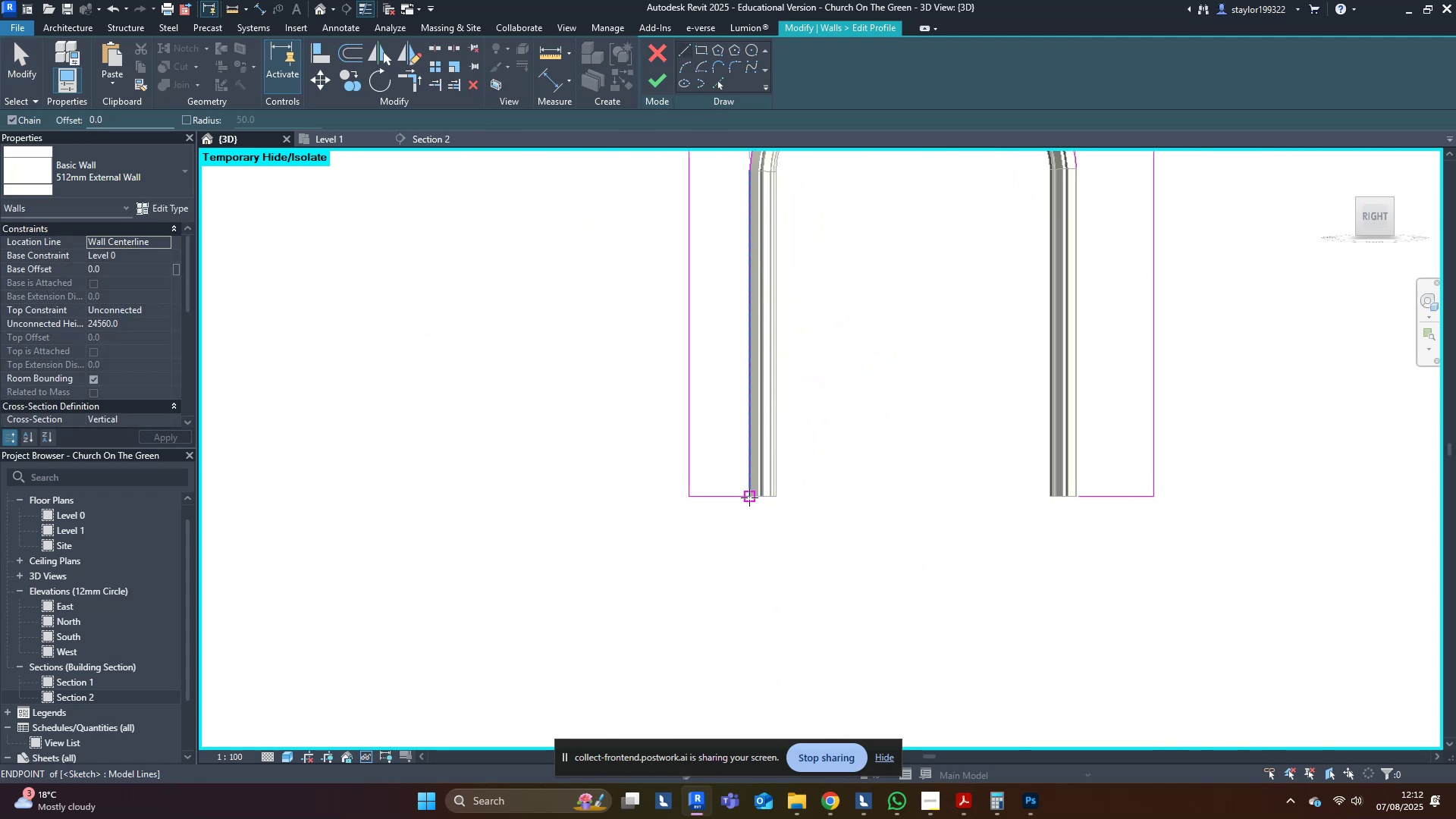 
key(Escape)
 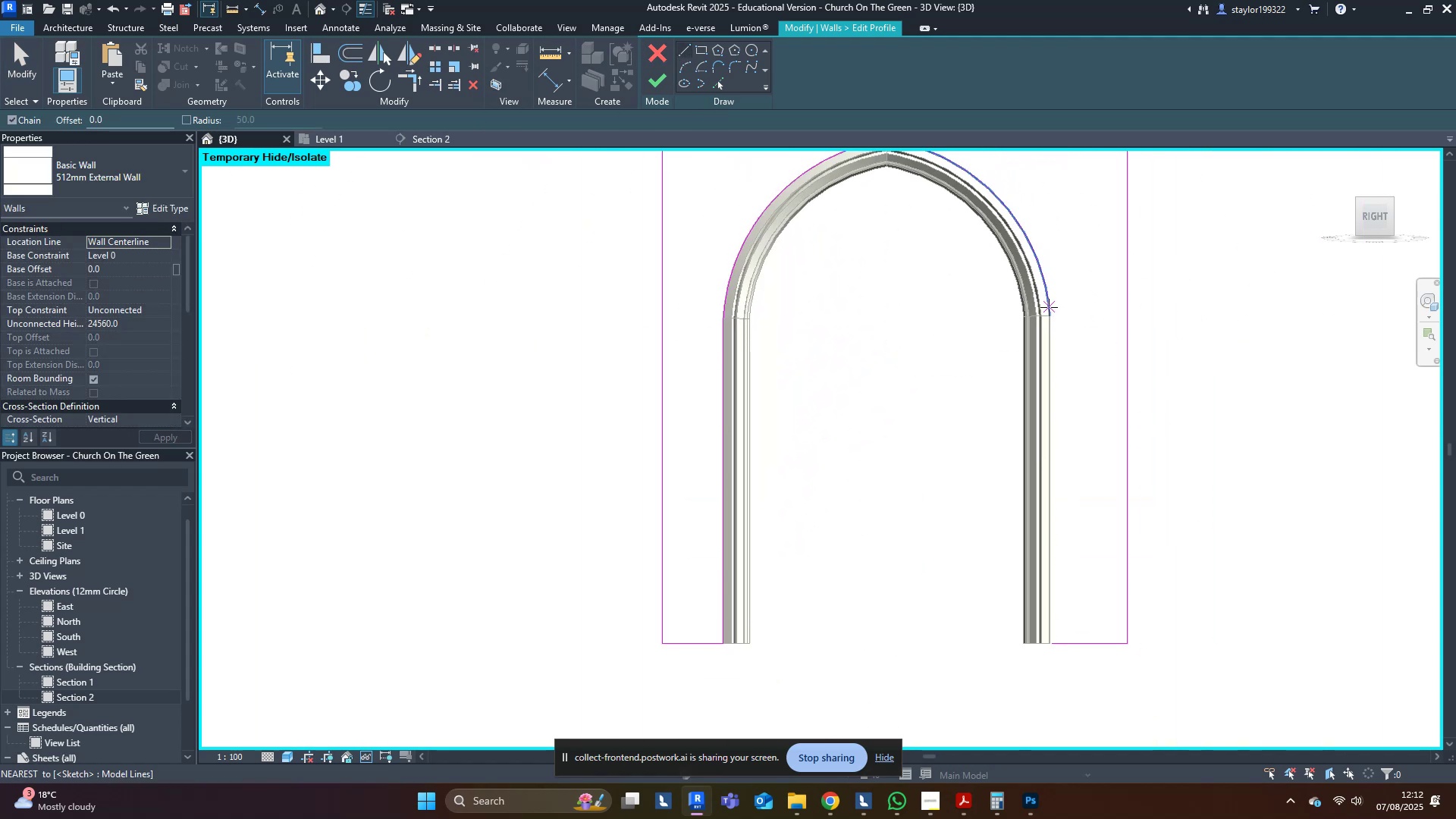 
left_click([1046, 312])
 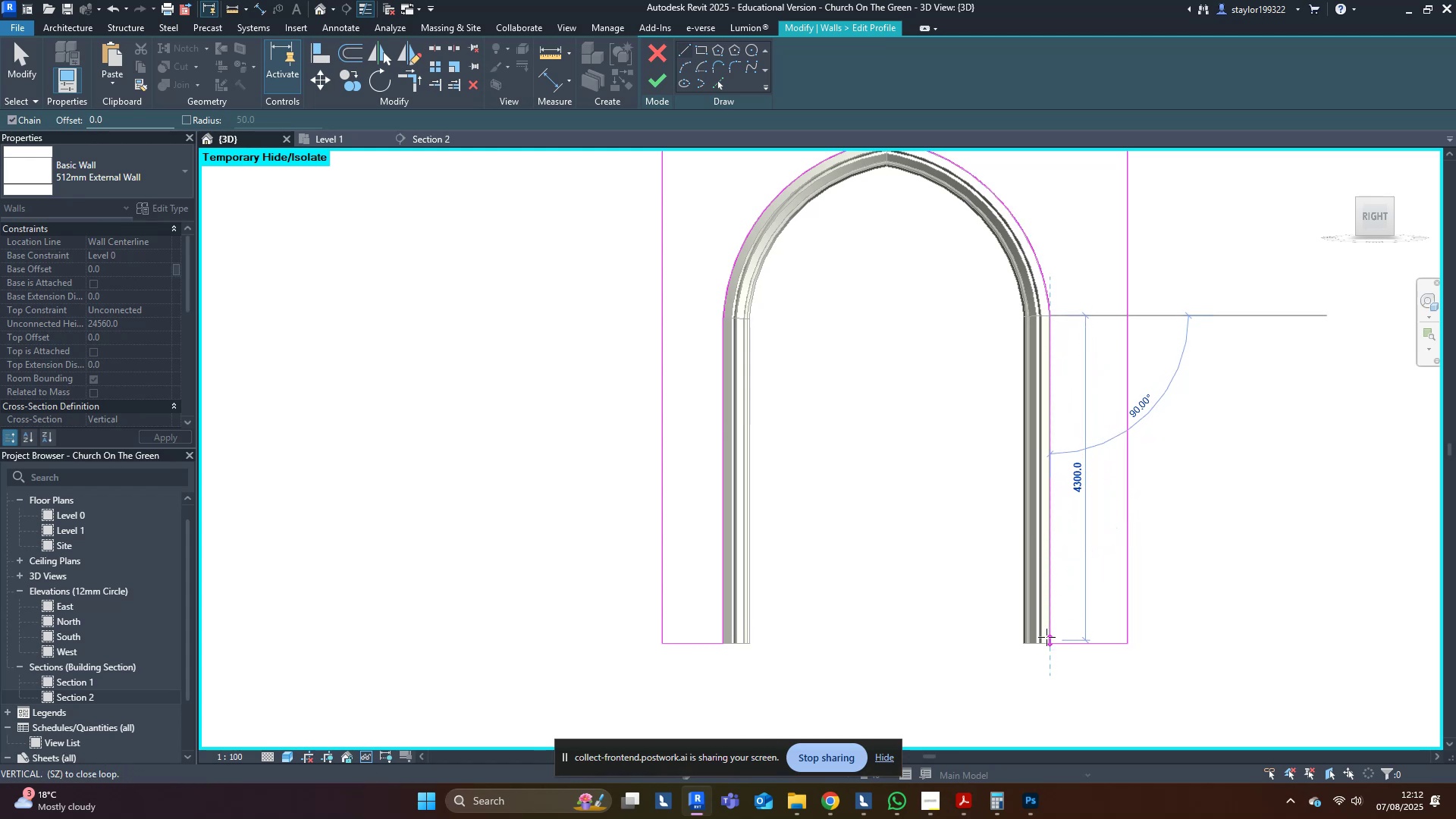 
key(Escape)
 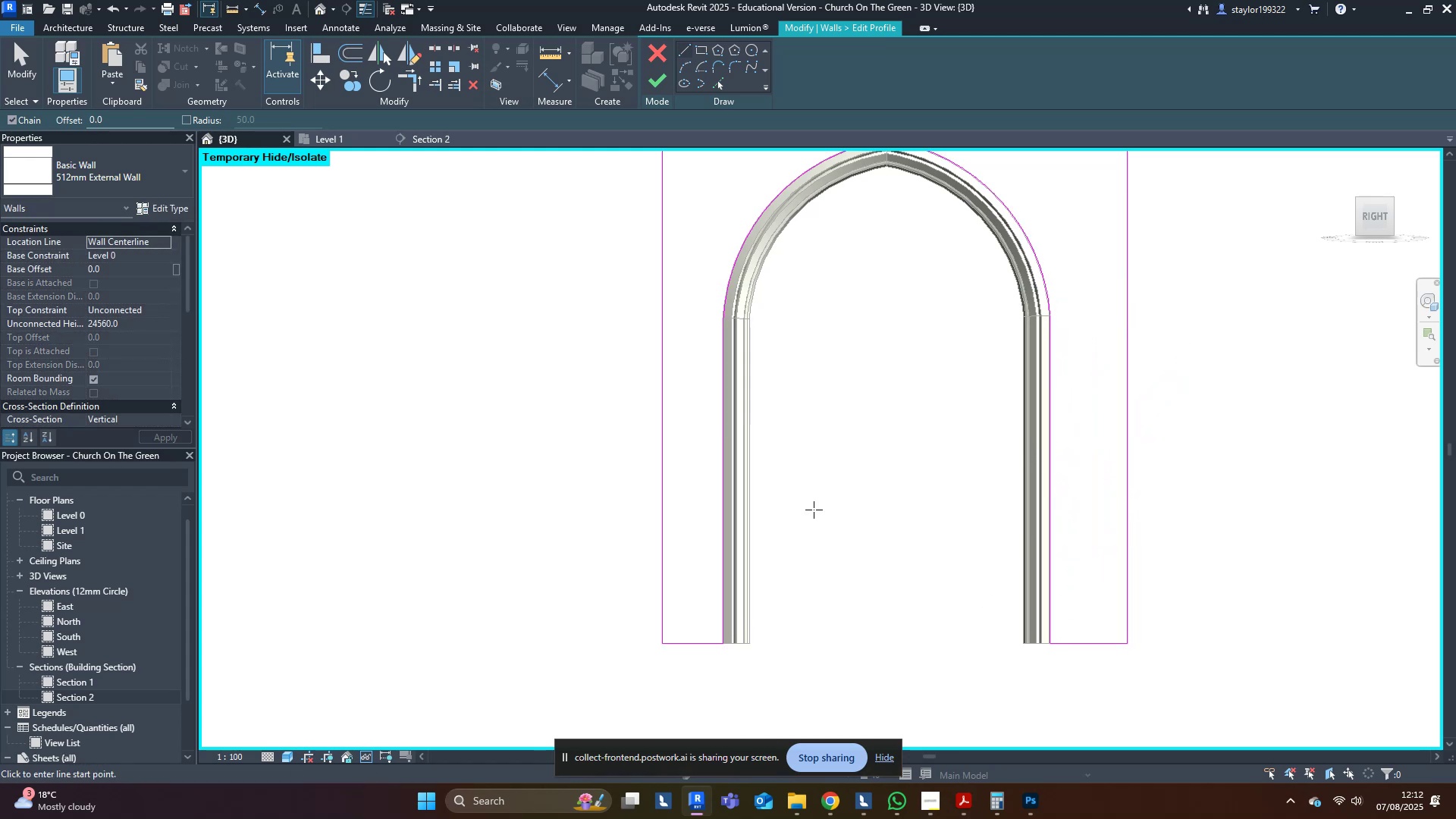 
middle_click([814, 510])
 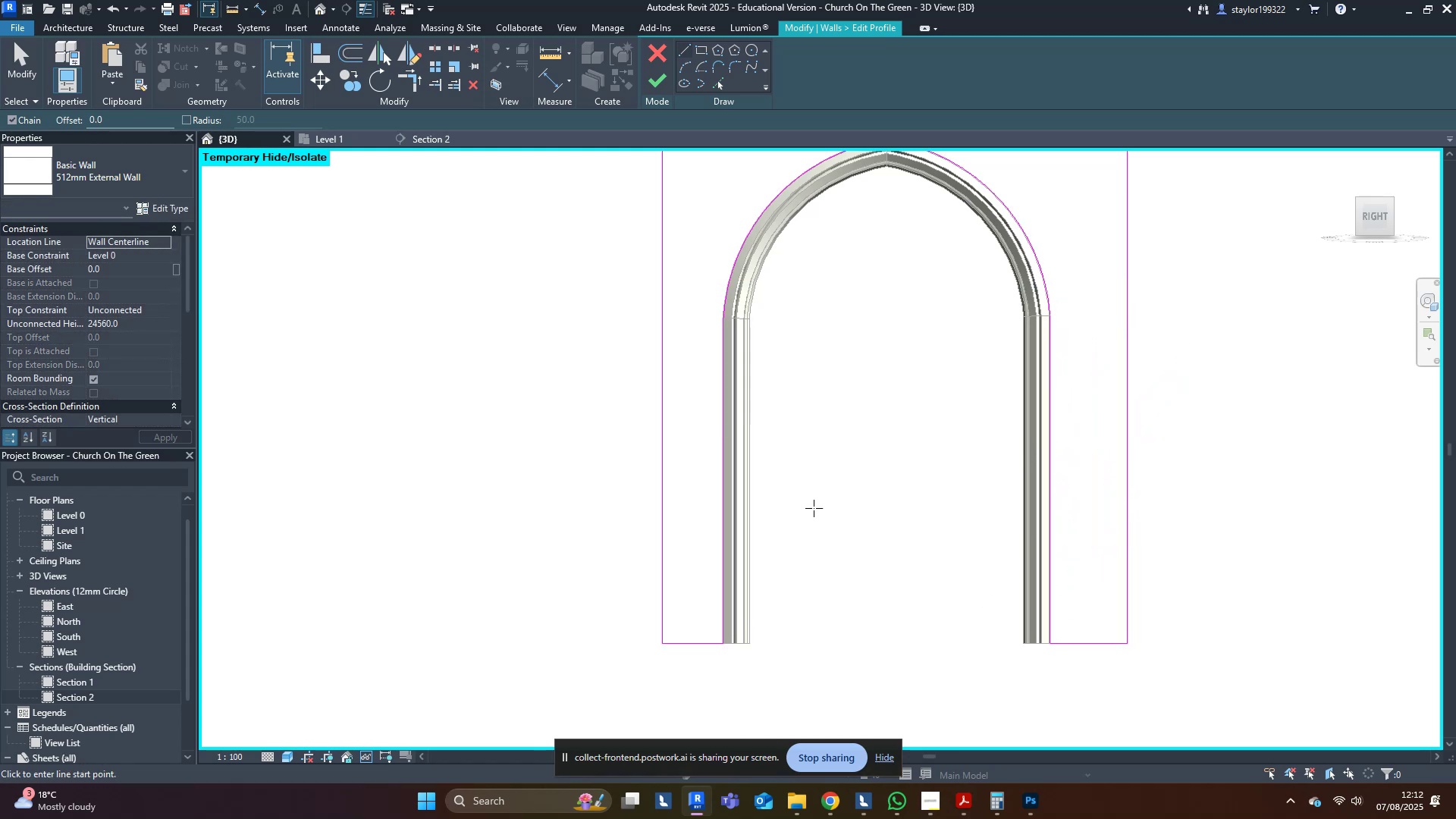 
type(md)
 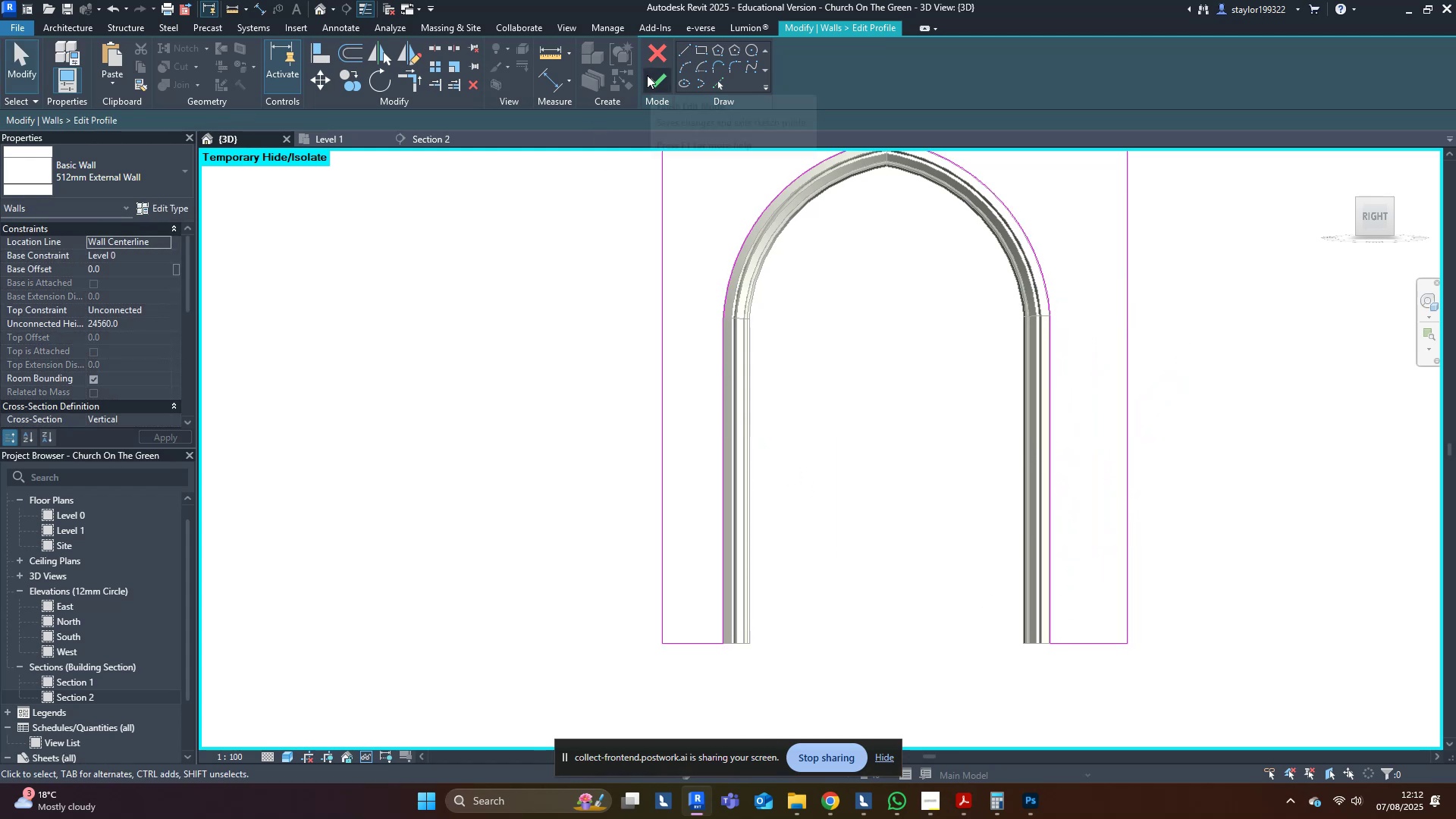 
left_click([650, 77])
 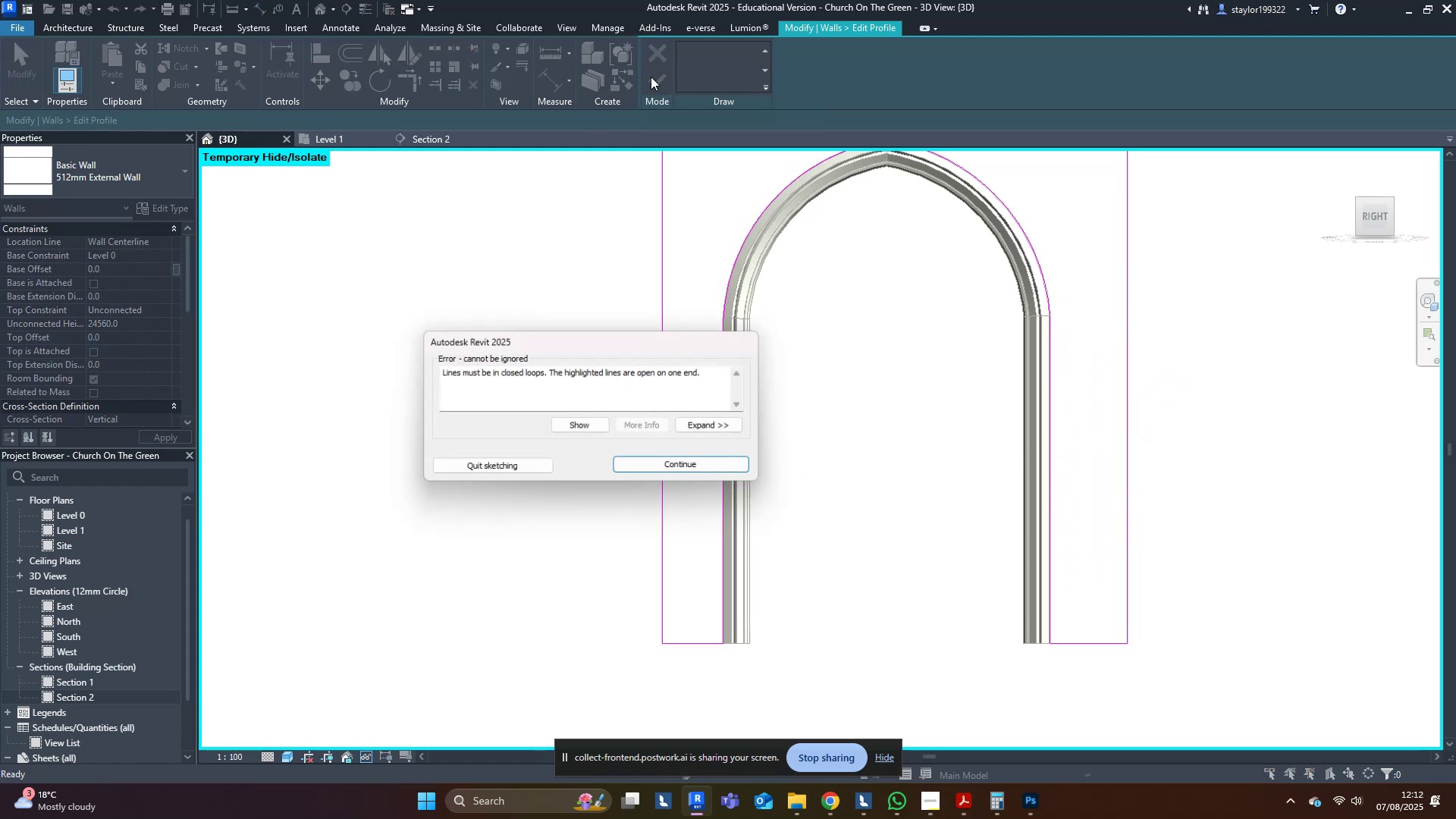 
key(Escape)
 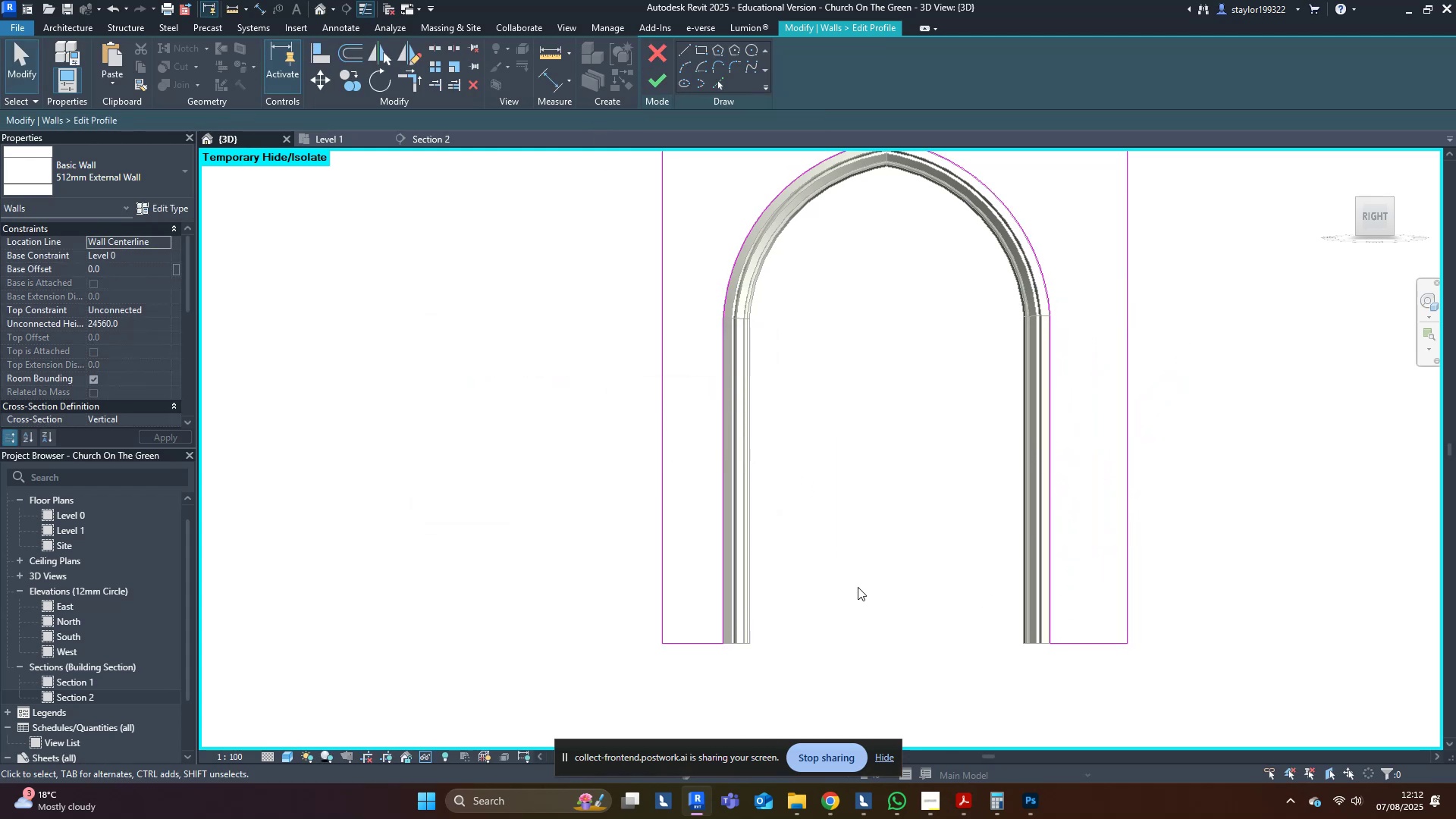 
key(Tab)
 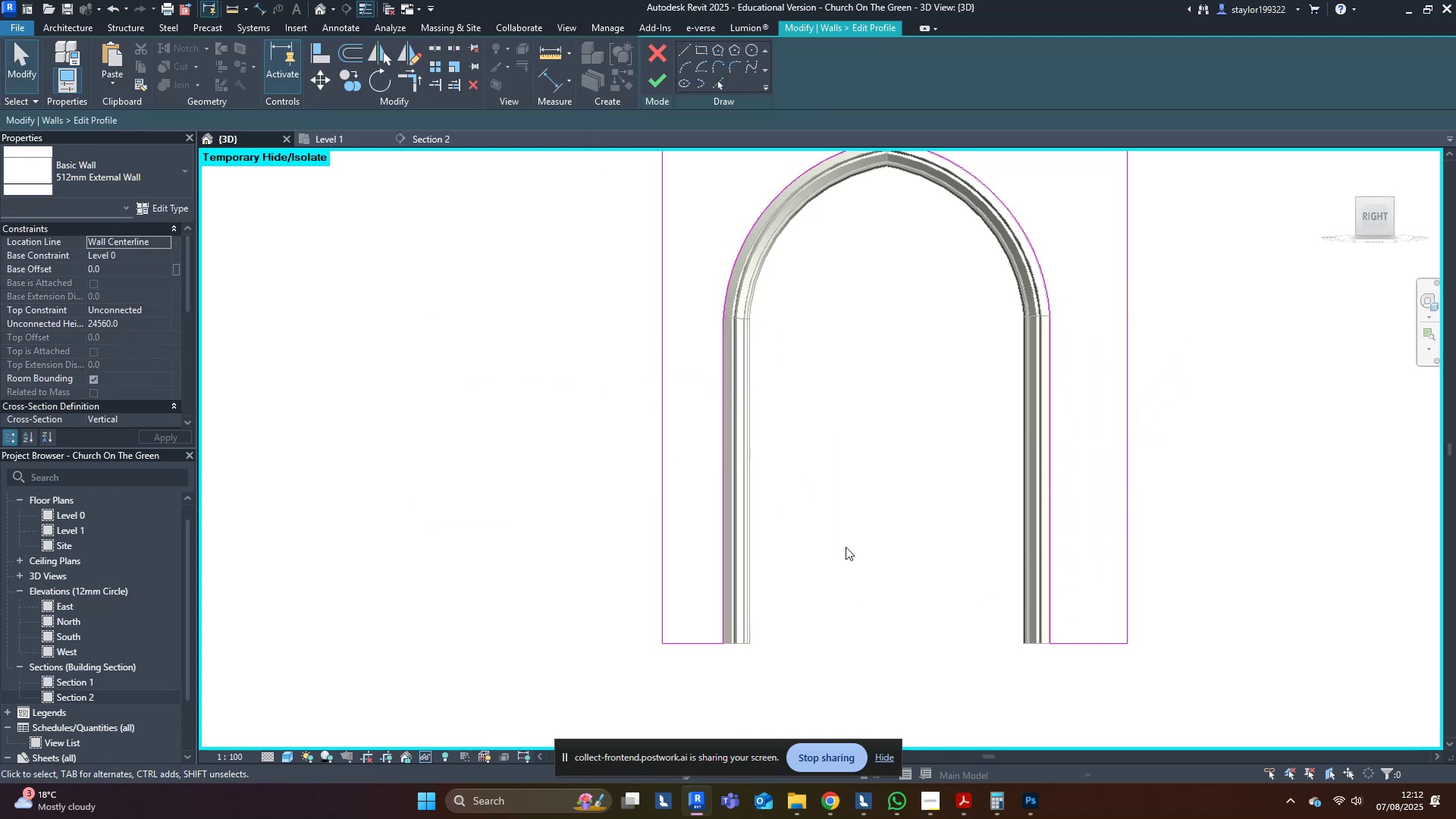 
double_click([846, 547])
 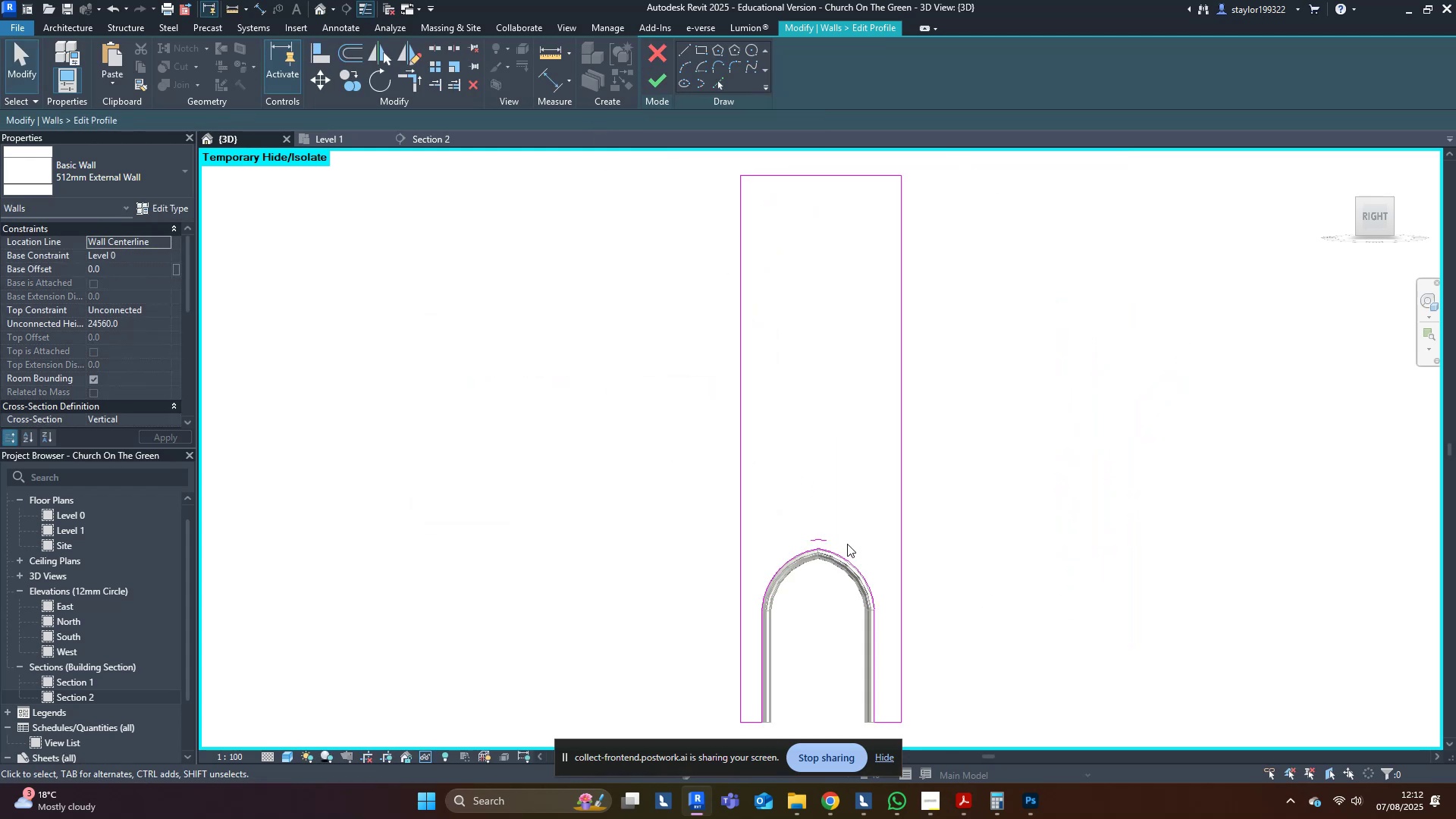 
triple_click([848, 544])
 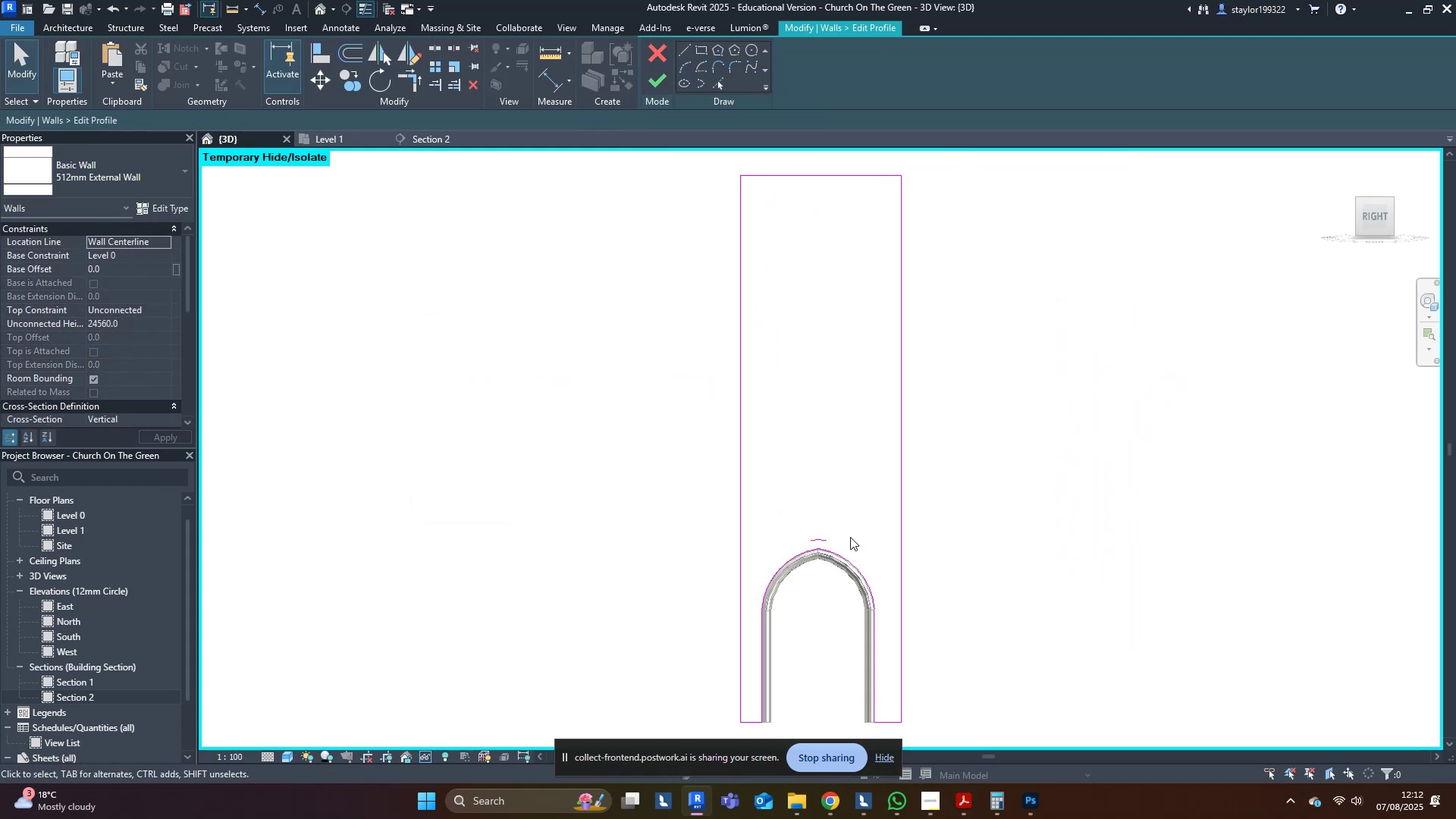 
left_click_drag(start_coordinate=[784, 517], to_coordinate=[836, 542])
 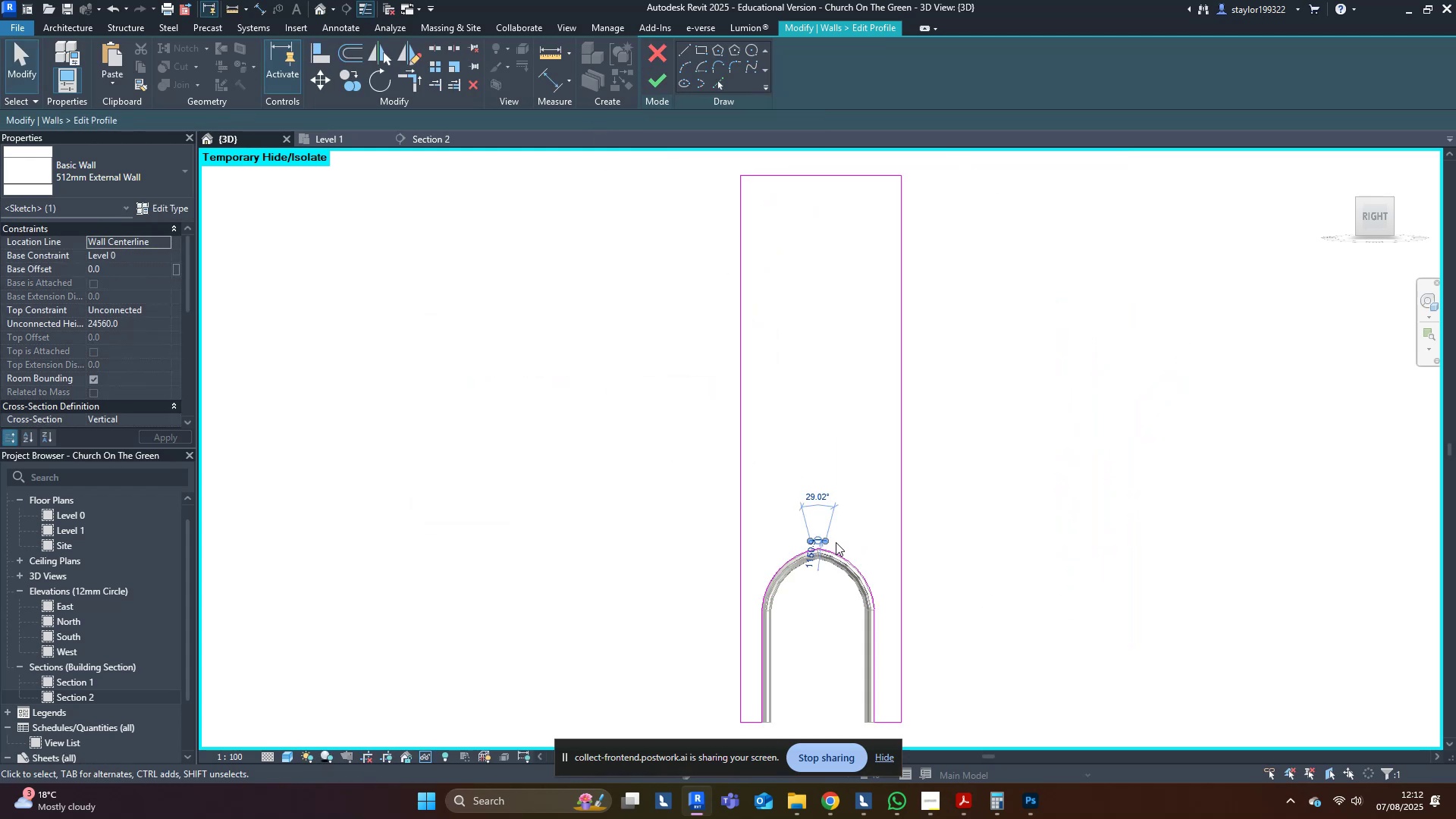 
type([Delete]sd)
 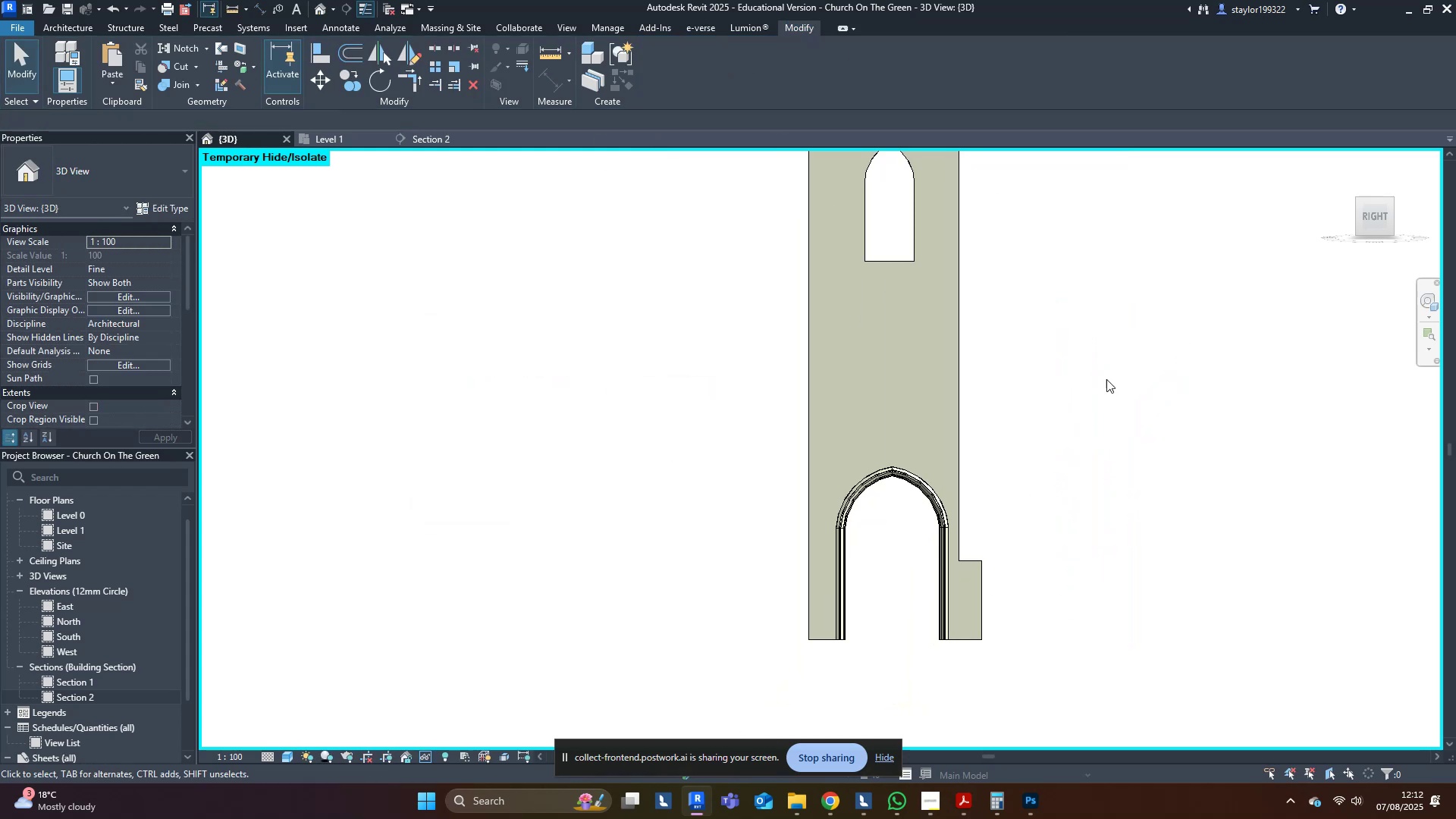 
middle_click([1106, 380])
 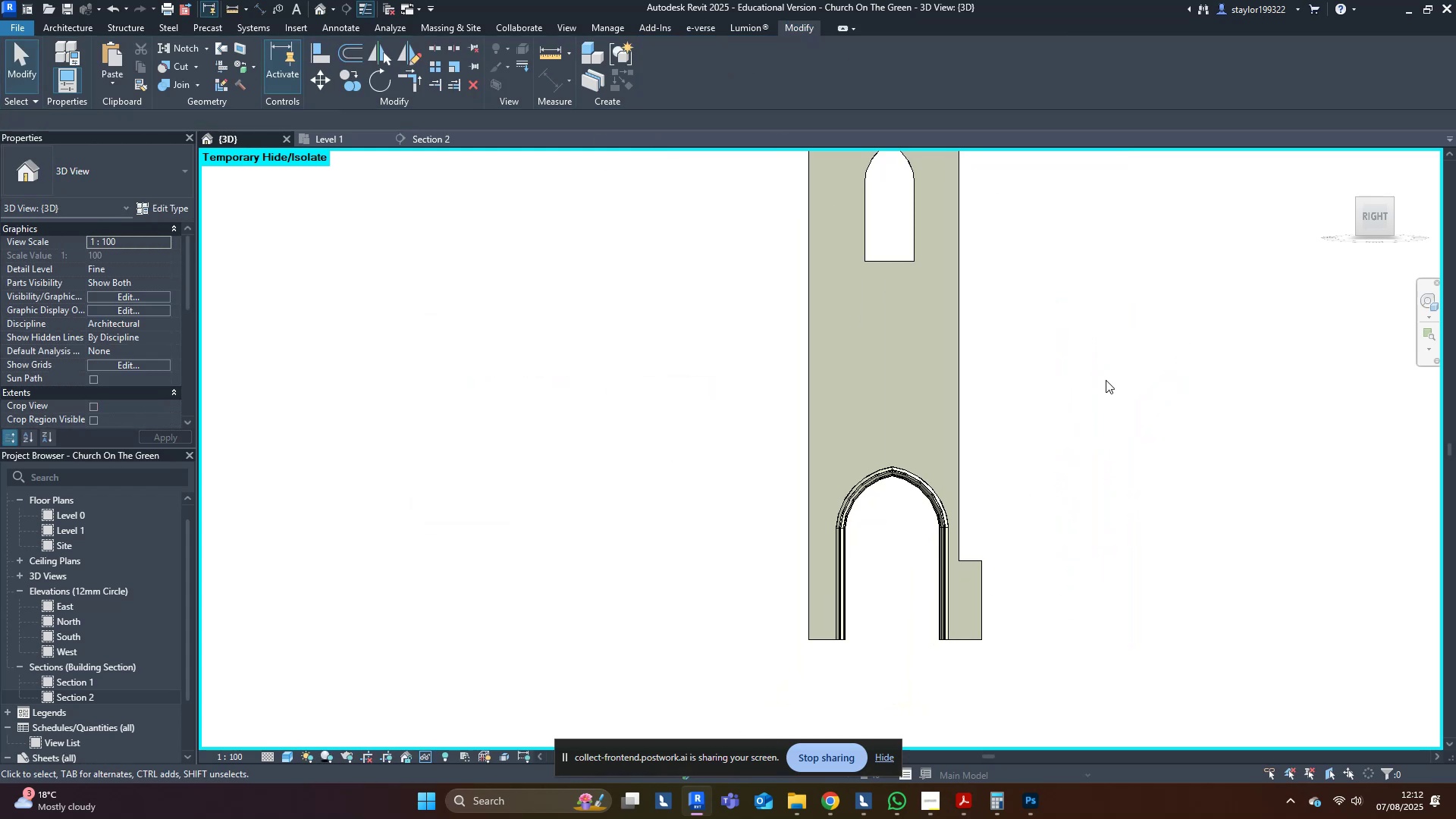 
type(hr)
 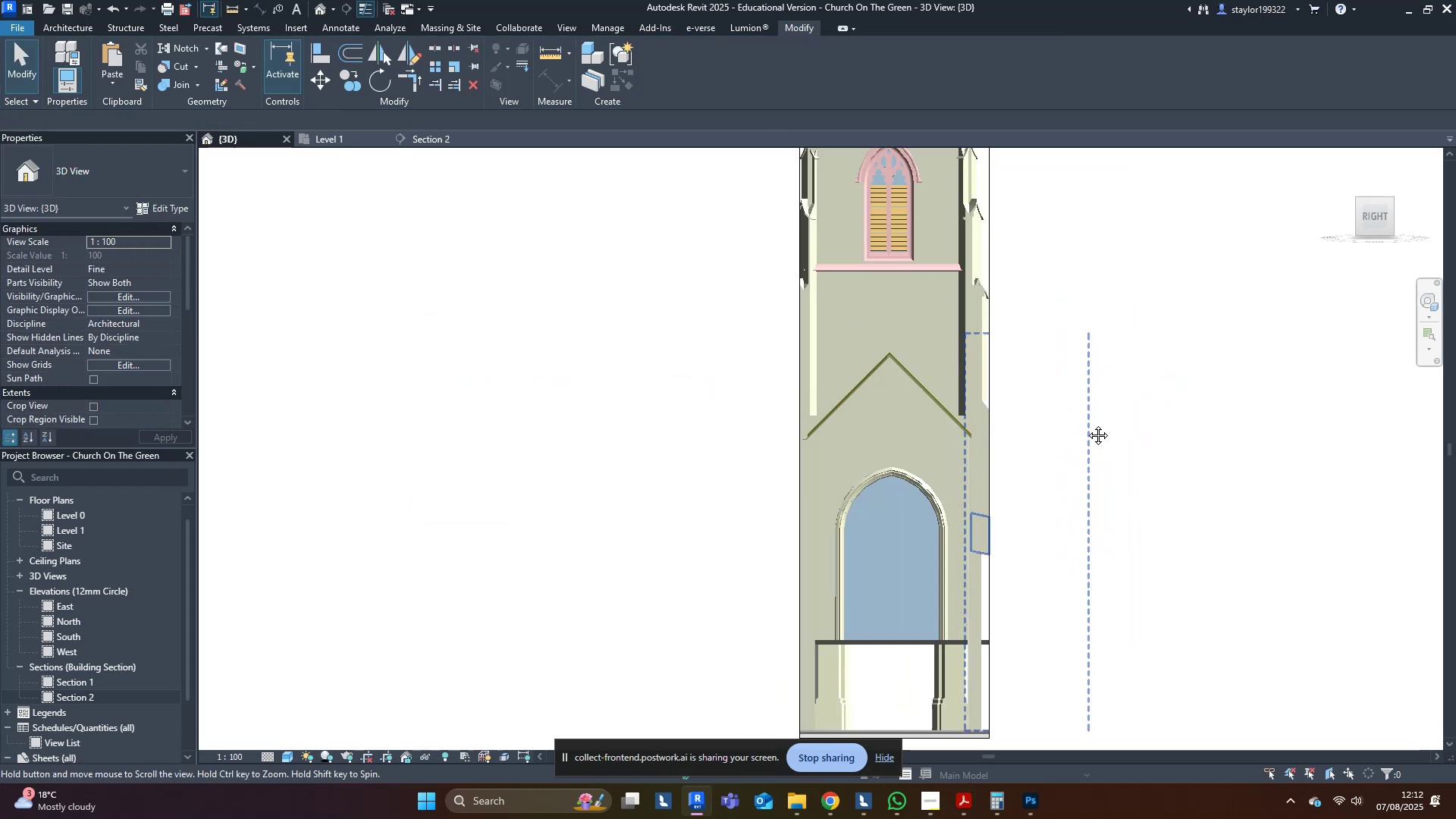 
hold_key(key=ShiftLeft, duration=0.78)
 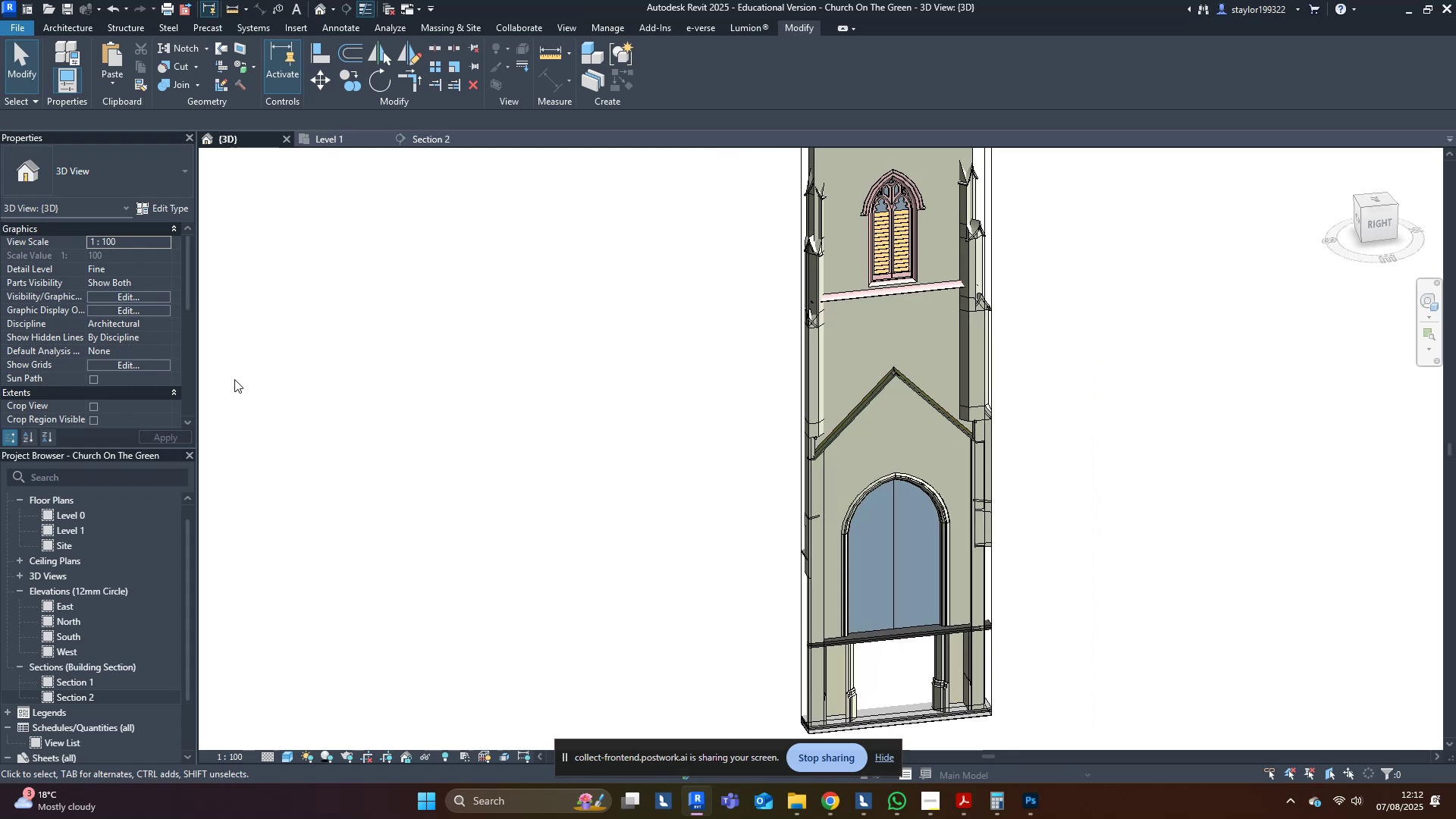 
scroll: coordinate [811, 400], scroll_direction: down, amount: 2.0
 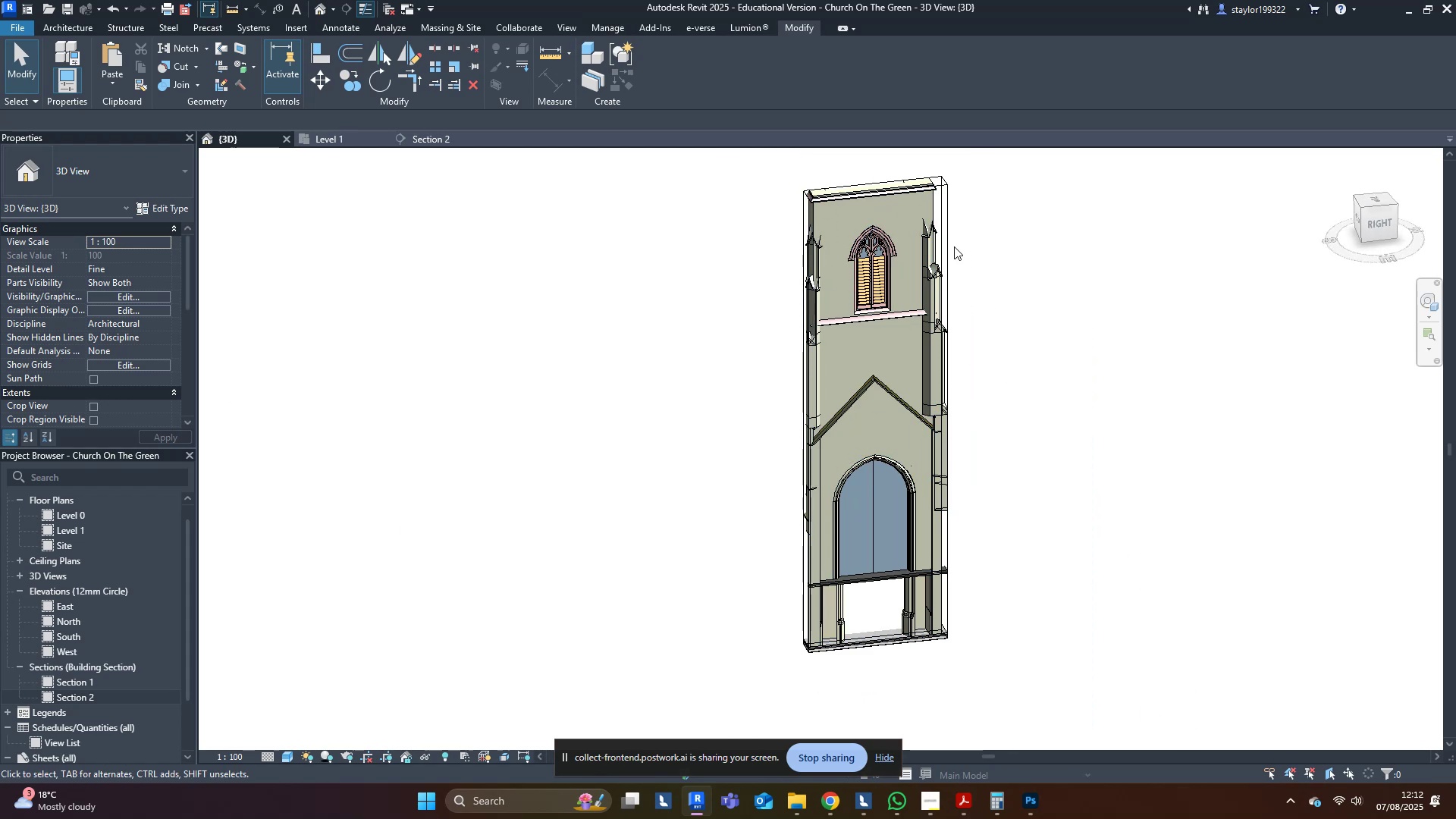 
left_click([945, 231])
 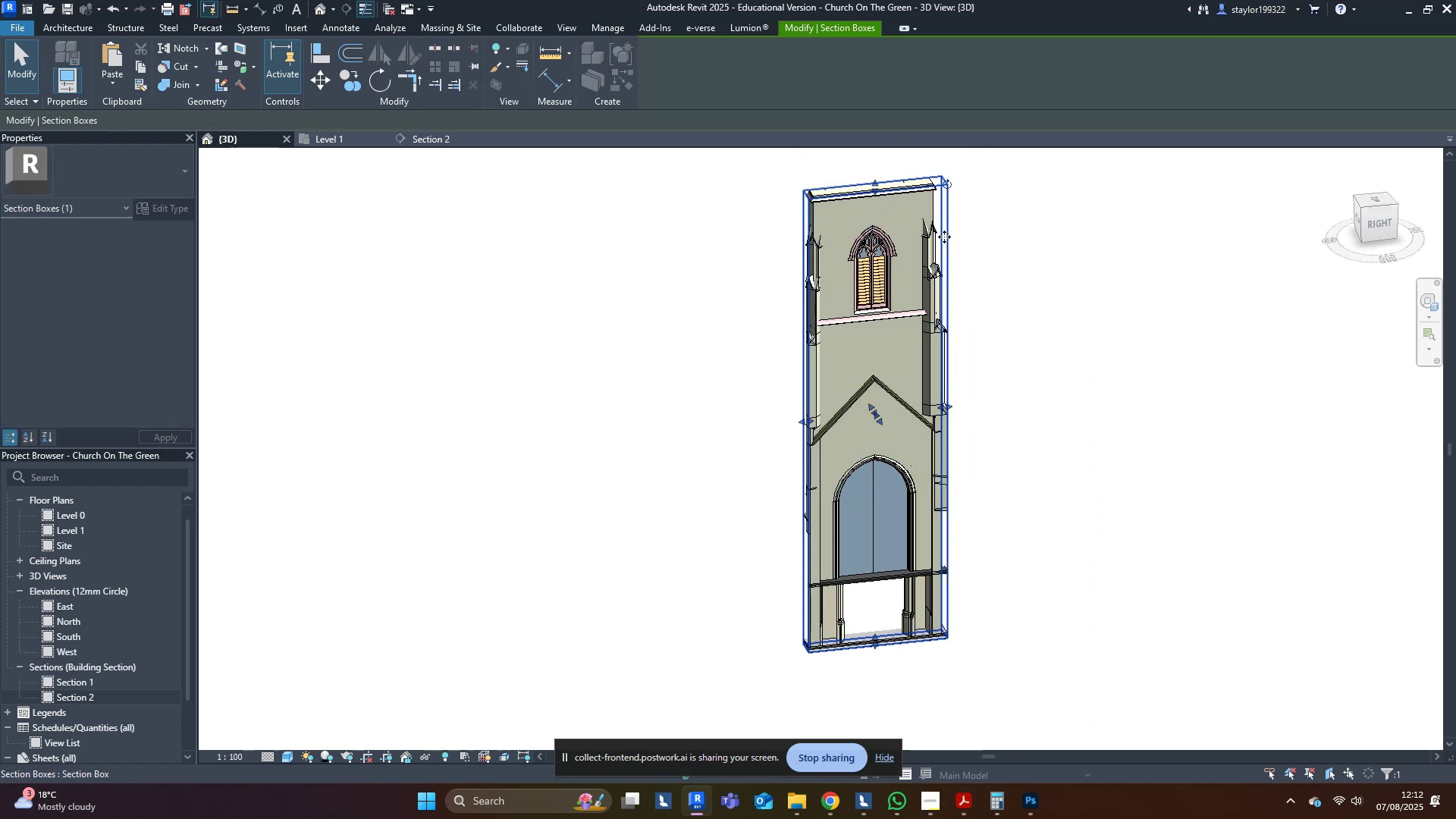 
key(Shift+ShiftLeft)
 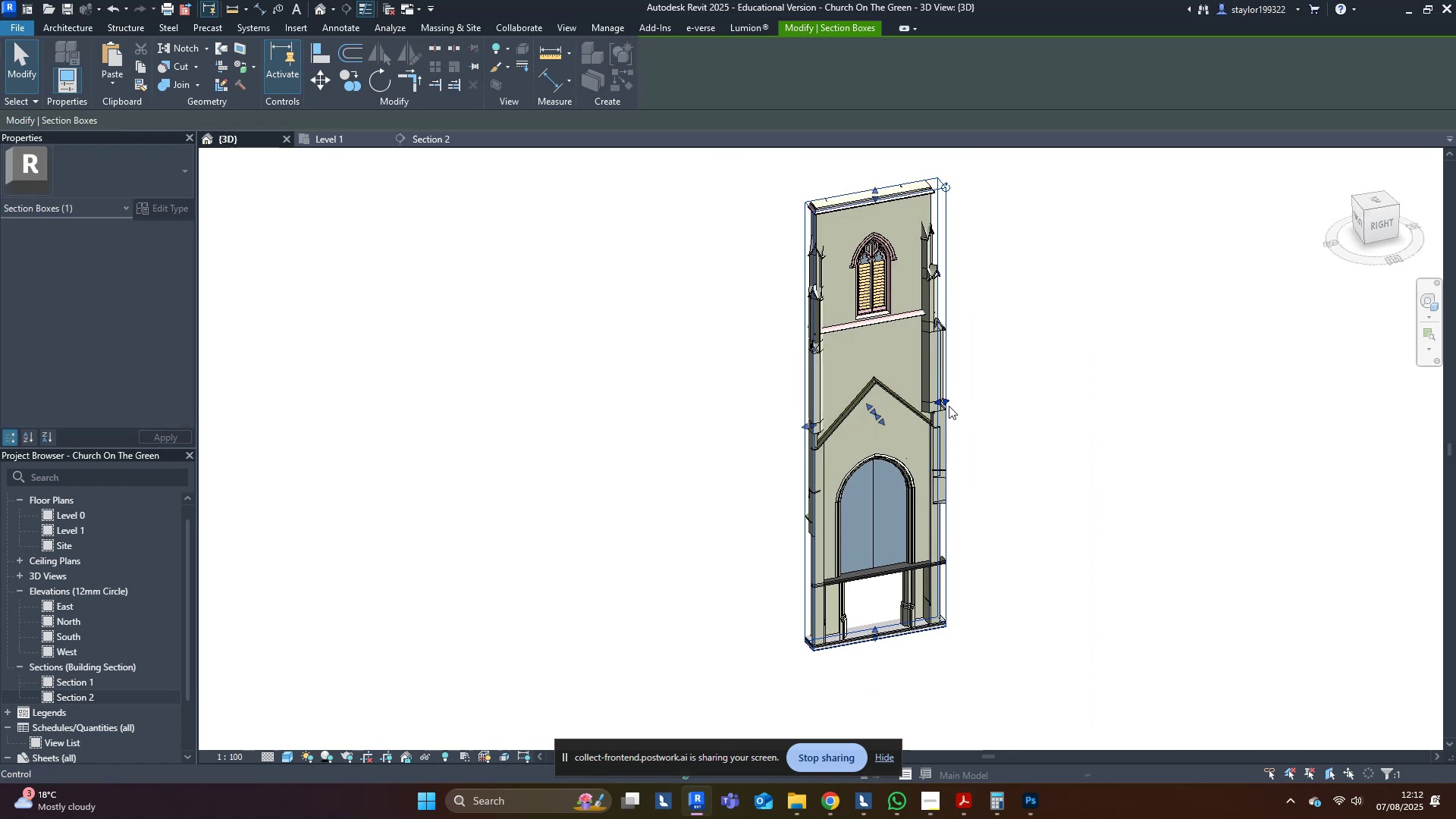 
left_click_drag(start_coordinate=[948, 403], to_coordinate=[973, 404])
 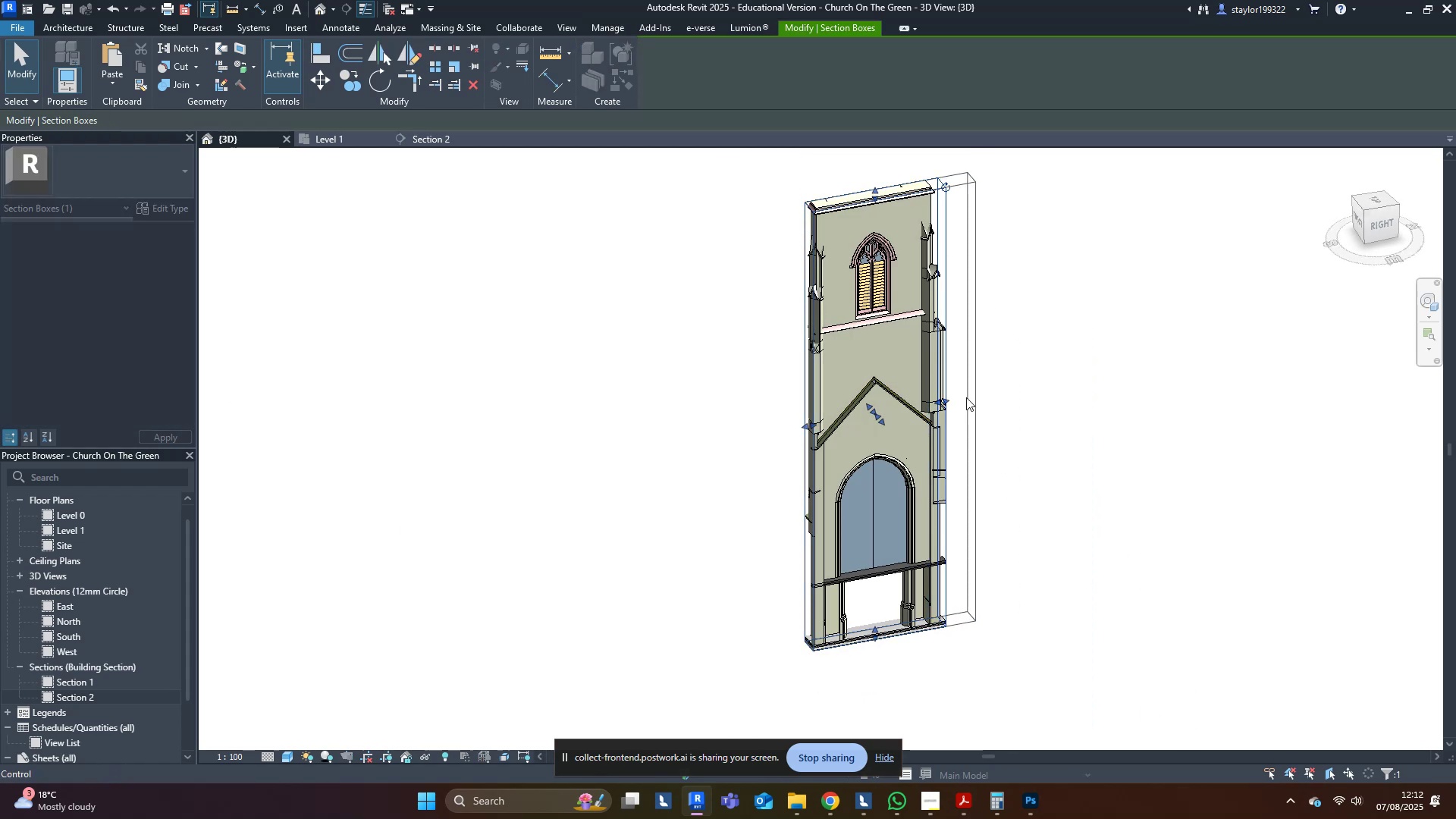 
hold_key(key=ShiftLeft, duration=0.38)
 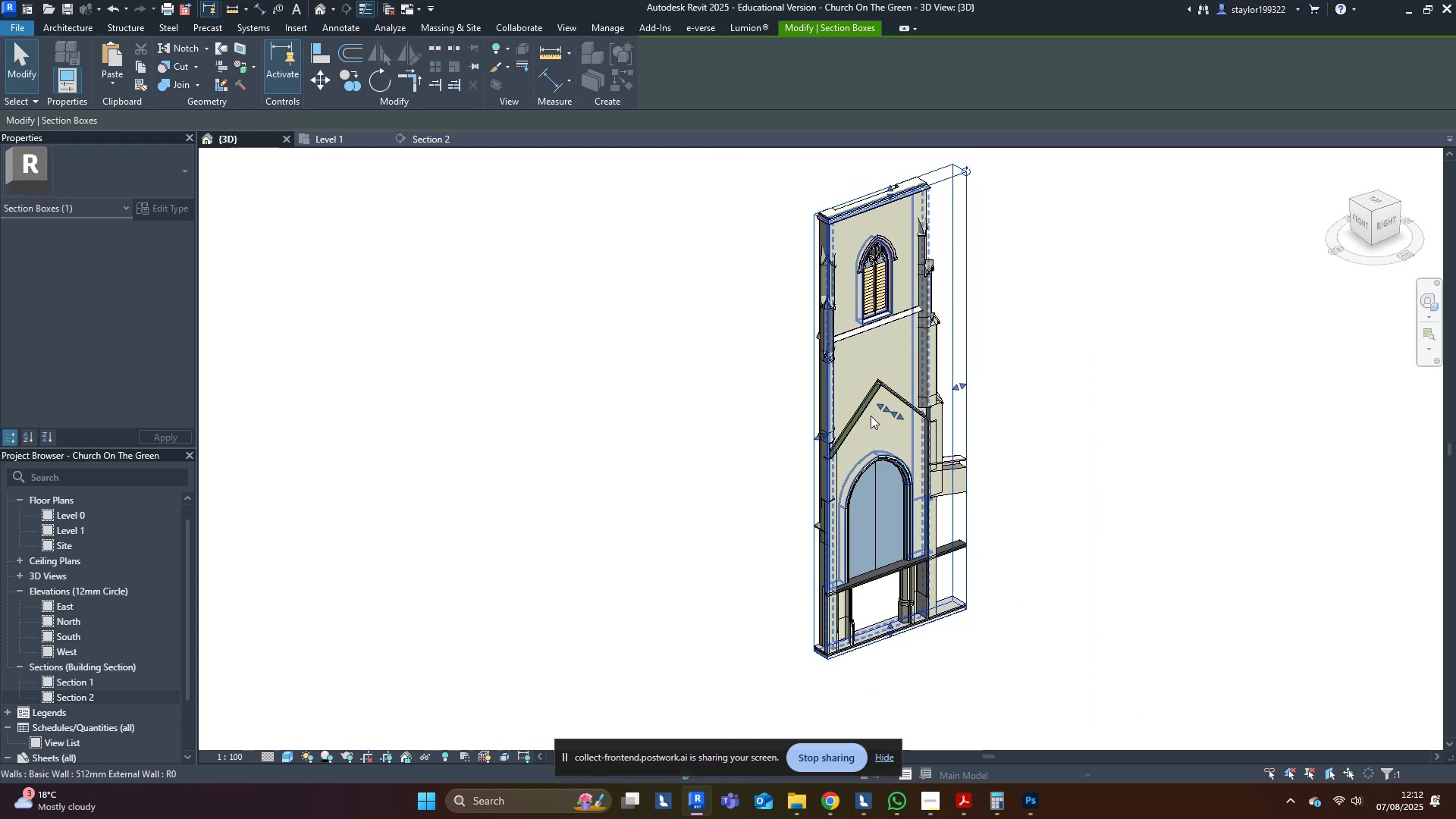 
left_click_drag(start_coordinate=[878, 410], to_coordinate=[850, 398])
 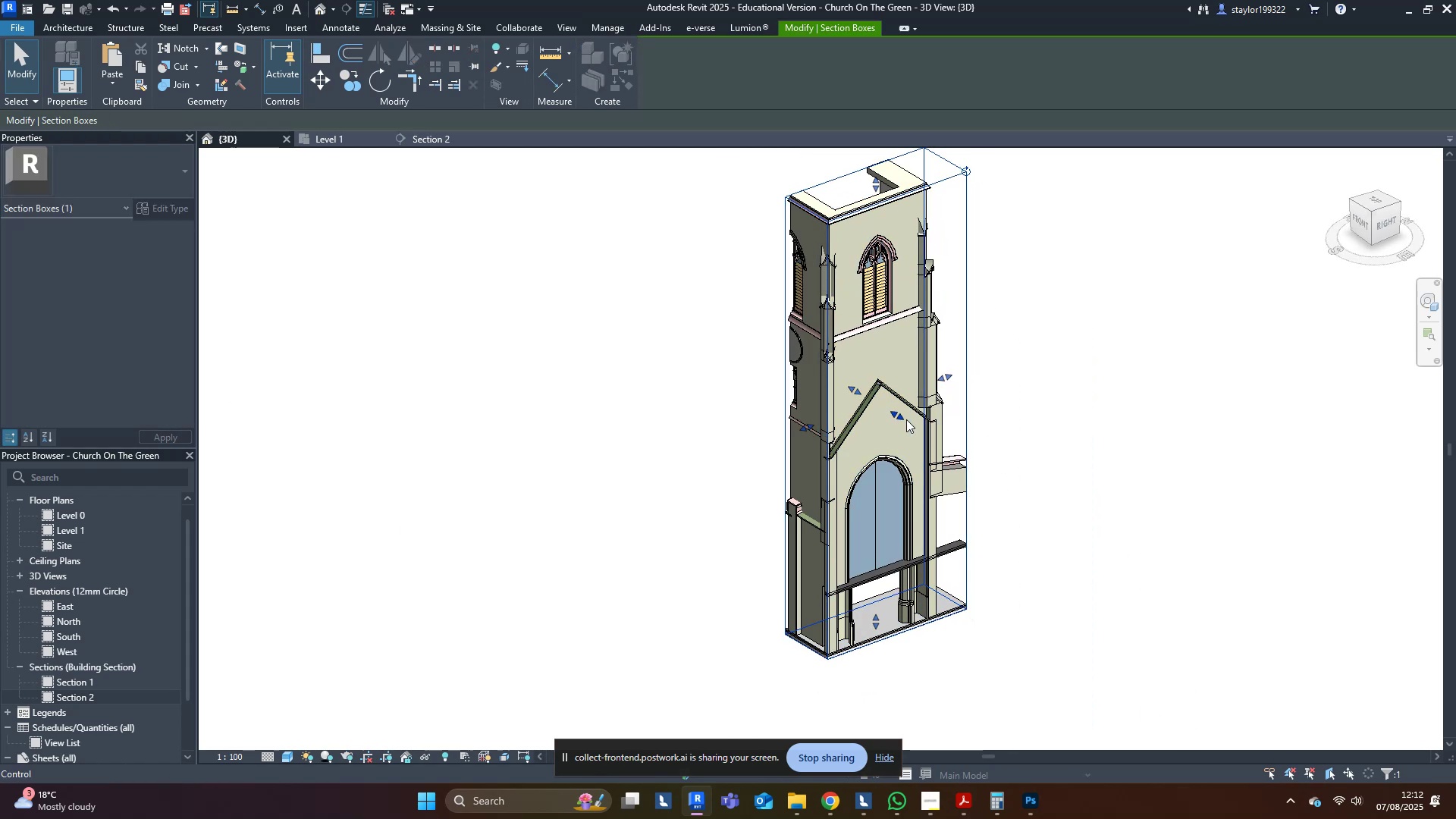 
left_click_drag(start_coordinate=[905, 419], to_coordinate=[928, 435])
 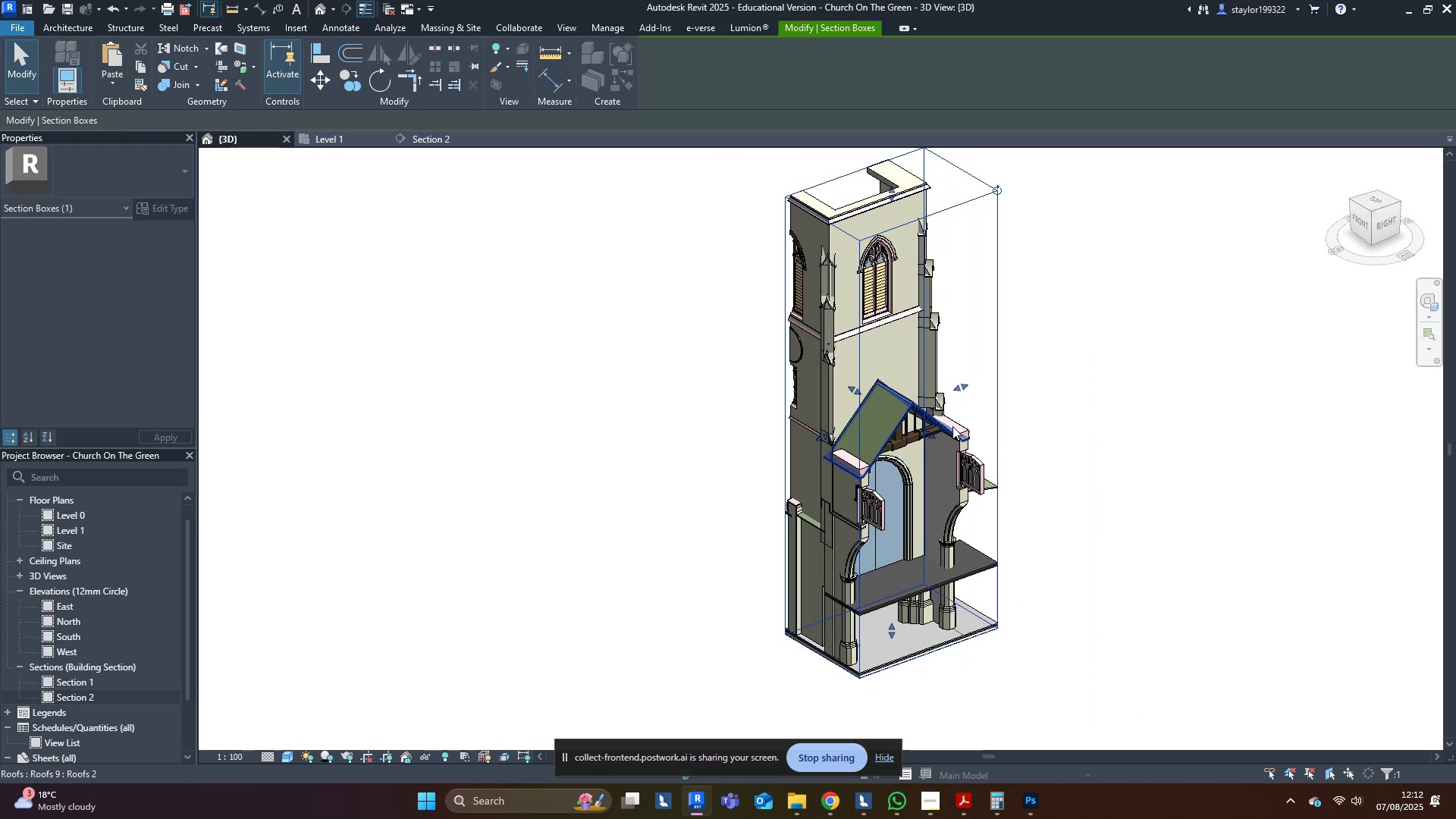 
scroll: coordinate [1055, 532], scroll_direction: up, amount: 4.0
 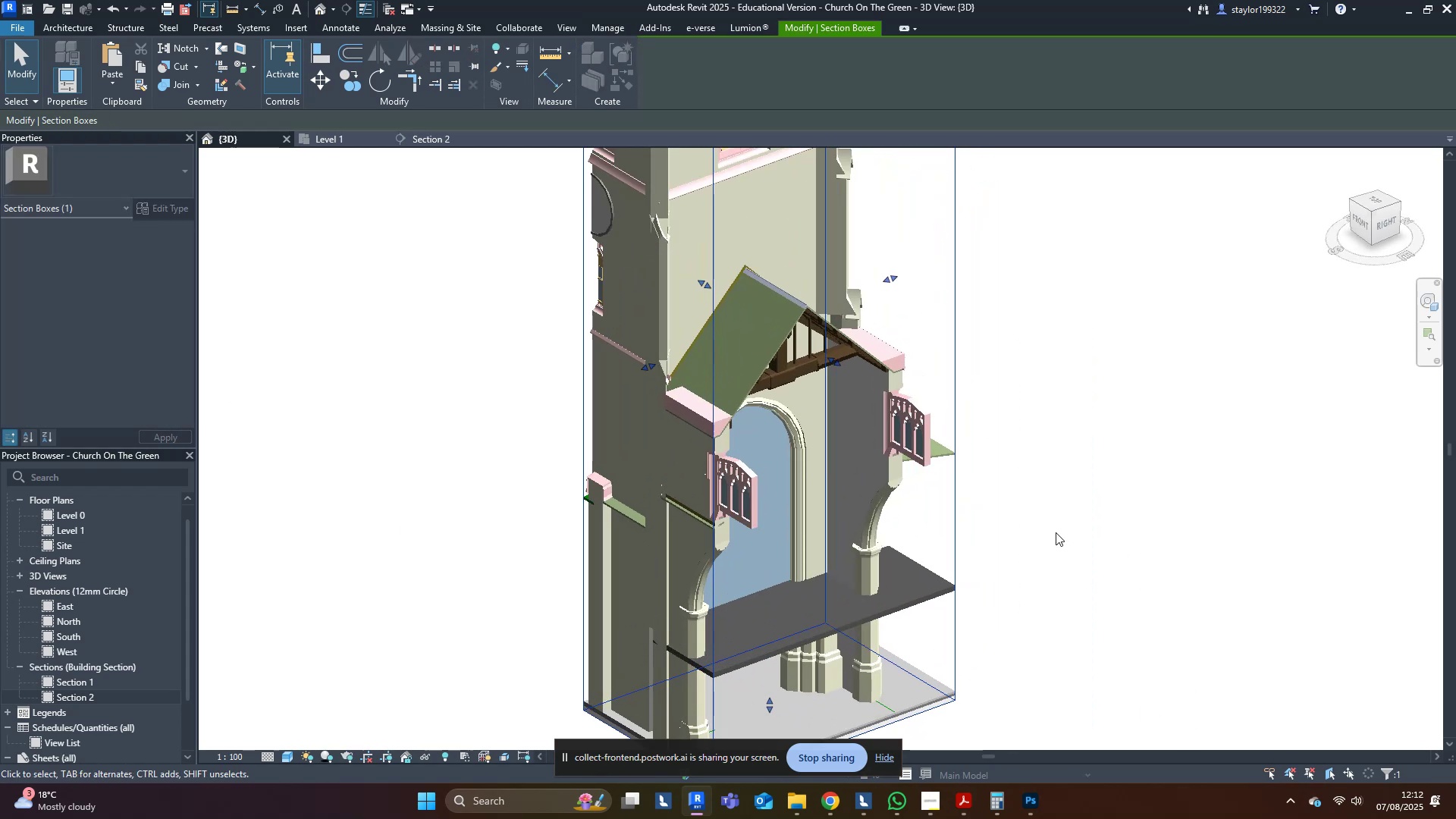 
key(Shift+ShiftLeft)
 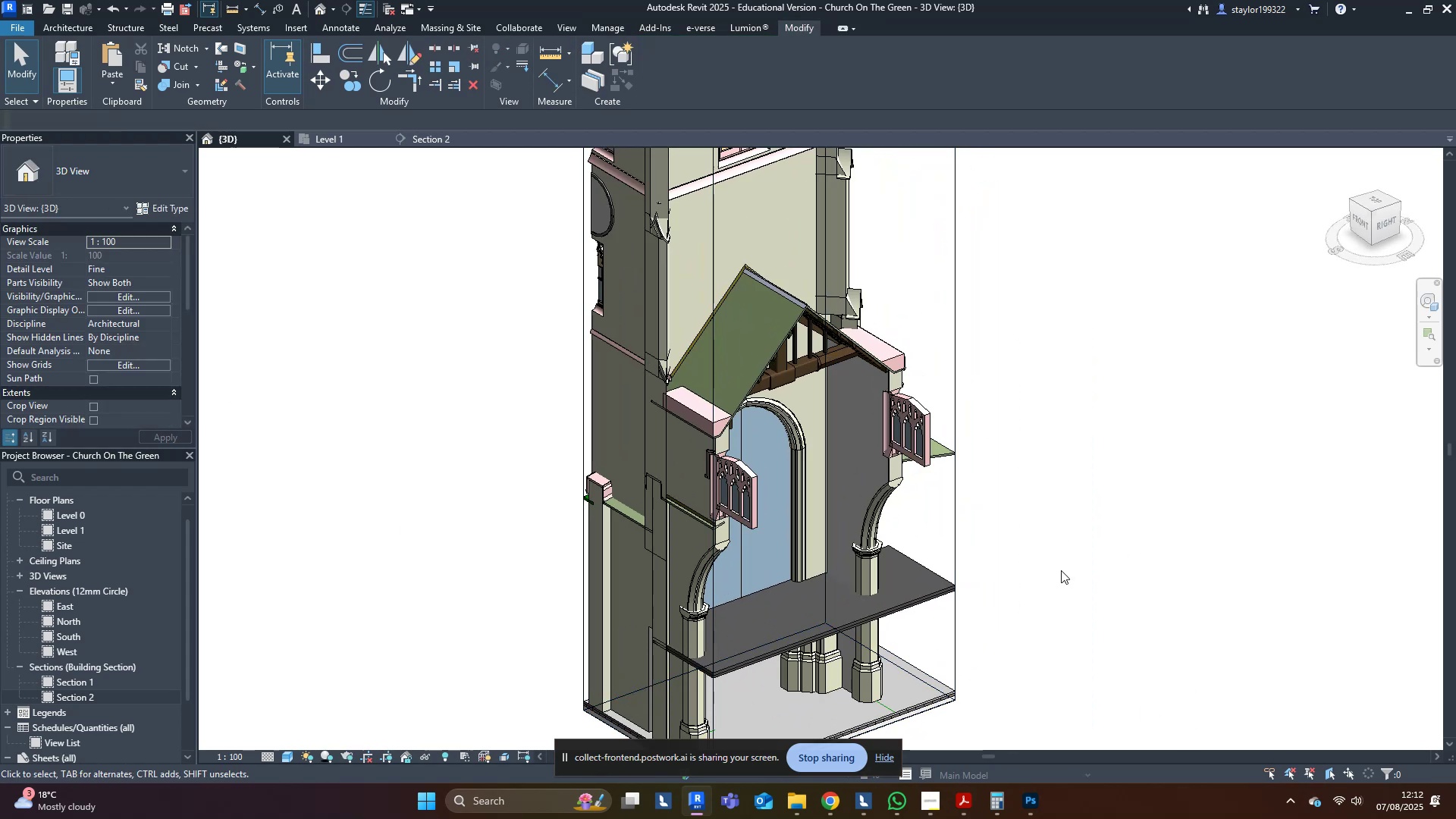 
hold_key(key=ShiftLeft, duration=1.52)
 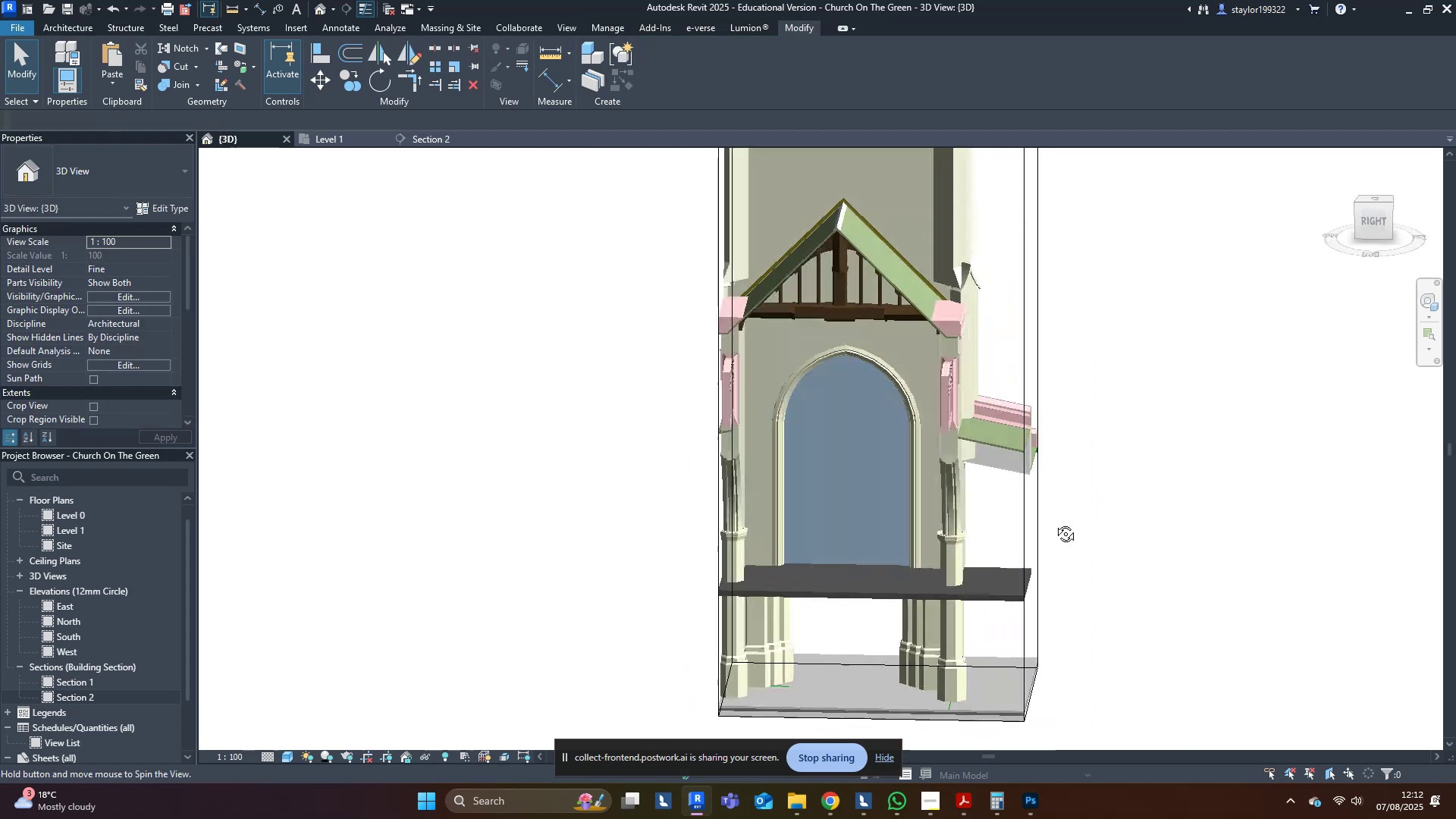 
hold_key(key=ShiftLeft, duration=1.19)
 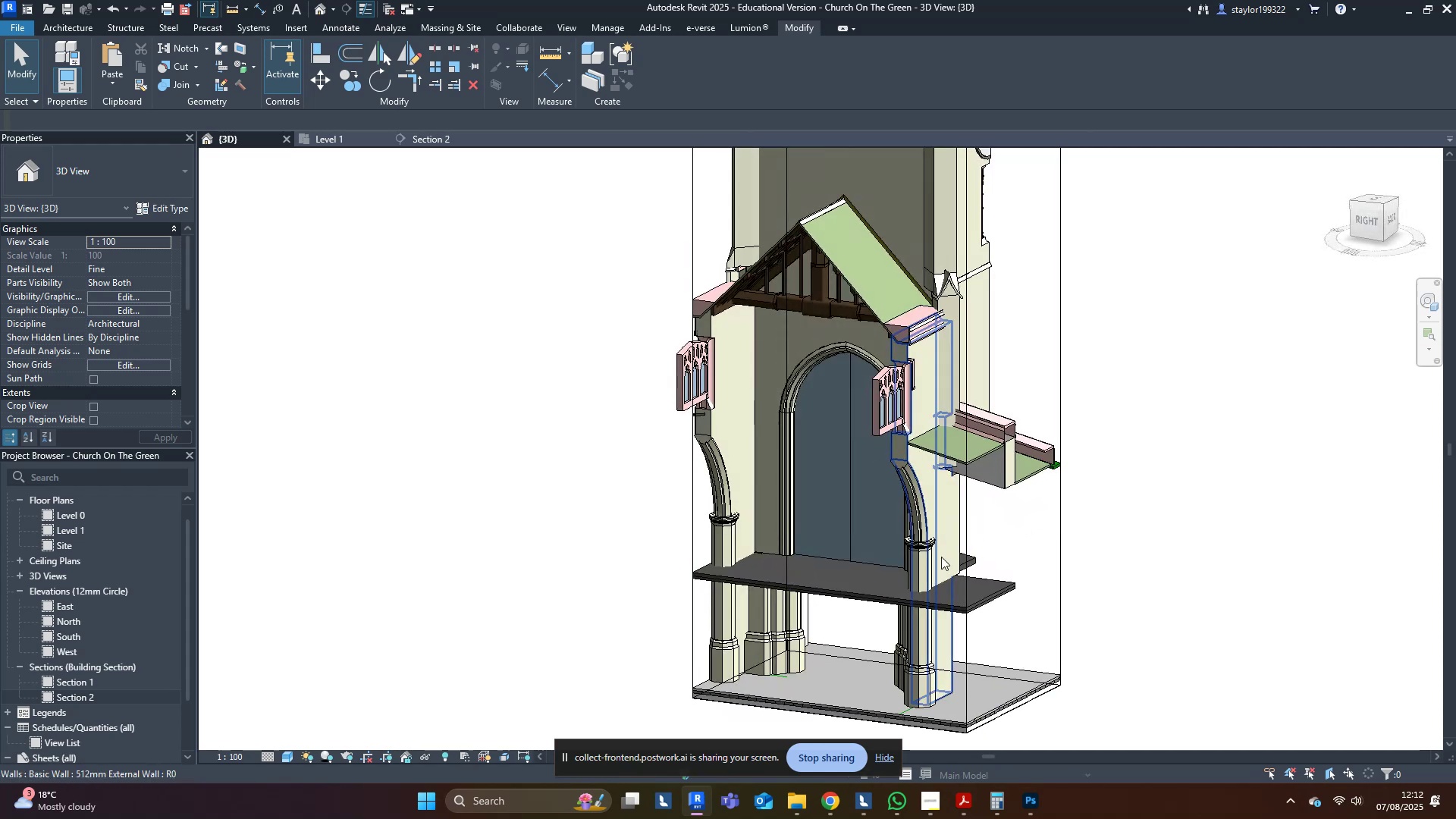 
scroll: coordinate [642, 645], scroll_direction: up, amount: 4.0
 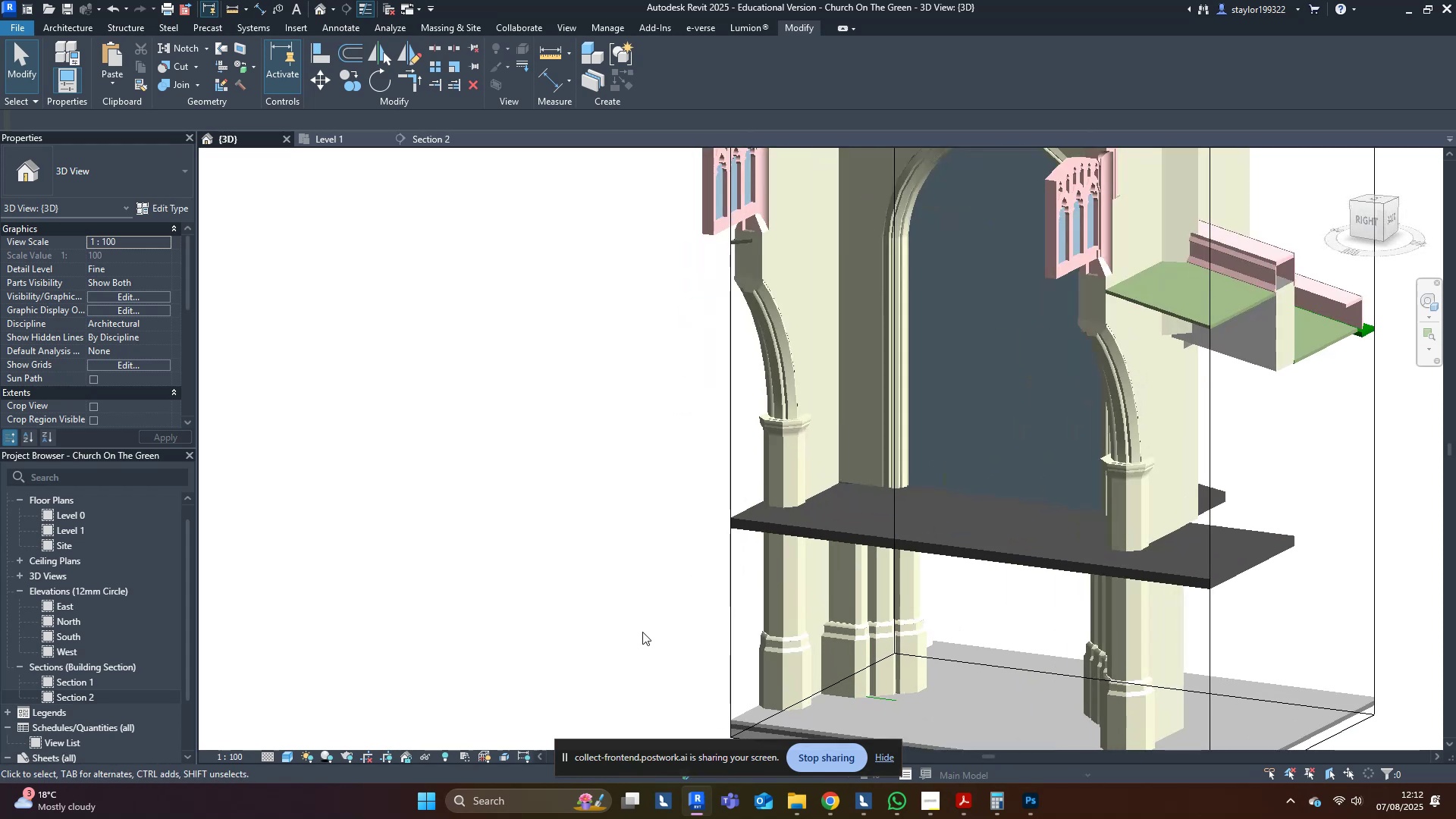 
hold_key(key=ShiftLeft, duration=0.53)
 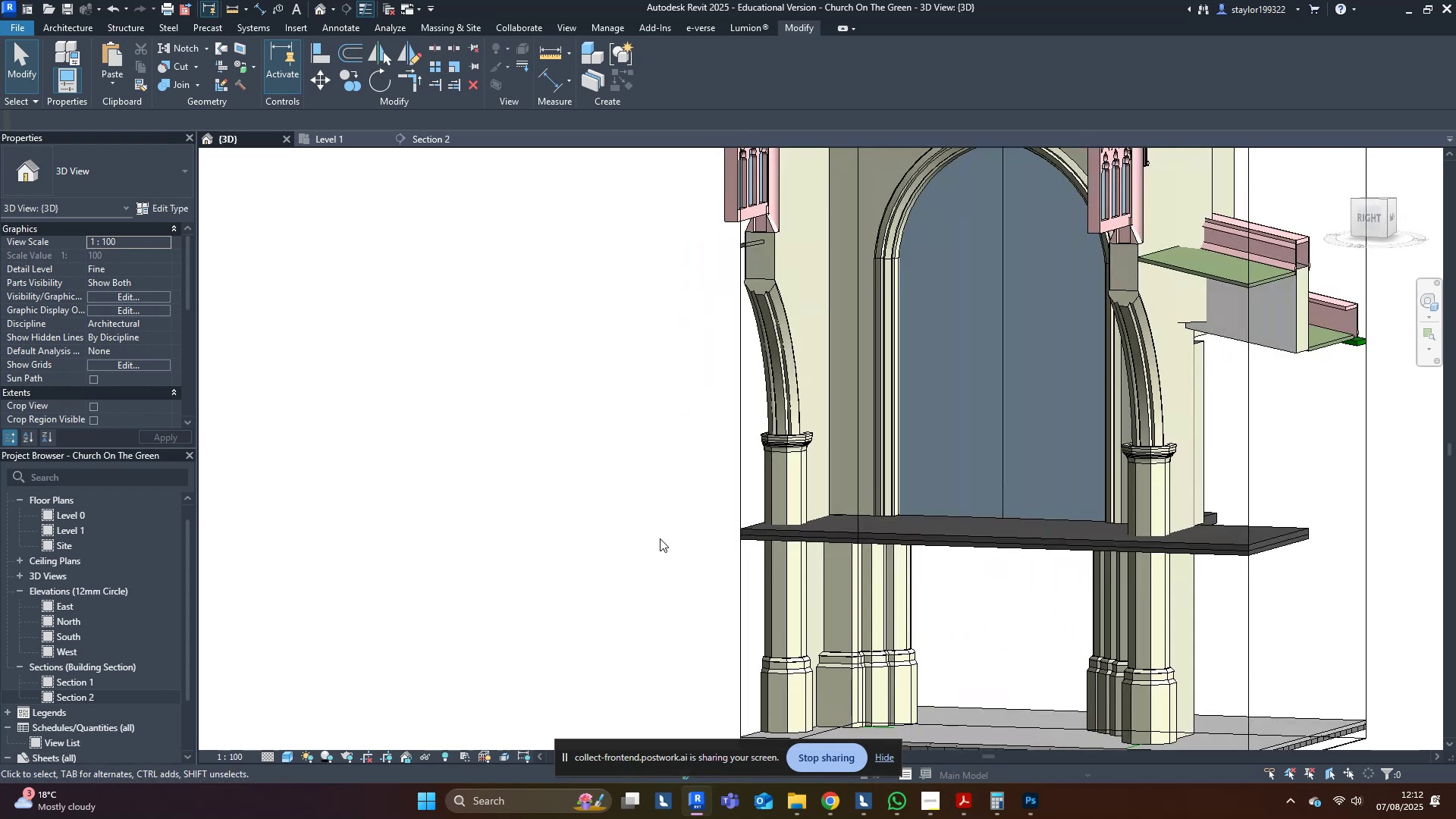 
scroll: coordinate [653, 544], scroll_direction: down, amount: 3.0
 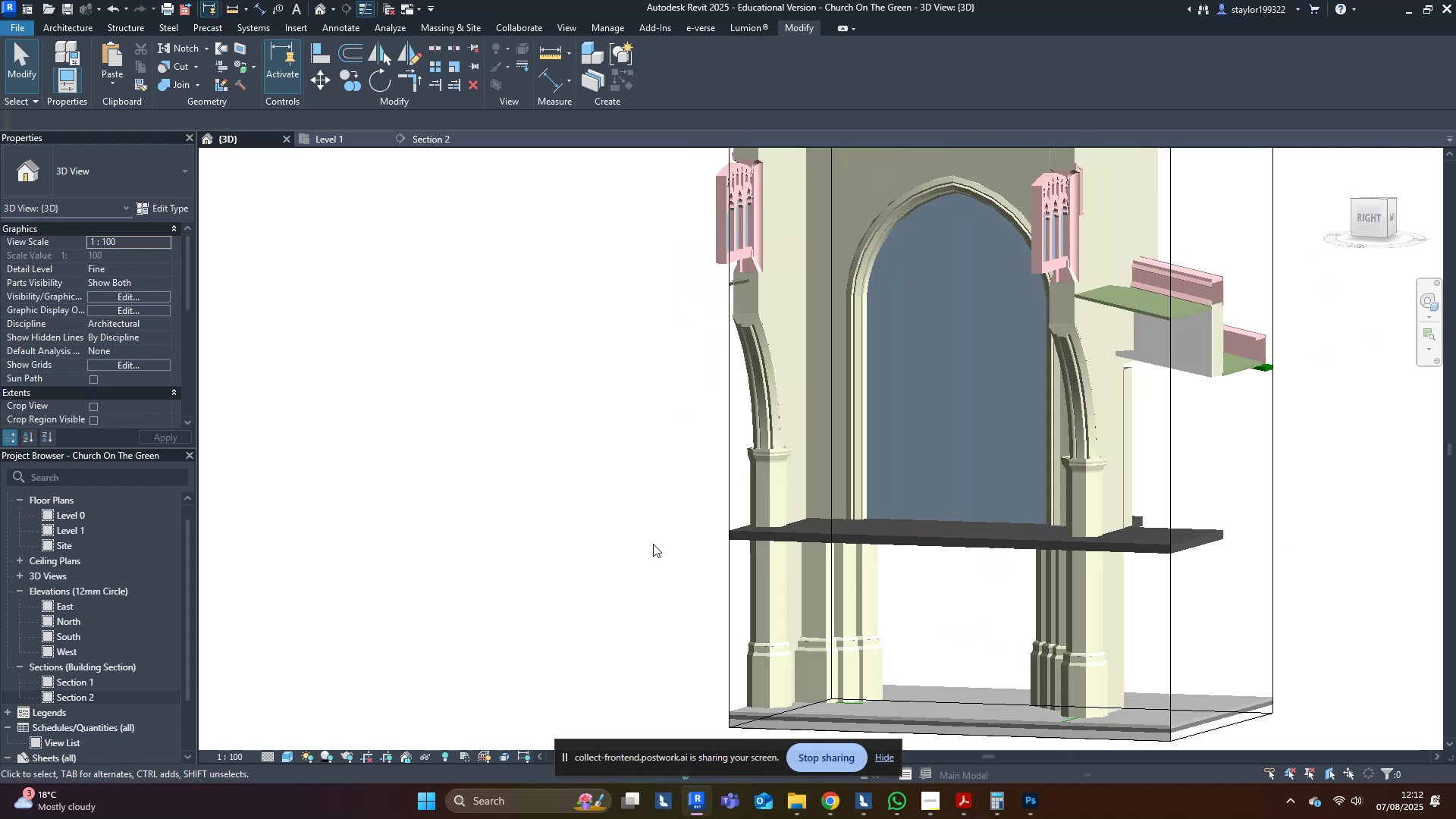 
hold_key(key=ShiftLeft, duration=1.05)
 